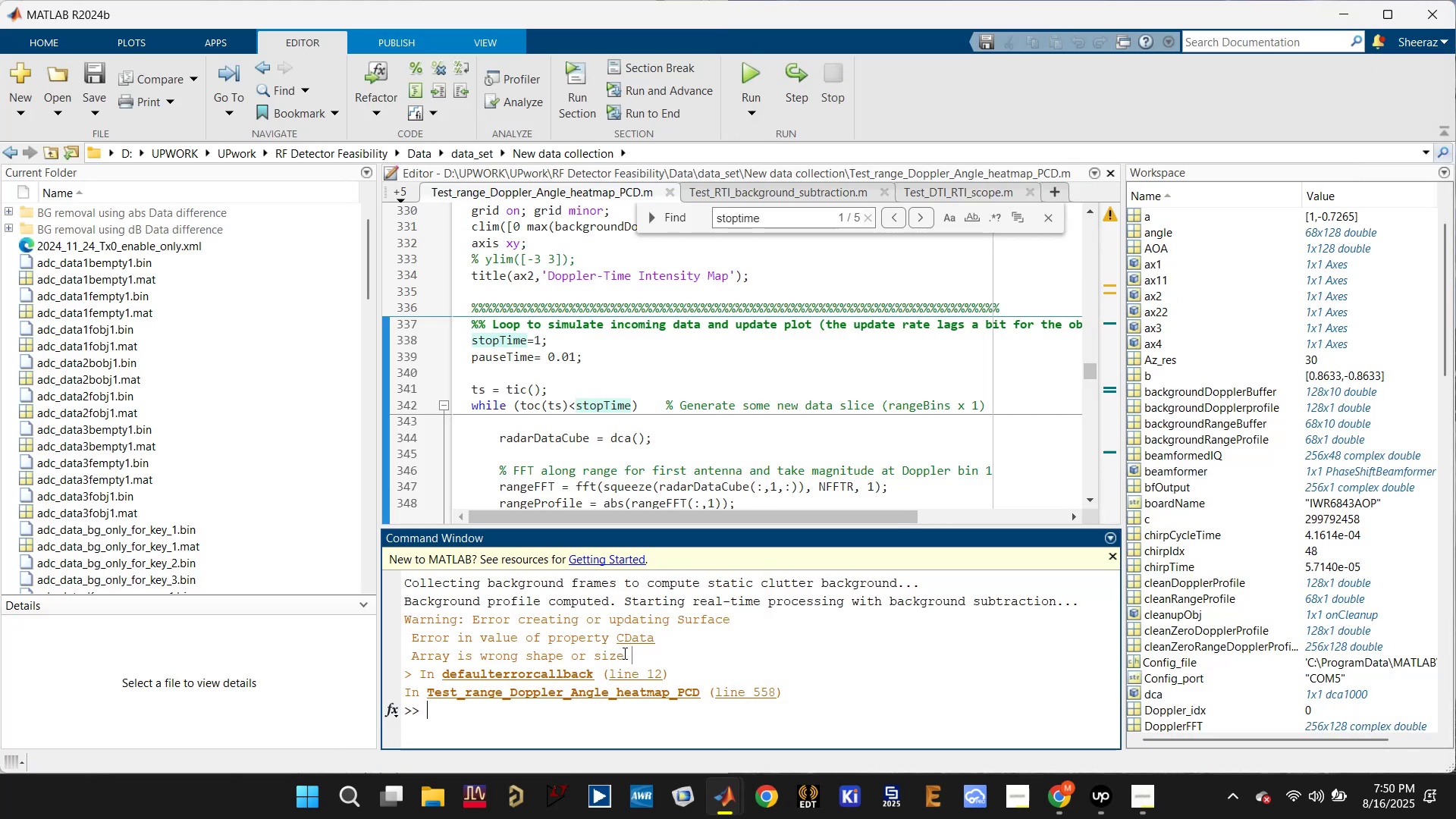 
scroll: coordinate [648, 350], scroll_direction: up, amount: 3.0
 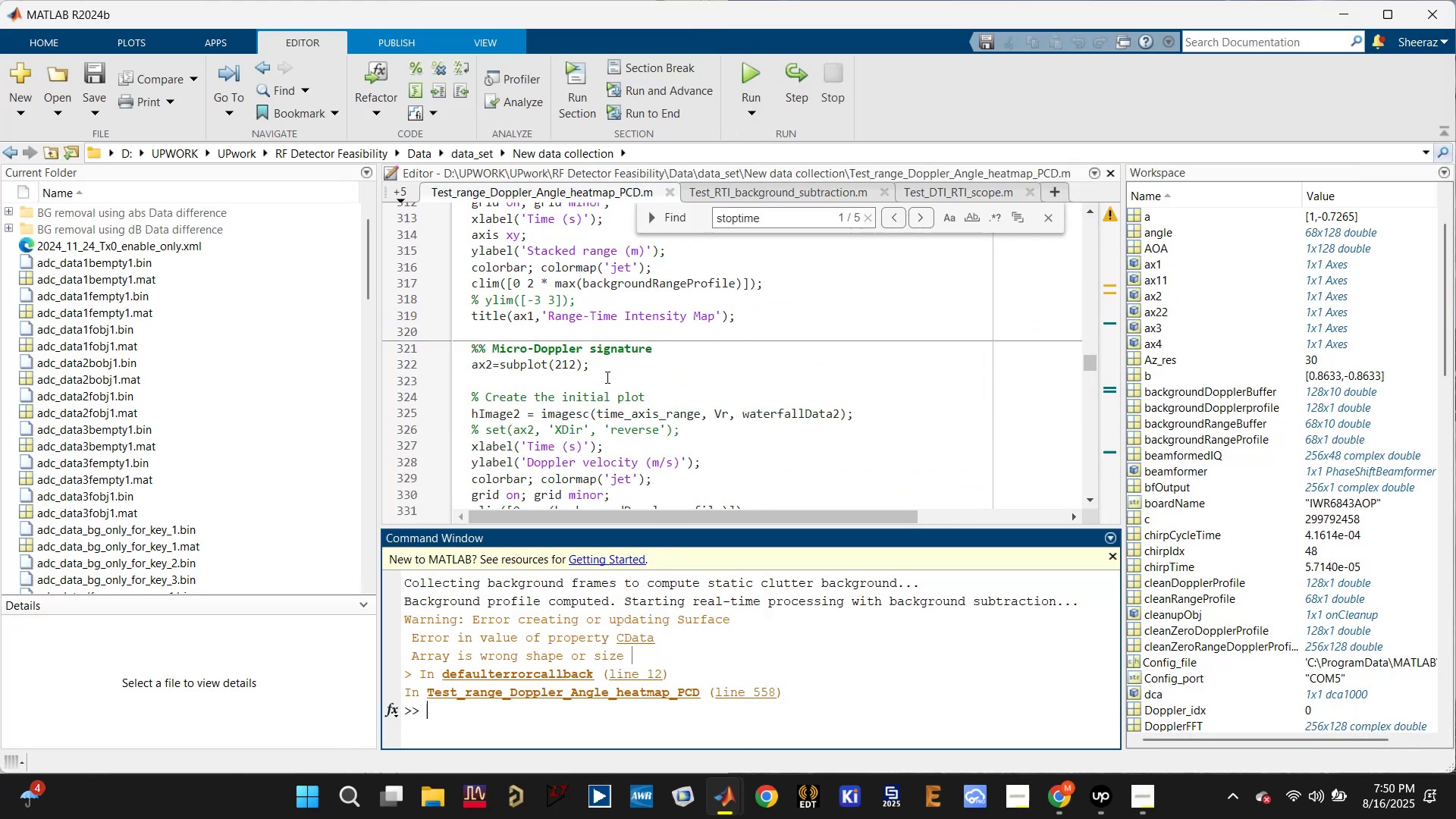 
scroll: coordinate [539, 417], scroll_direction: down, amount: 2.0
 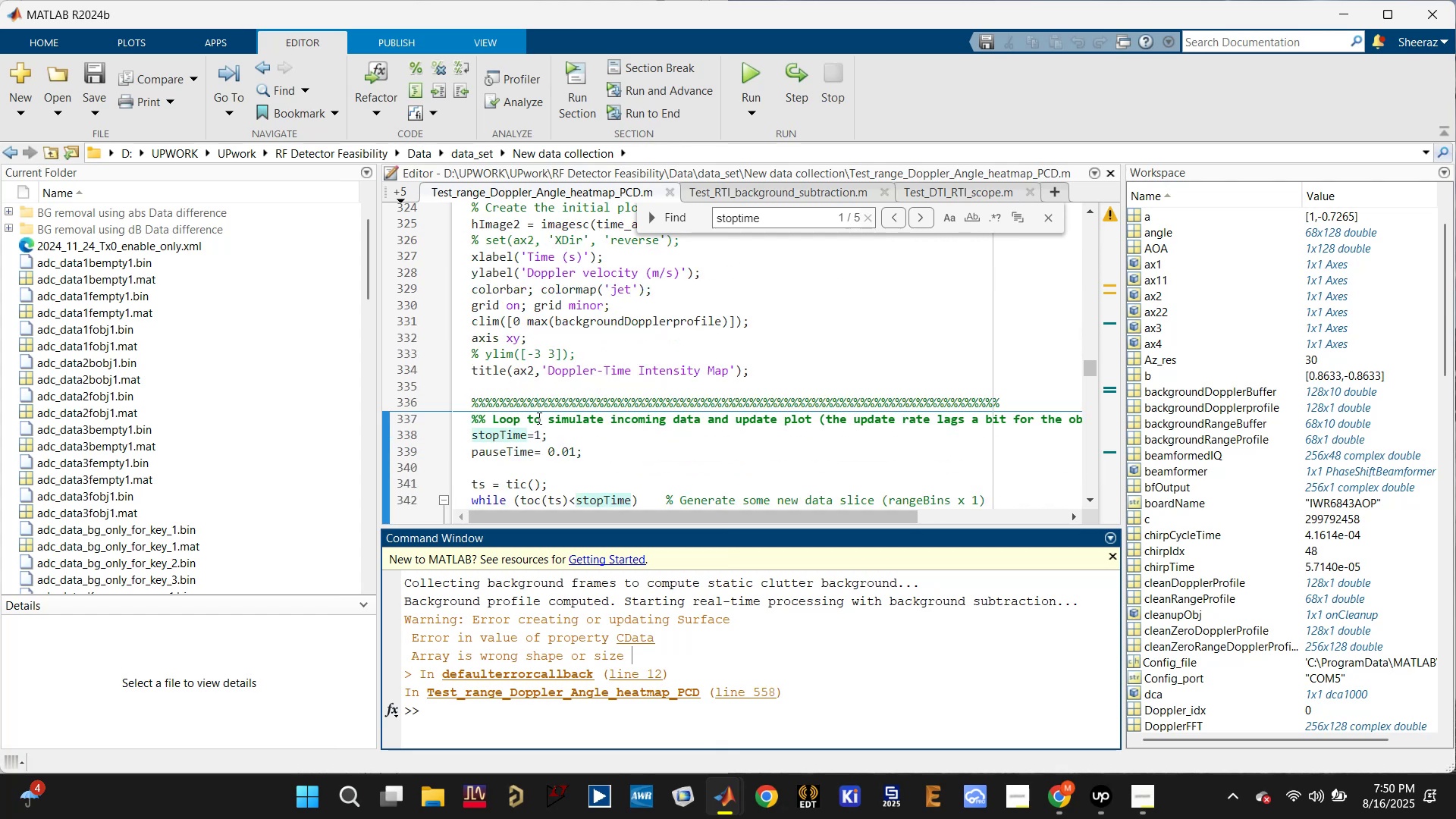 
scroll: coordinate [538, 418], scroll_direction: up, amount: 1.0
 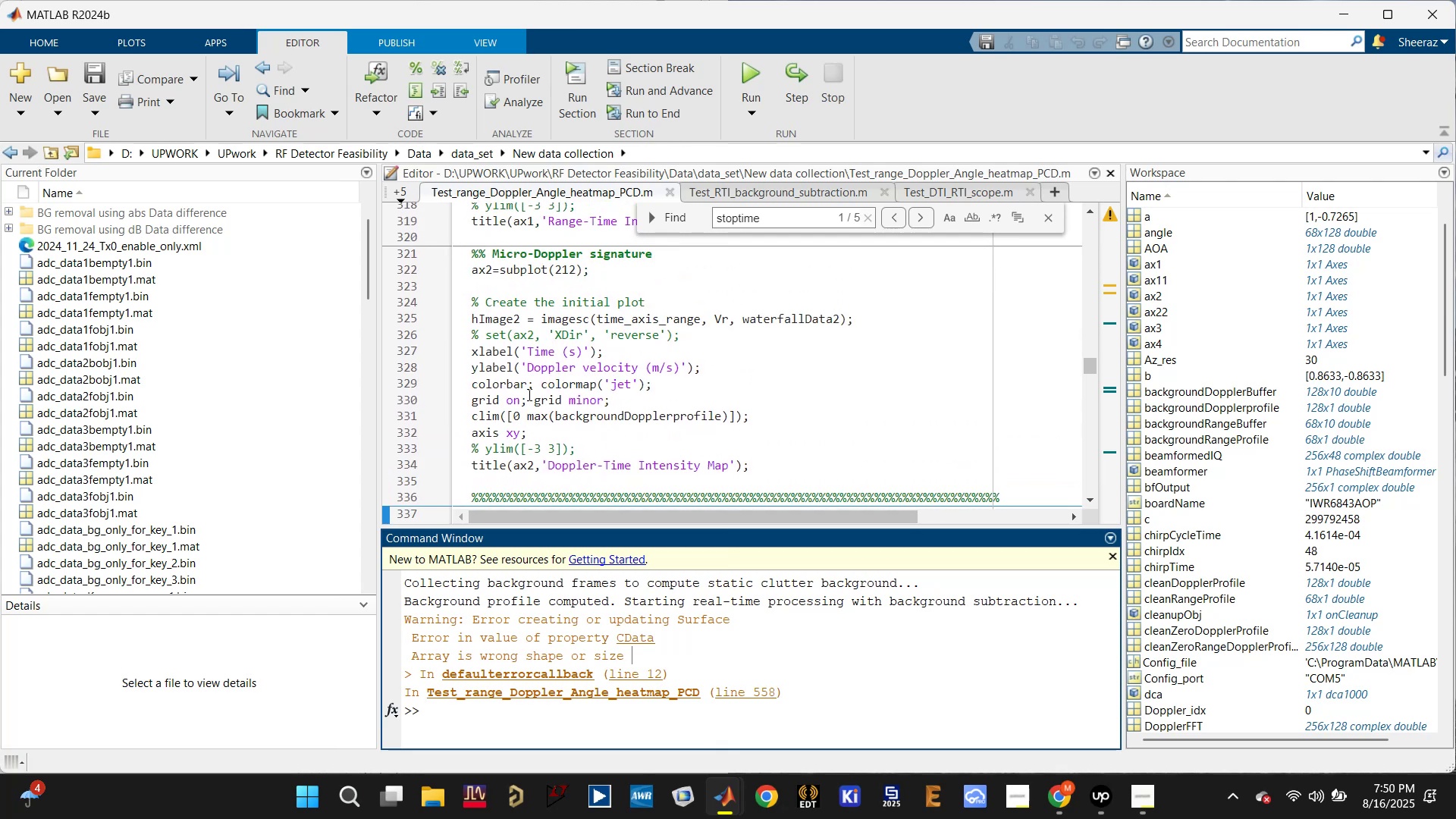 
scroll: coordinate [513, 369], scroll_direction: down, amount: 34.0
 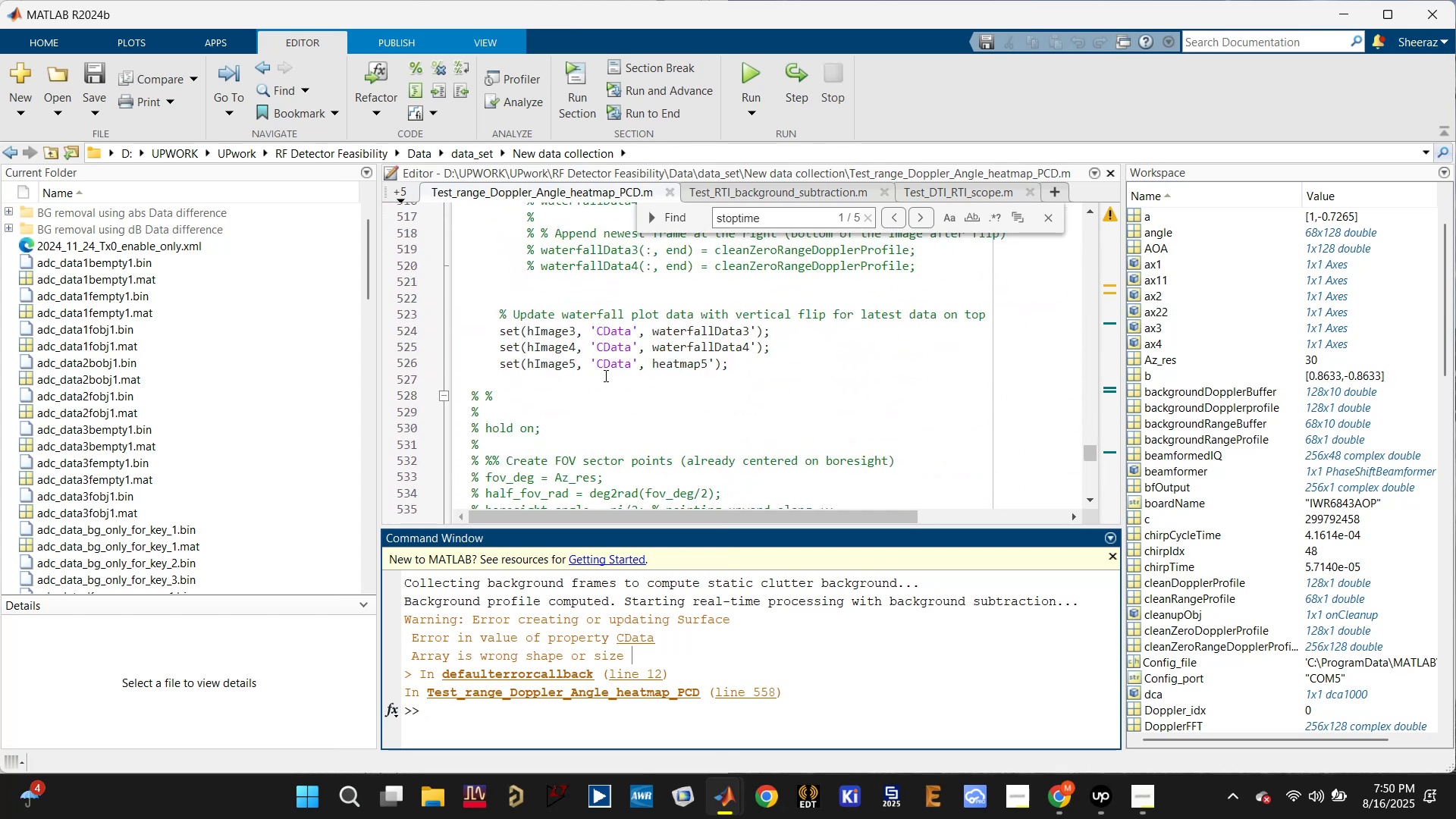 
left_click([685, 362])
 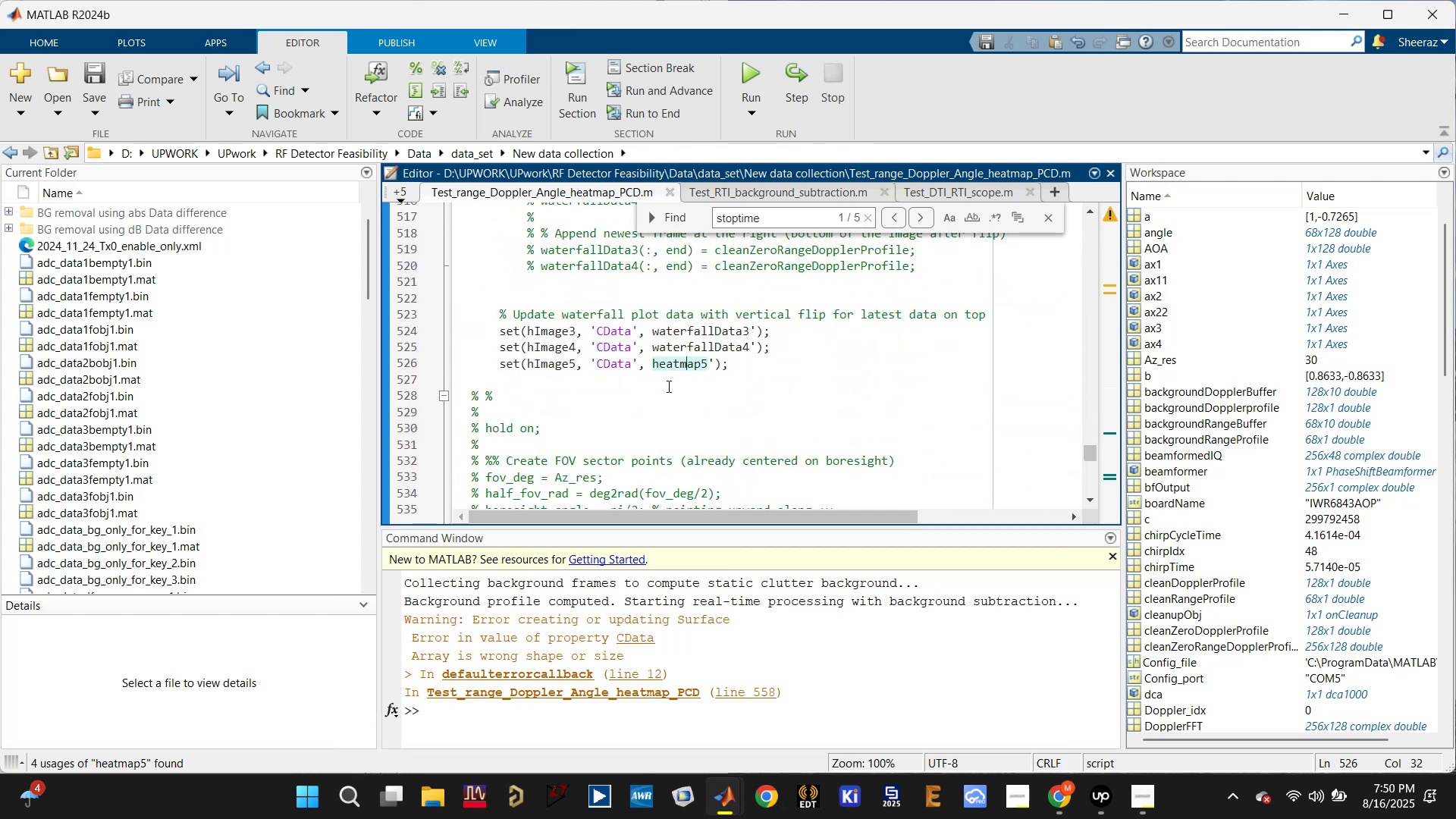 
scroll: coordinate [1214, 653], scroll_direction: down, amount: 12.0
 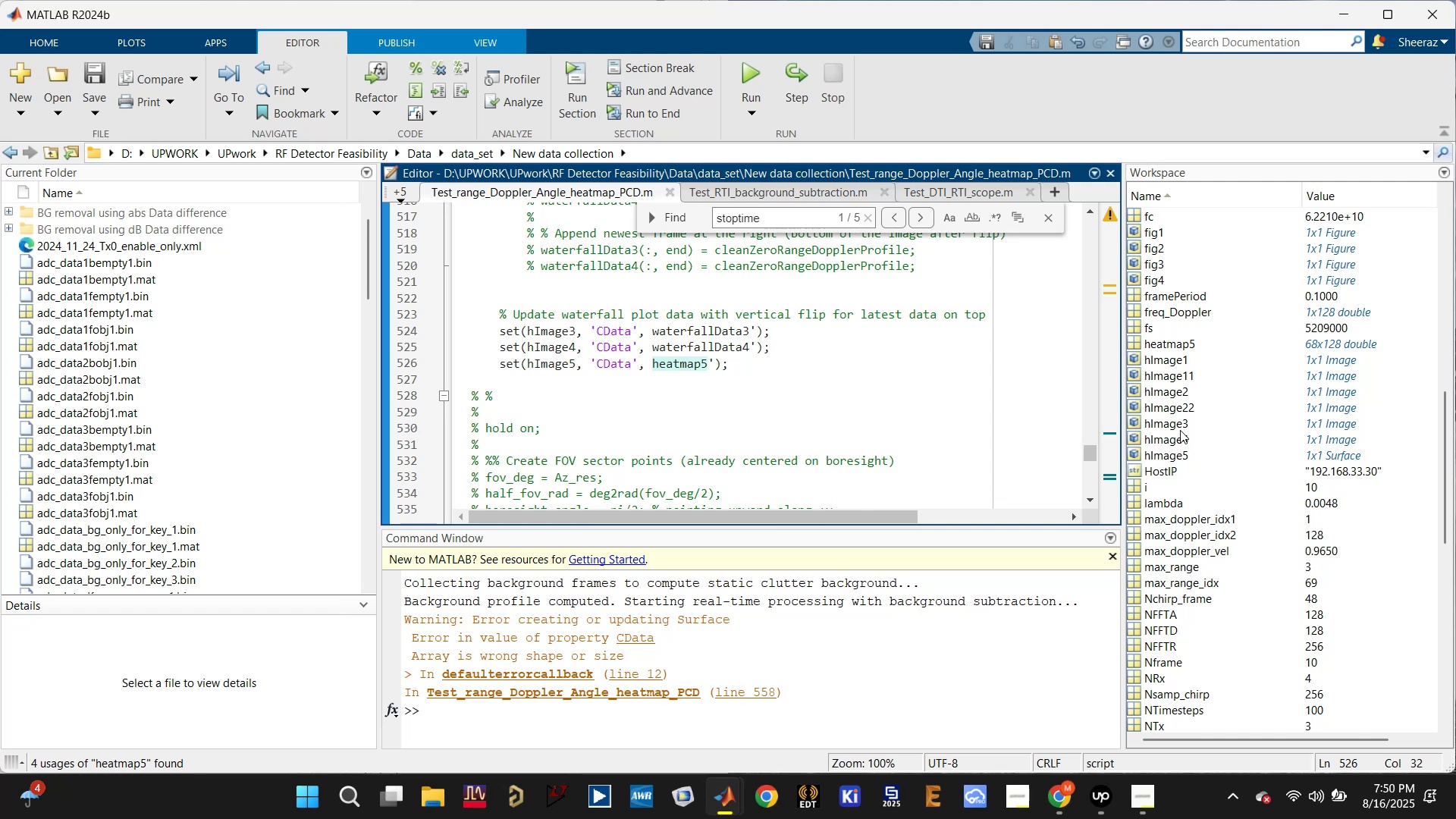 
mouse_move([1164, 354])
 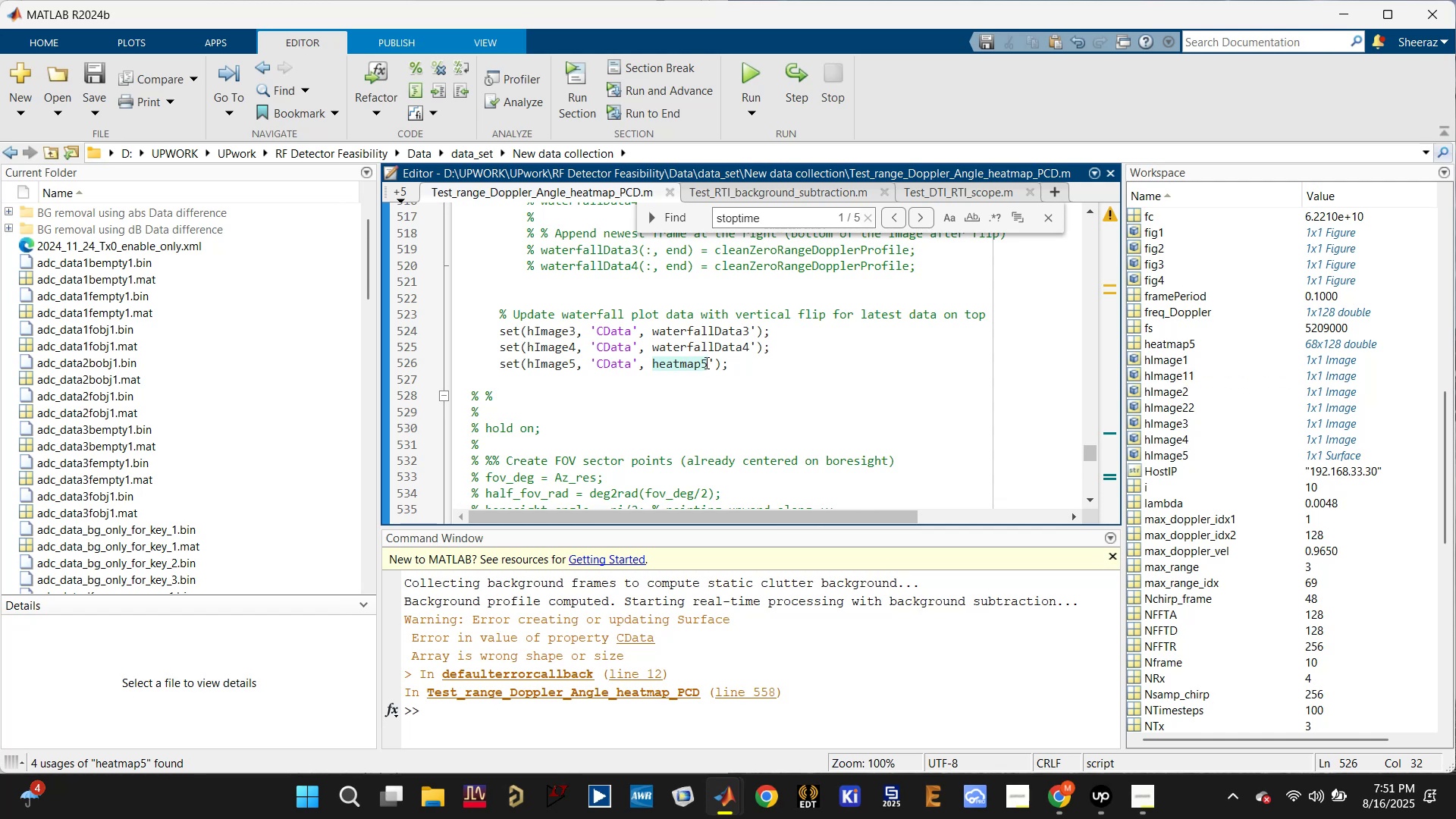 
left_click([713, 359])
 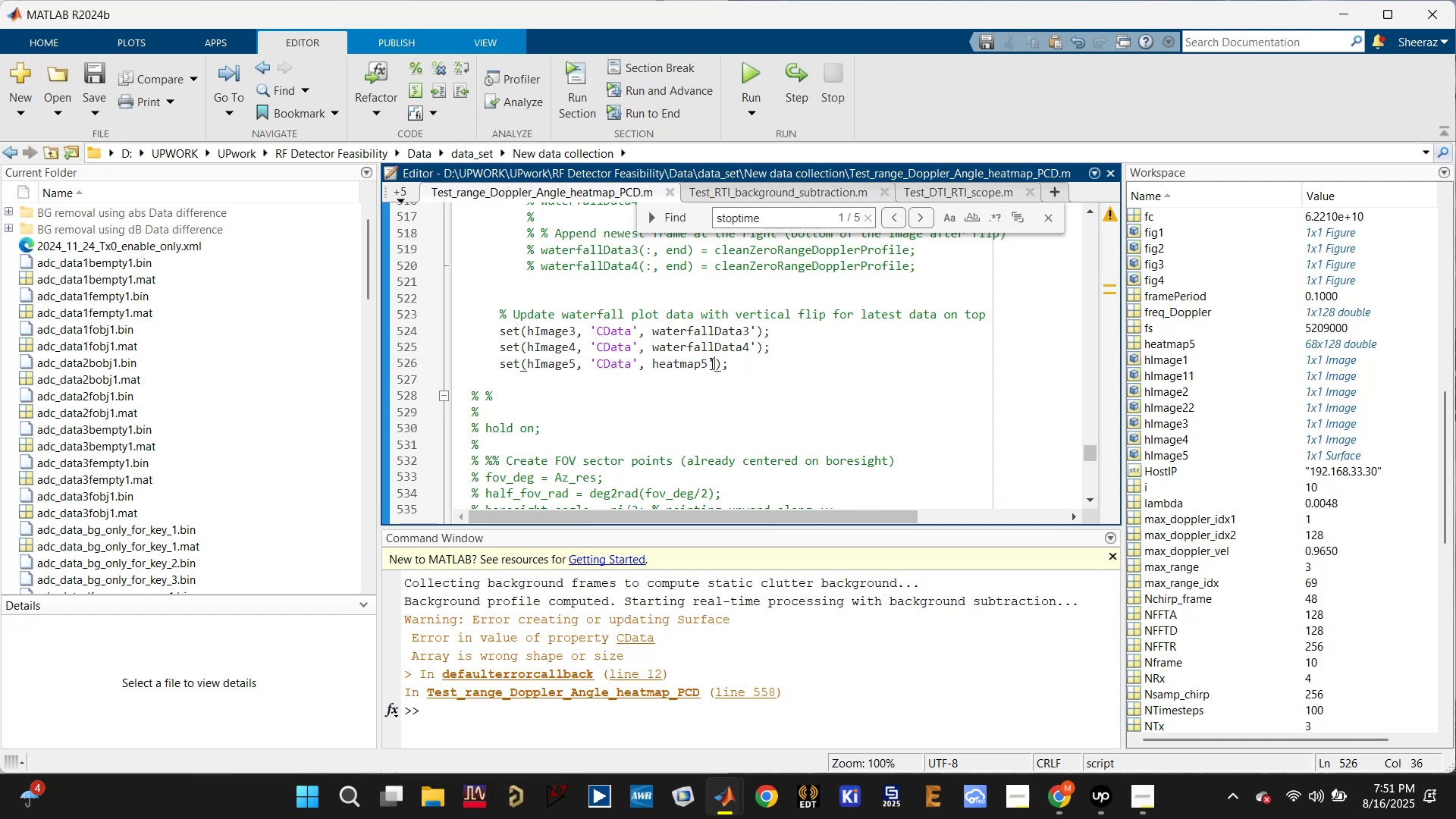 
key(Backspace)
 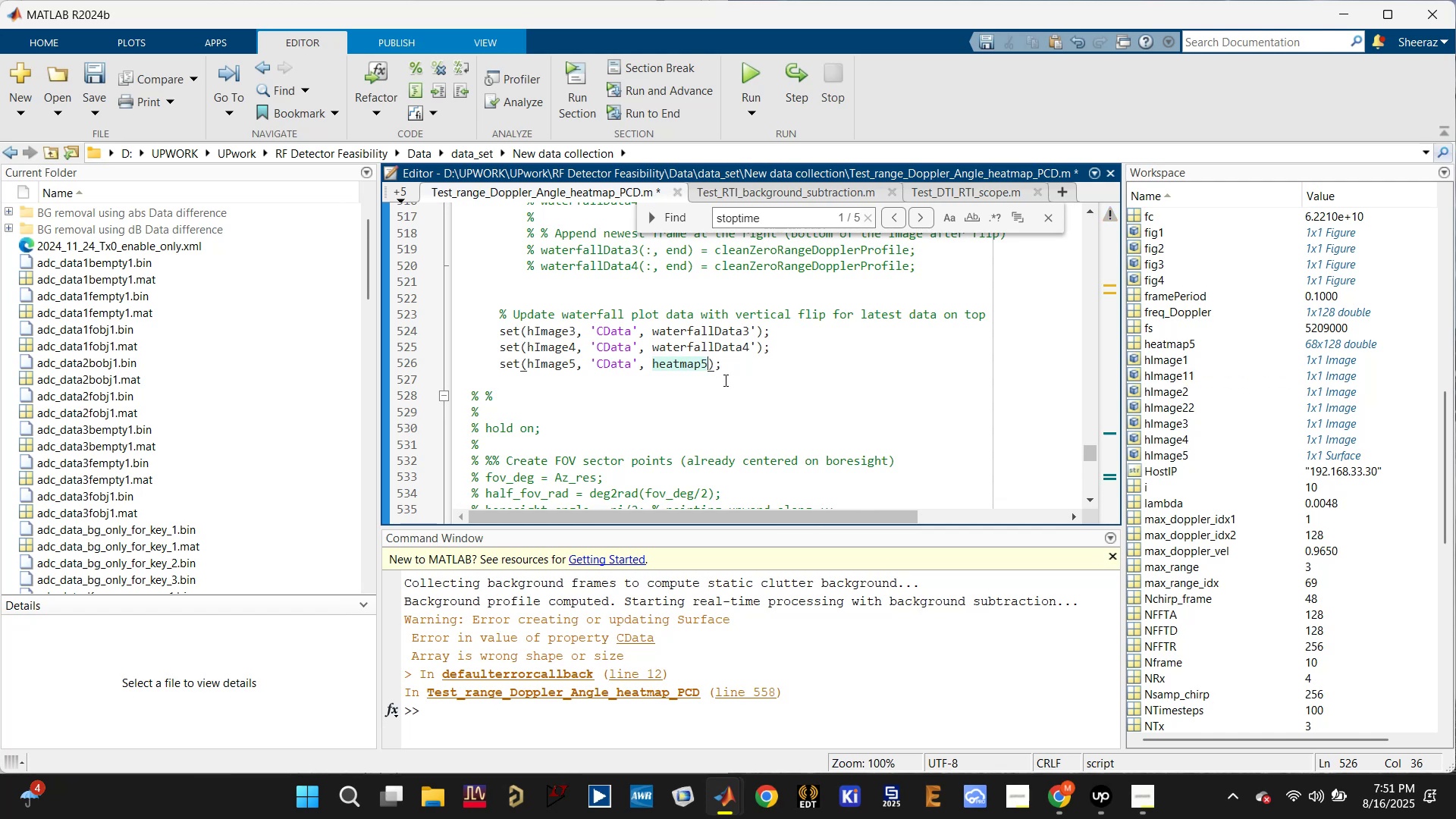 
left_click([731, 383])
 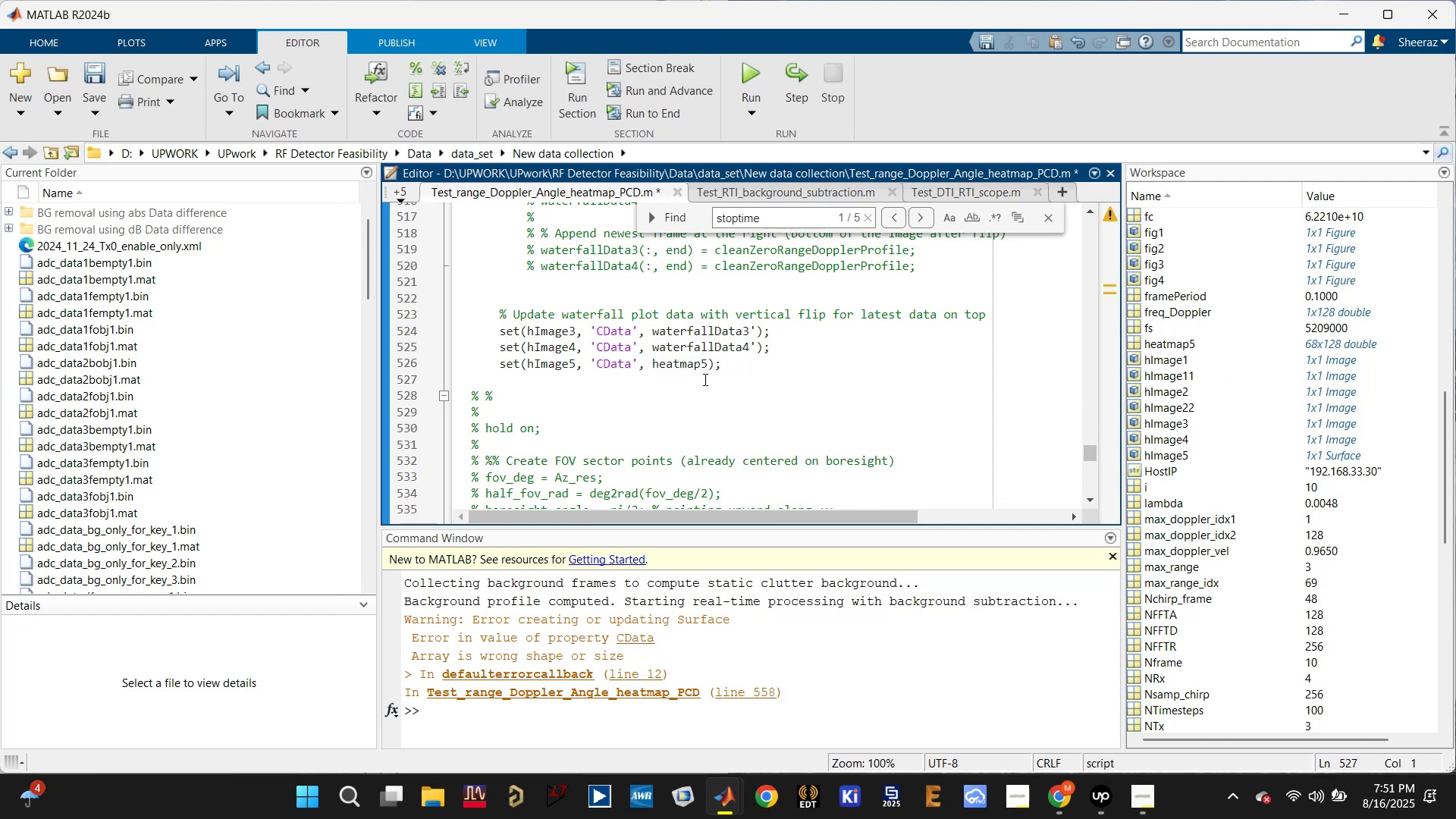 
key(Control+S)
 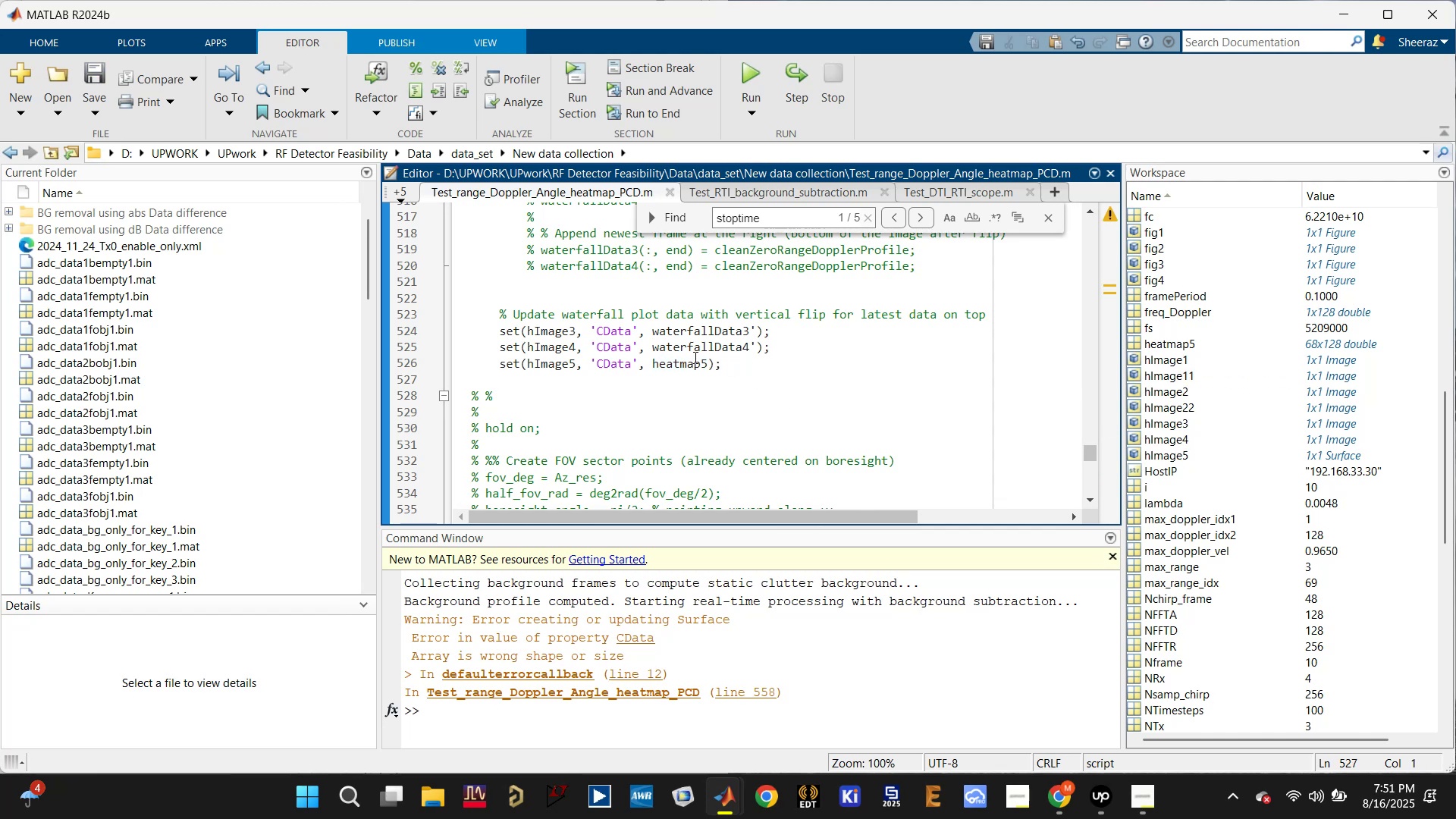 
left_click([689, 358])
 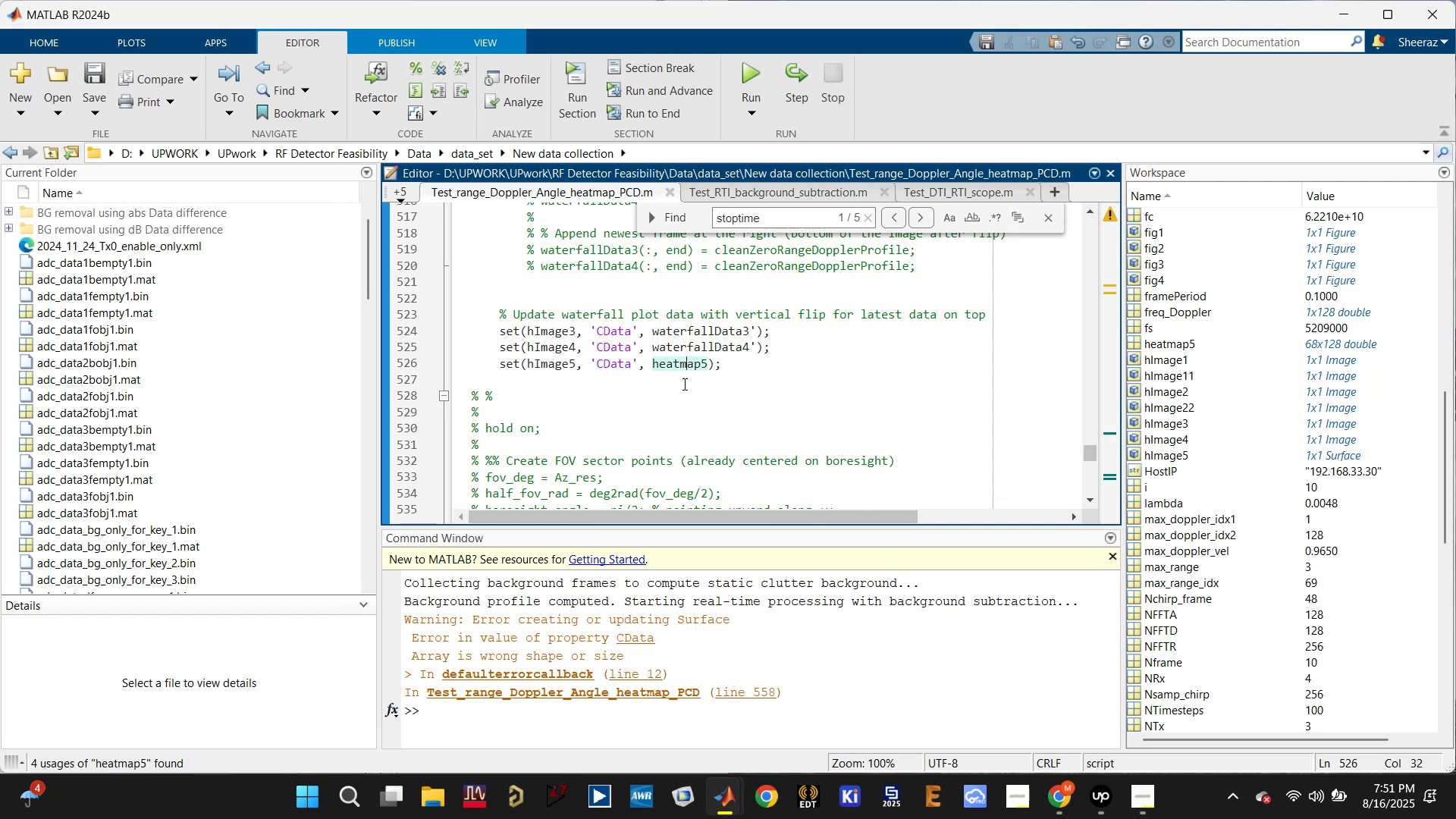 
scroll: coordinate [676, 423], scroll_direction: down, amount: 3.0
 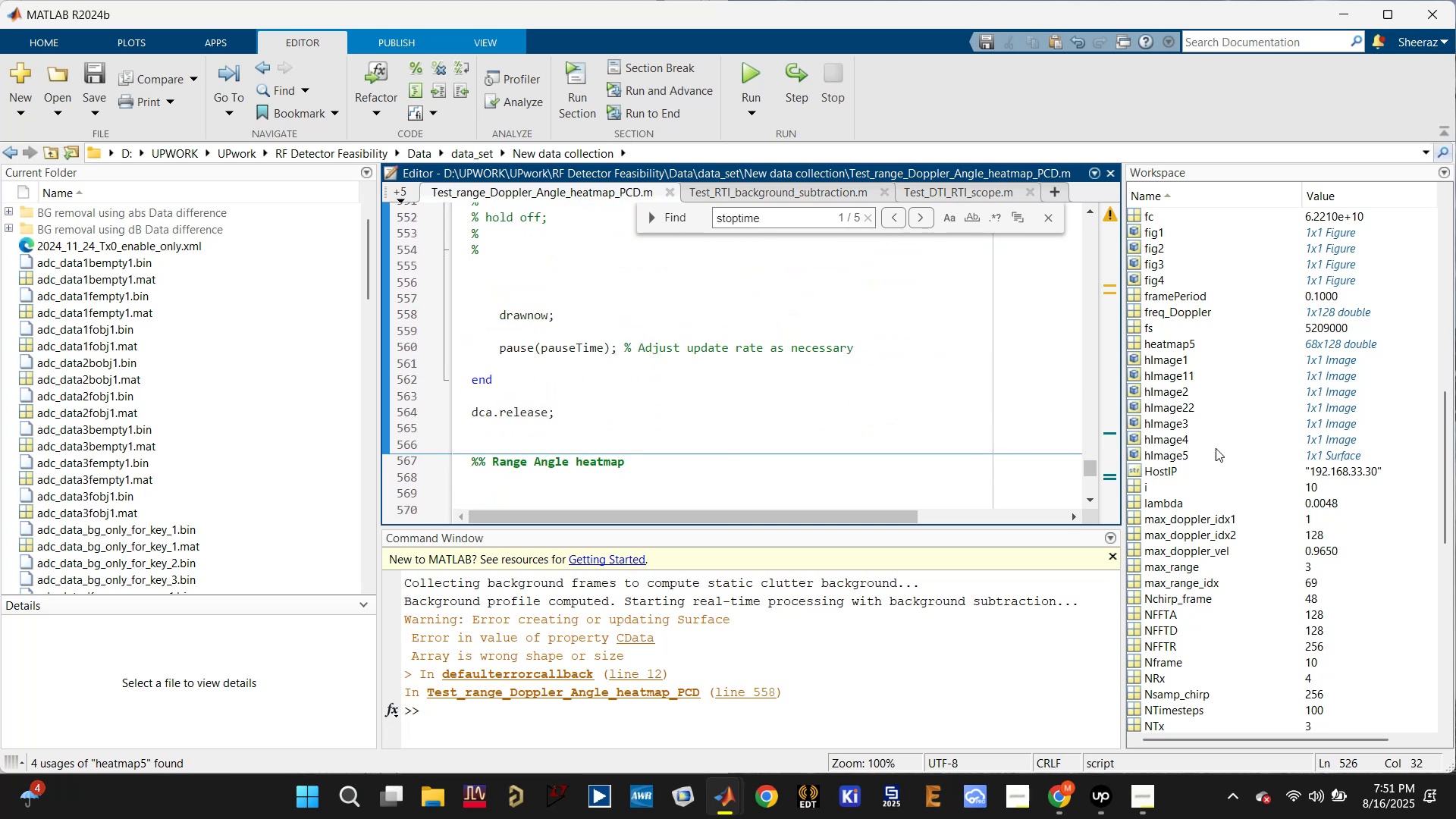 
wait(5.54)
 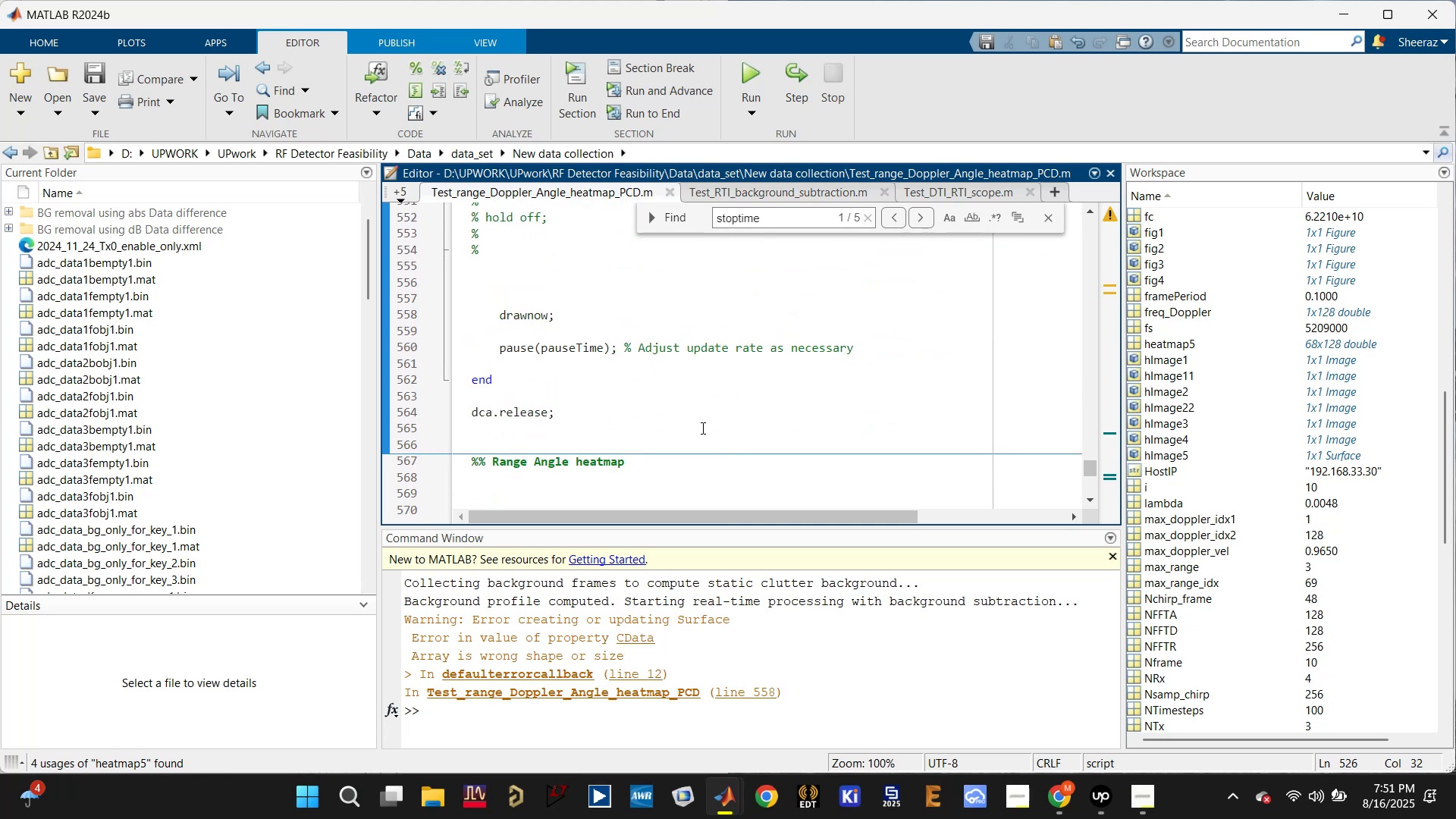 
scroll: coordinate [627, 438], scroll_direction: up, amount: 22.0
 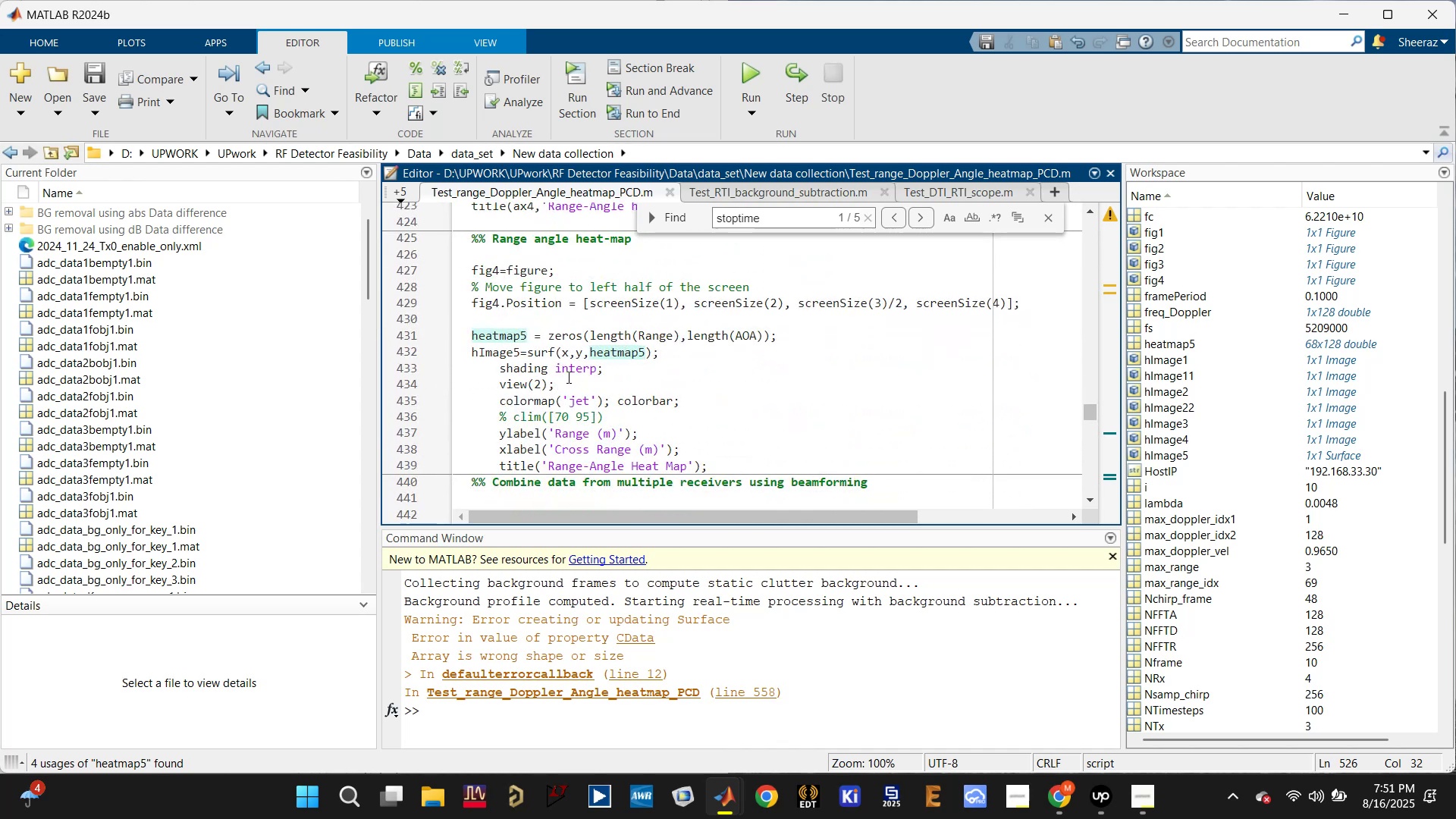 
left_click([561, 353])
 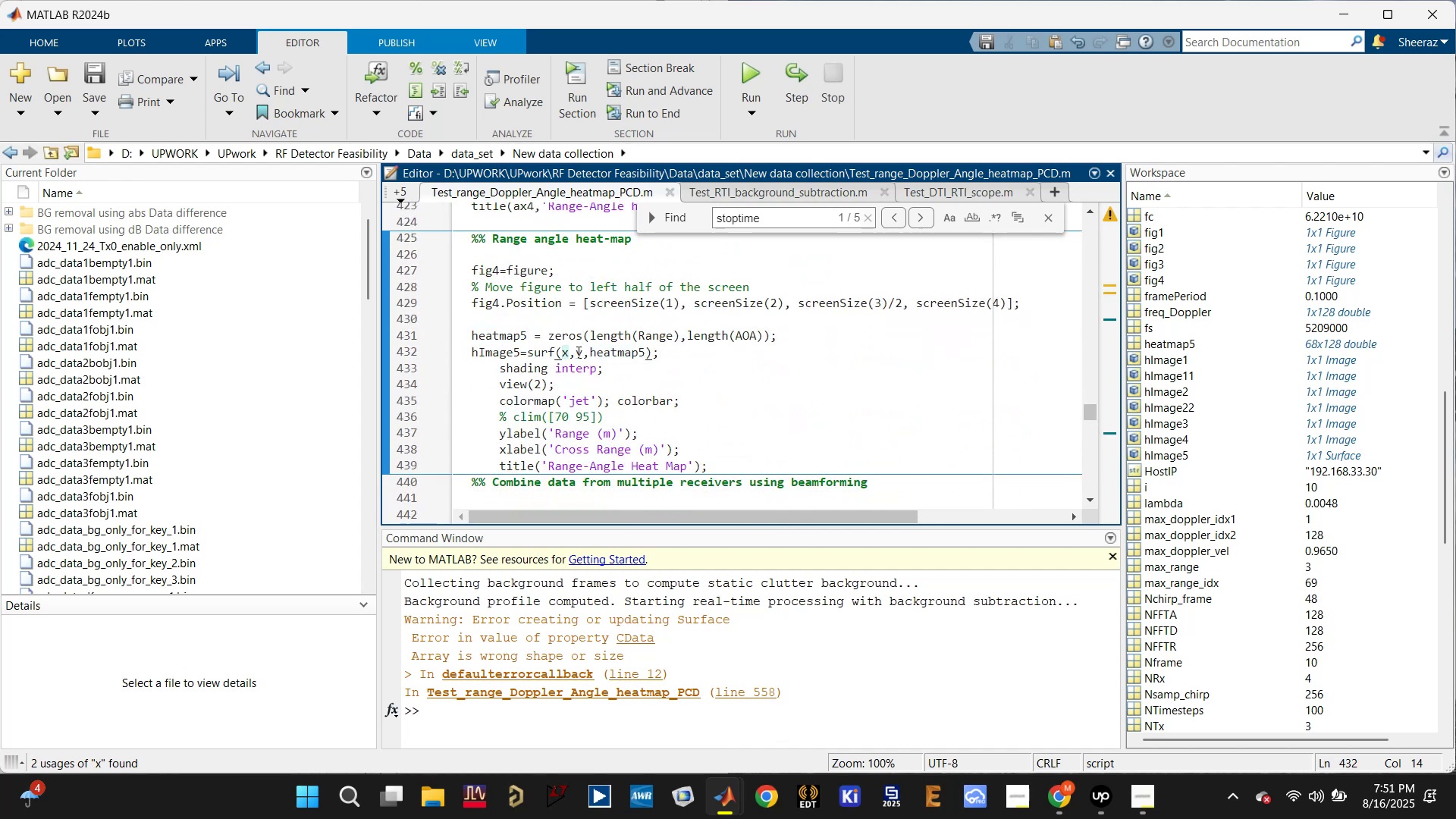 
left_click([577, 352])
 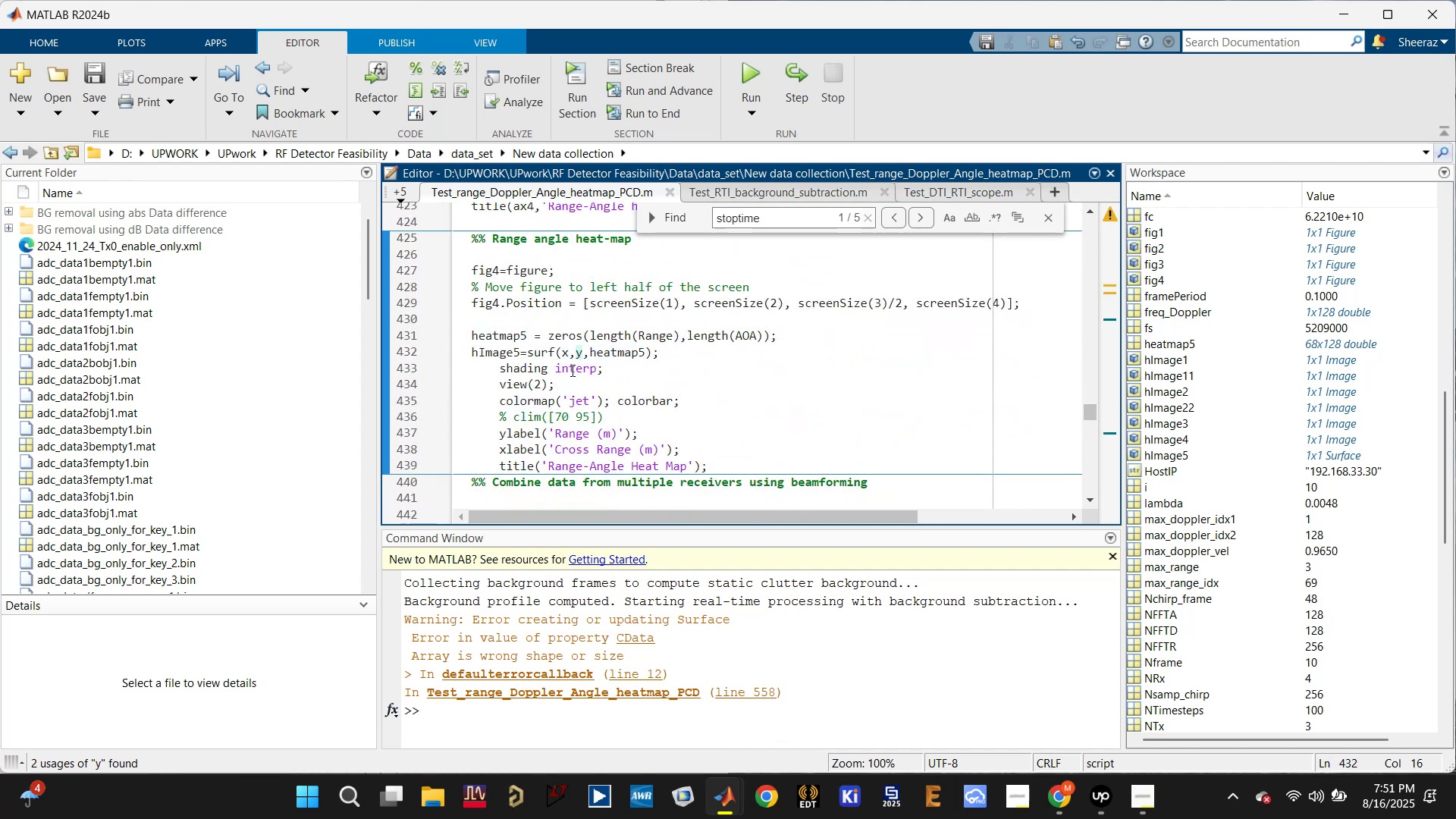 
left_click([571, 370])
 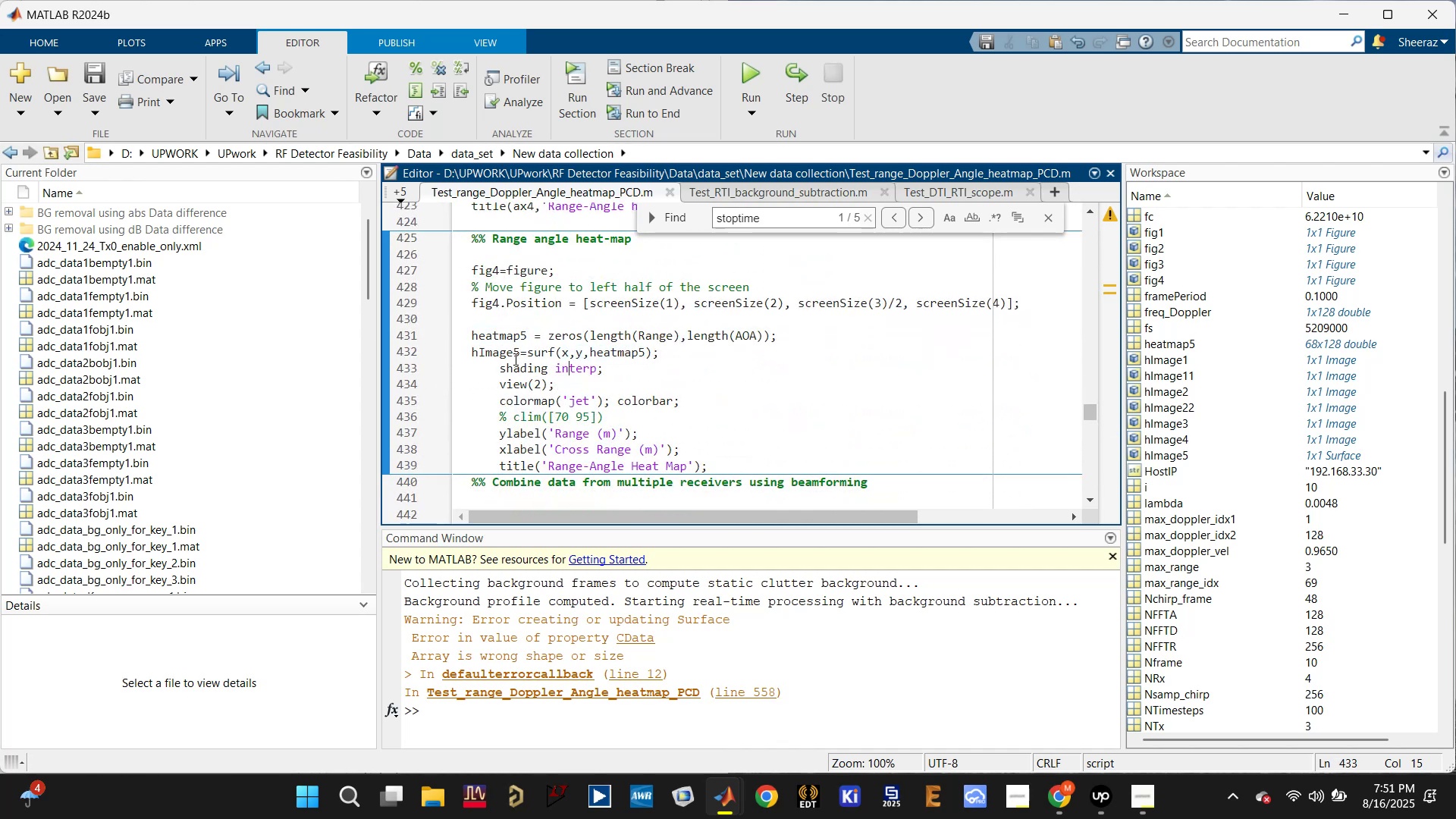 
left_click([496, 353])
 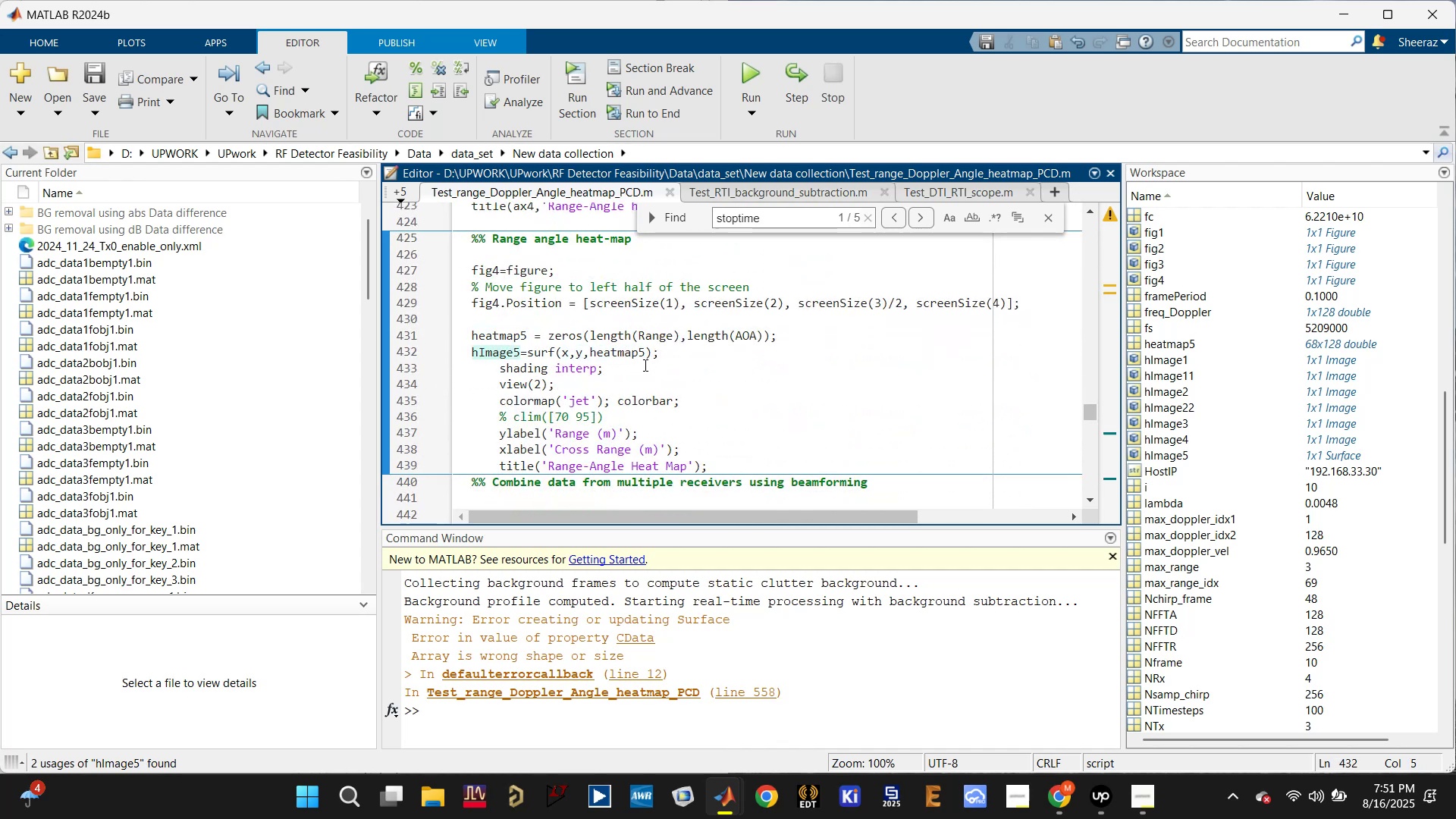 
left_click([632, 353])
 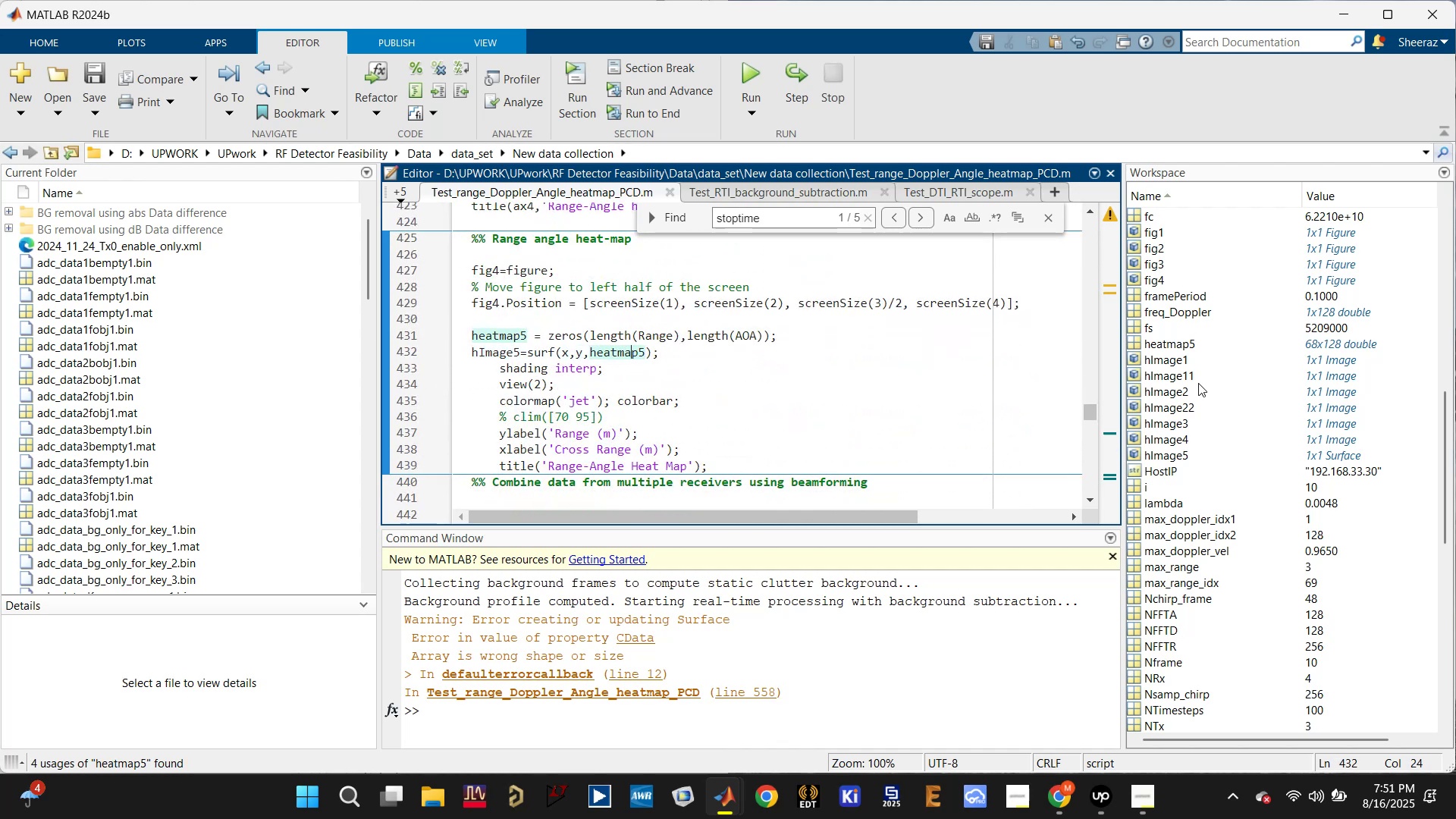 
wait(8.03)
 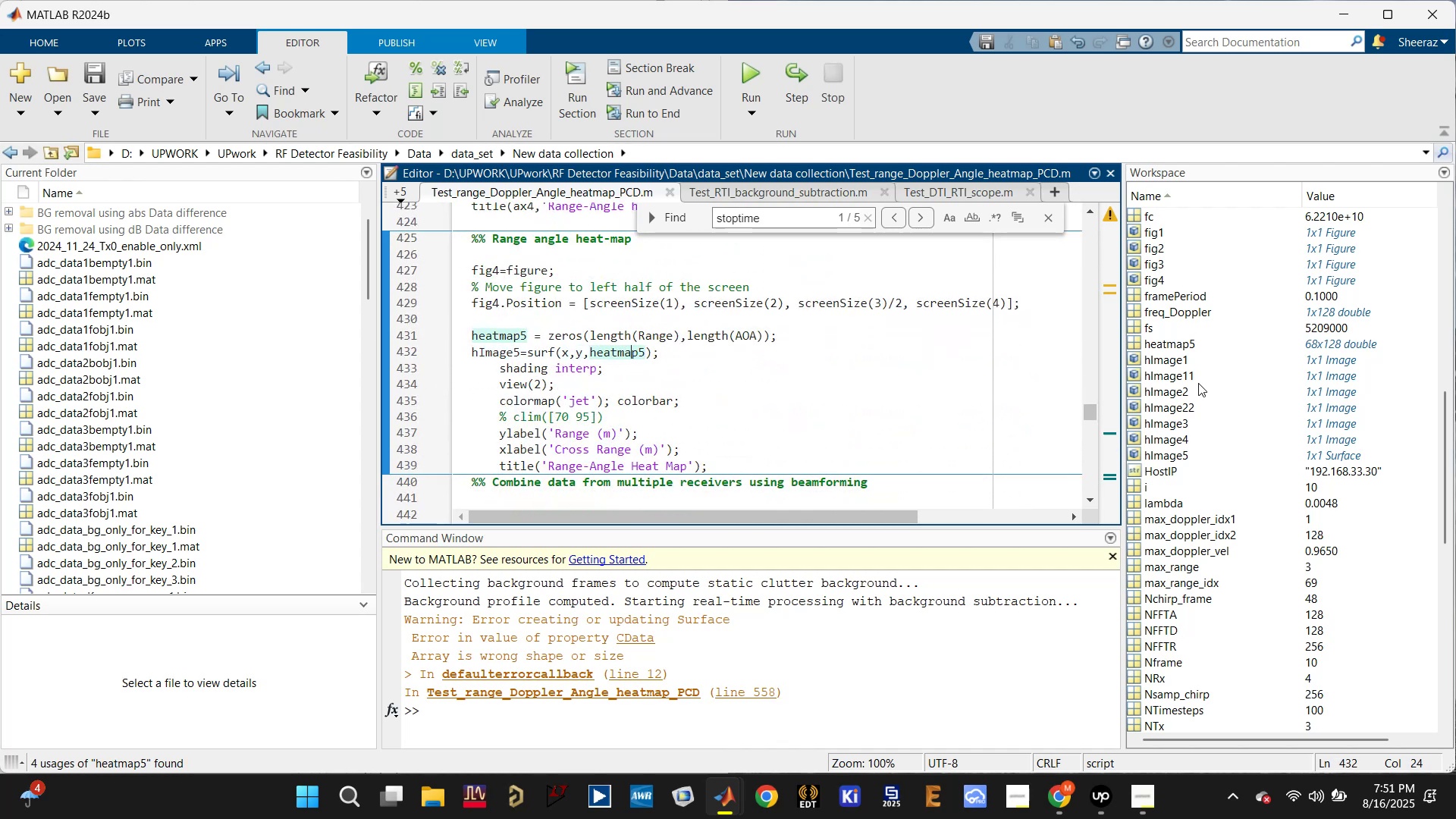 
left_click([750, 77])
 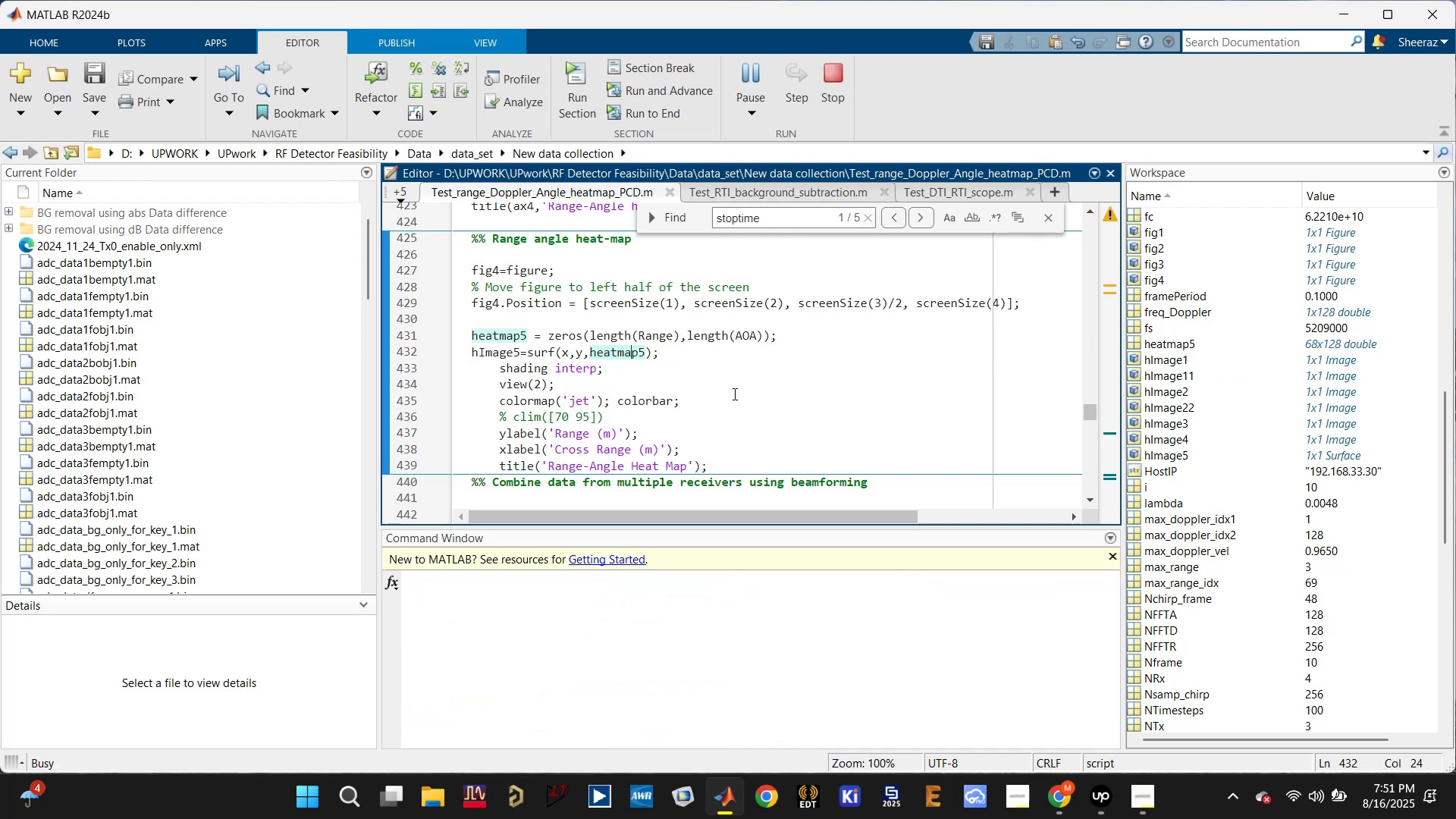 
wait(9.41)
 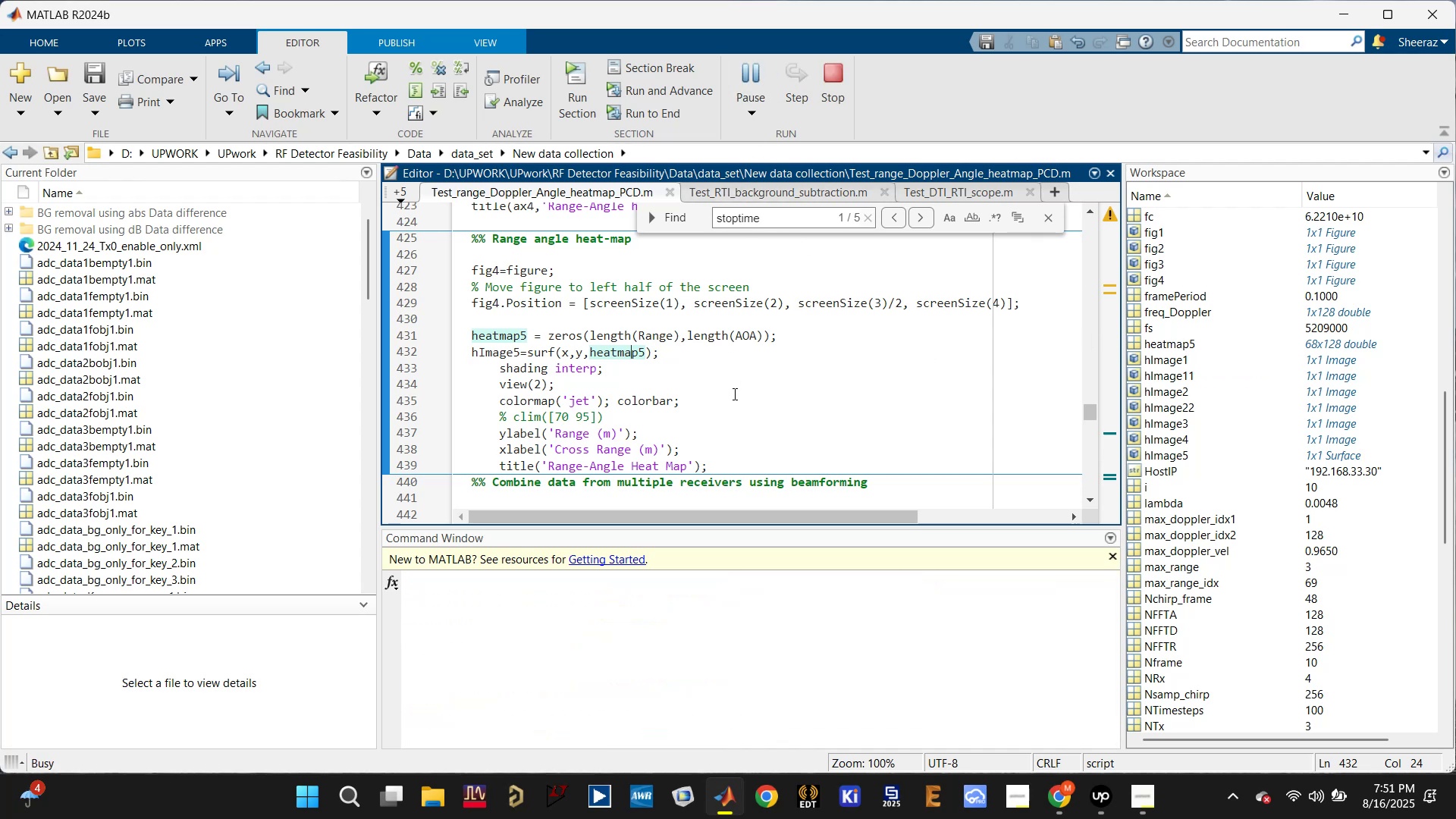 
left_click_drag(start_coordinate=[632, 463], to_coordinate=[684, 461])
 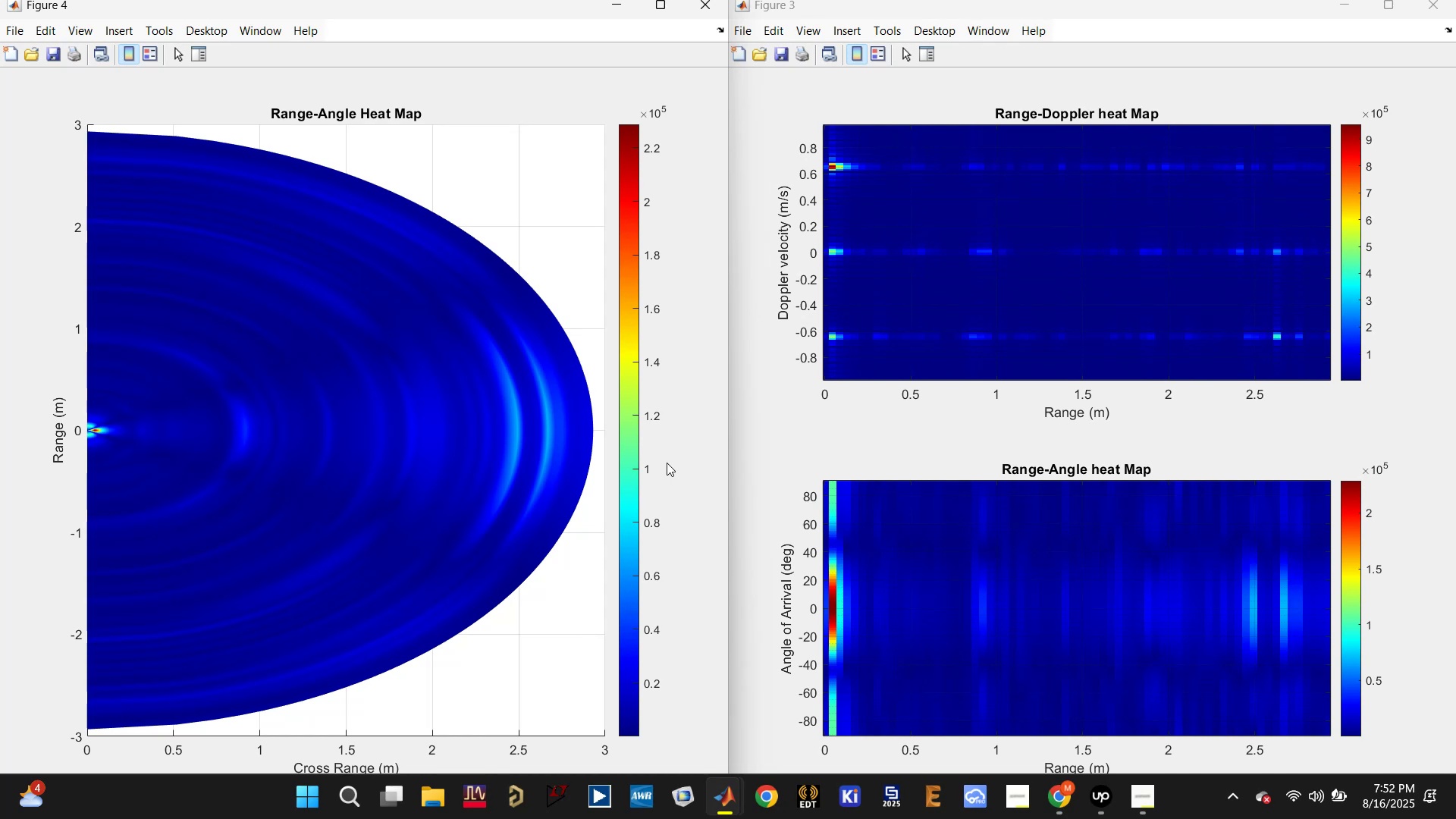 
wait(21.7)
 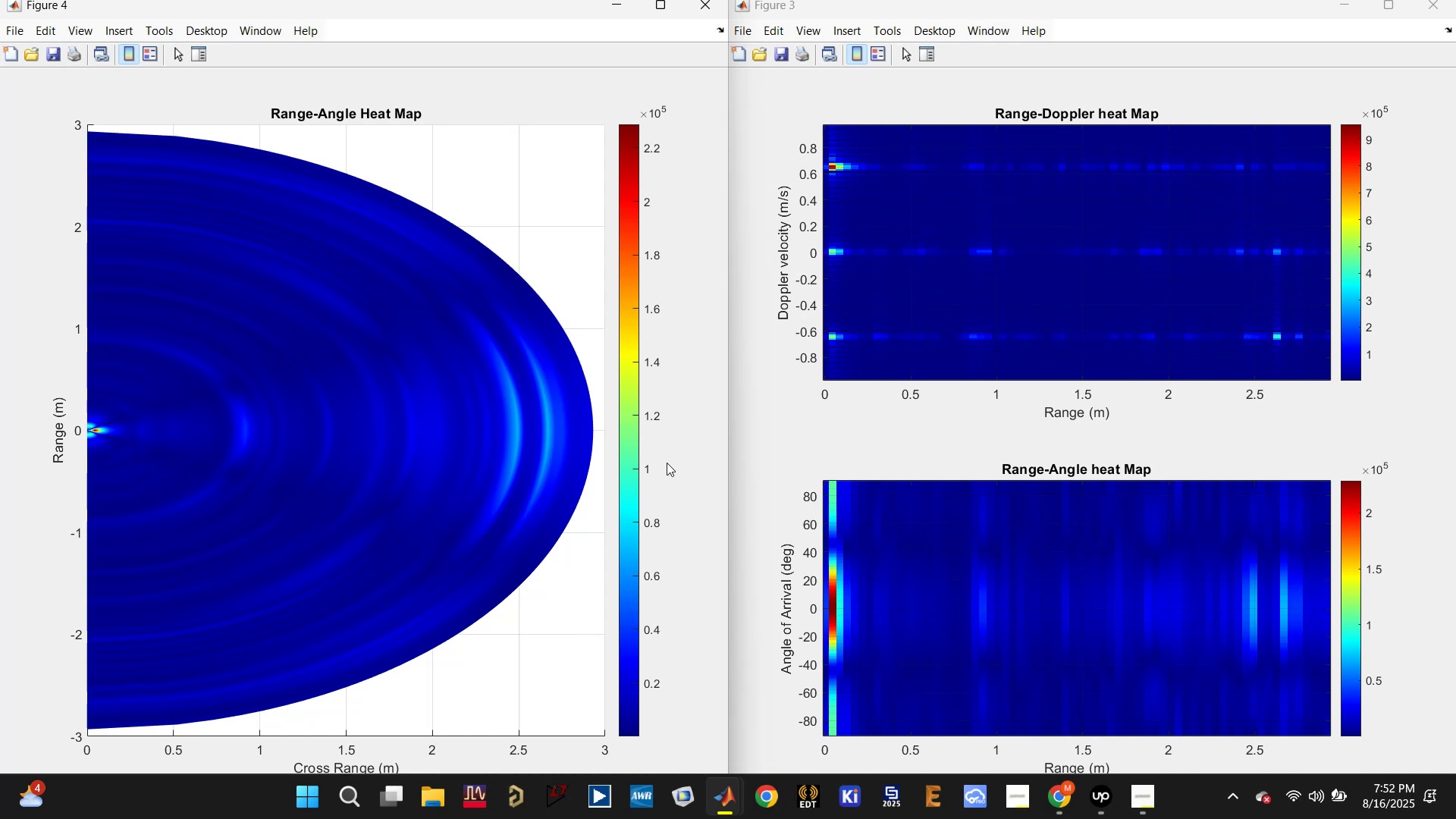 
left_click([1347, 0])
 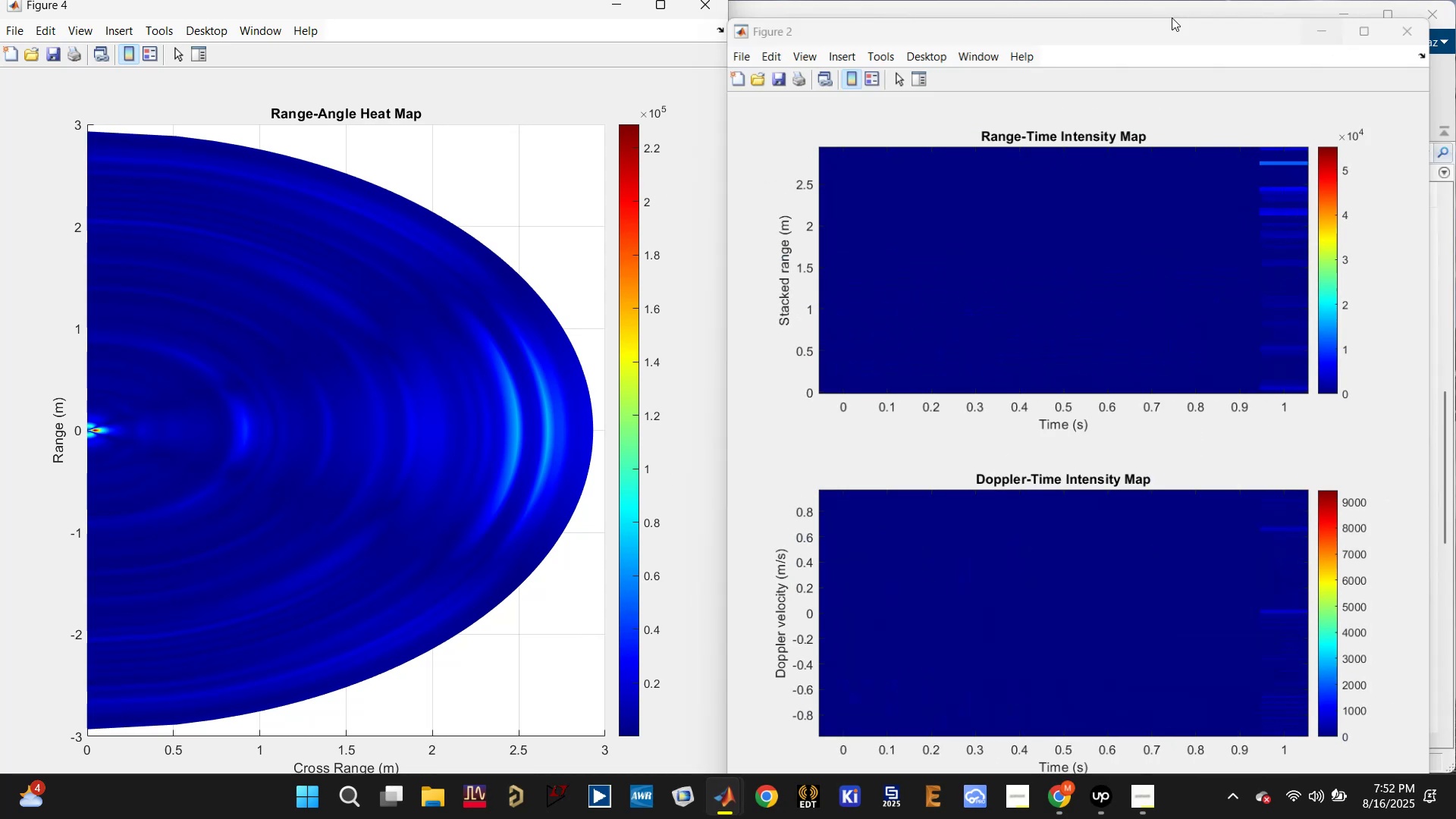 
left_click([692, 2])
 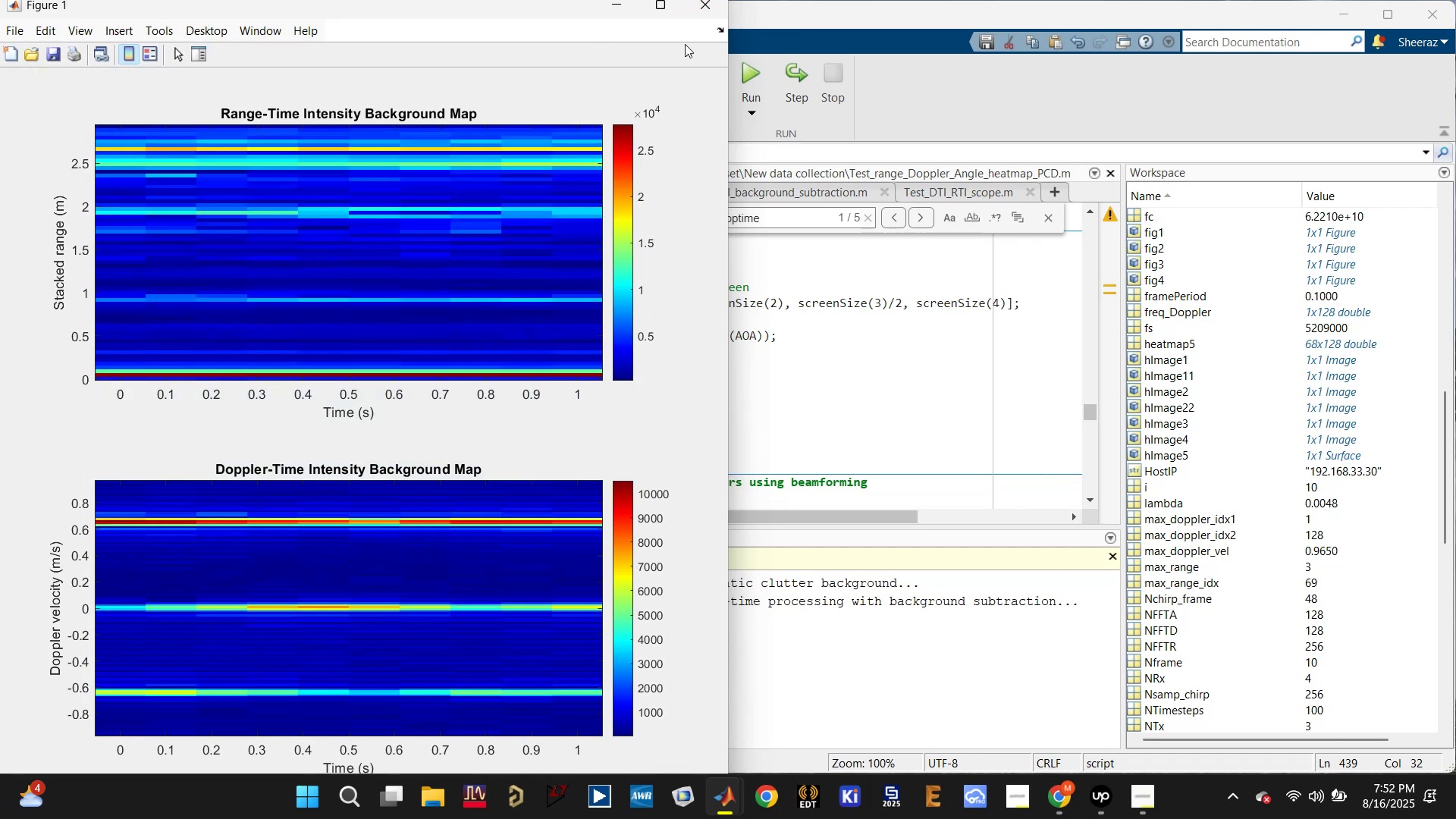 
left_click([698, 8])
 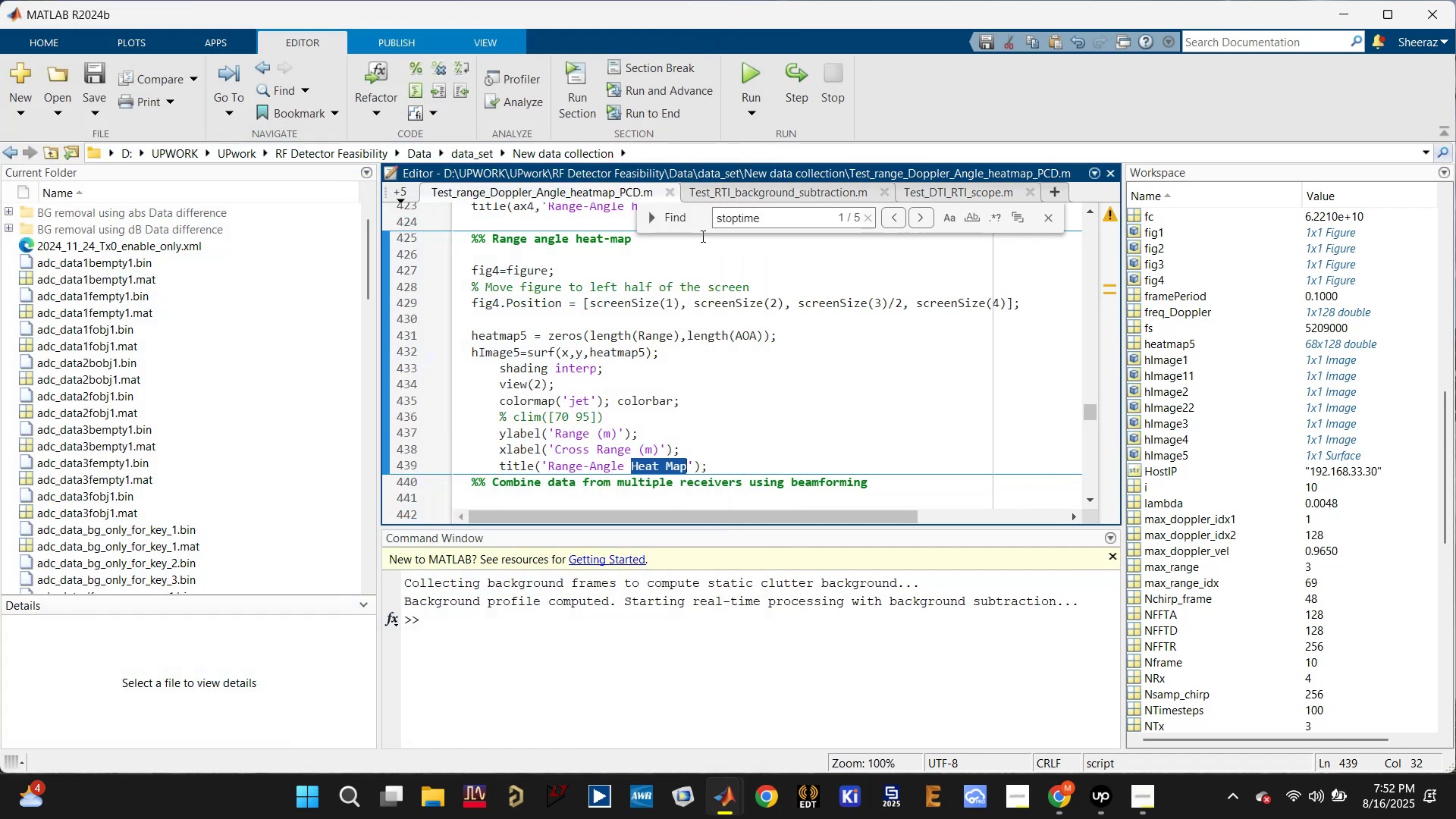 
double_click([726, 218])
 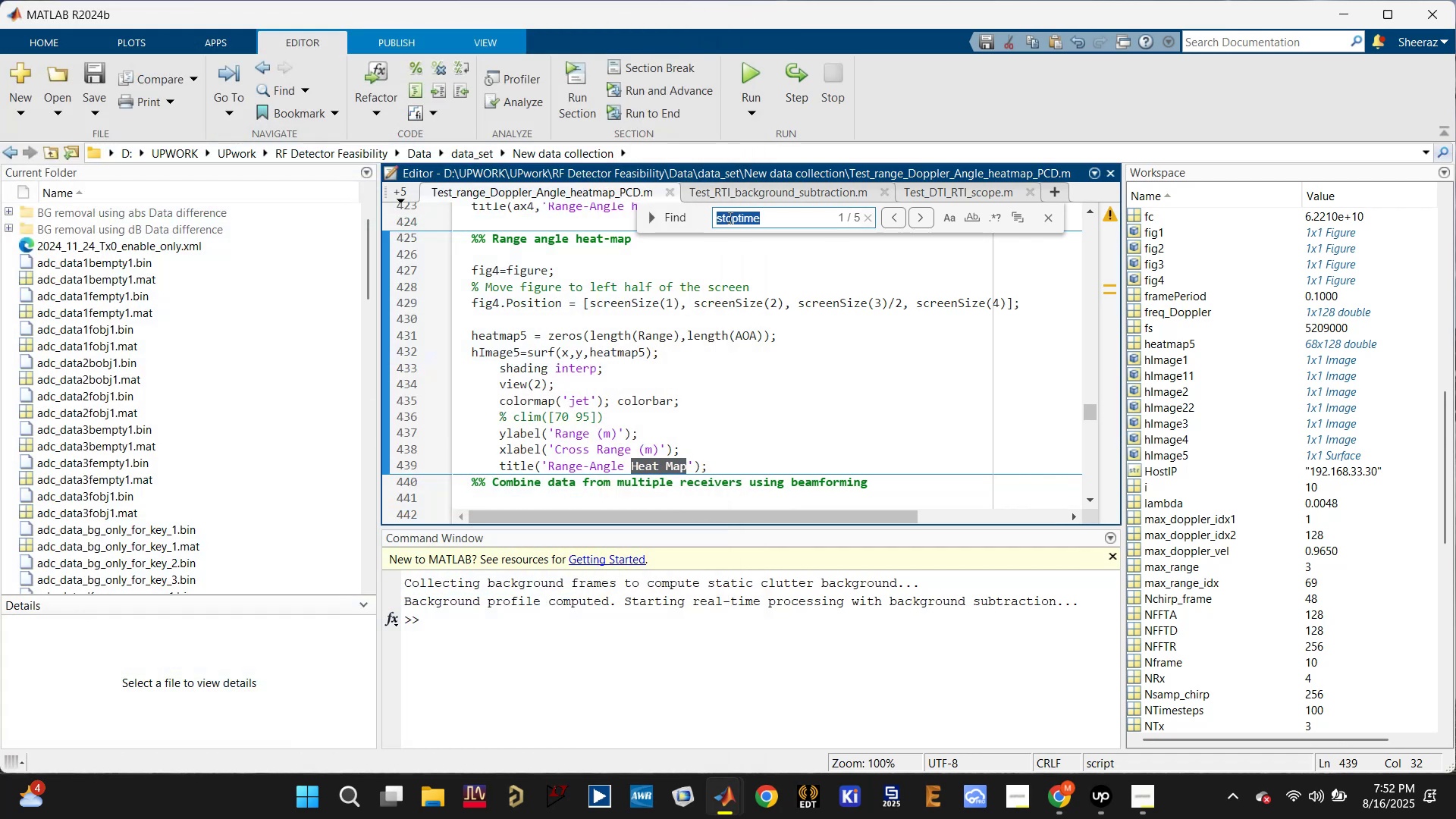 
key(M)
 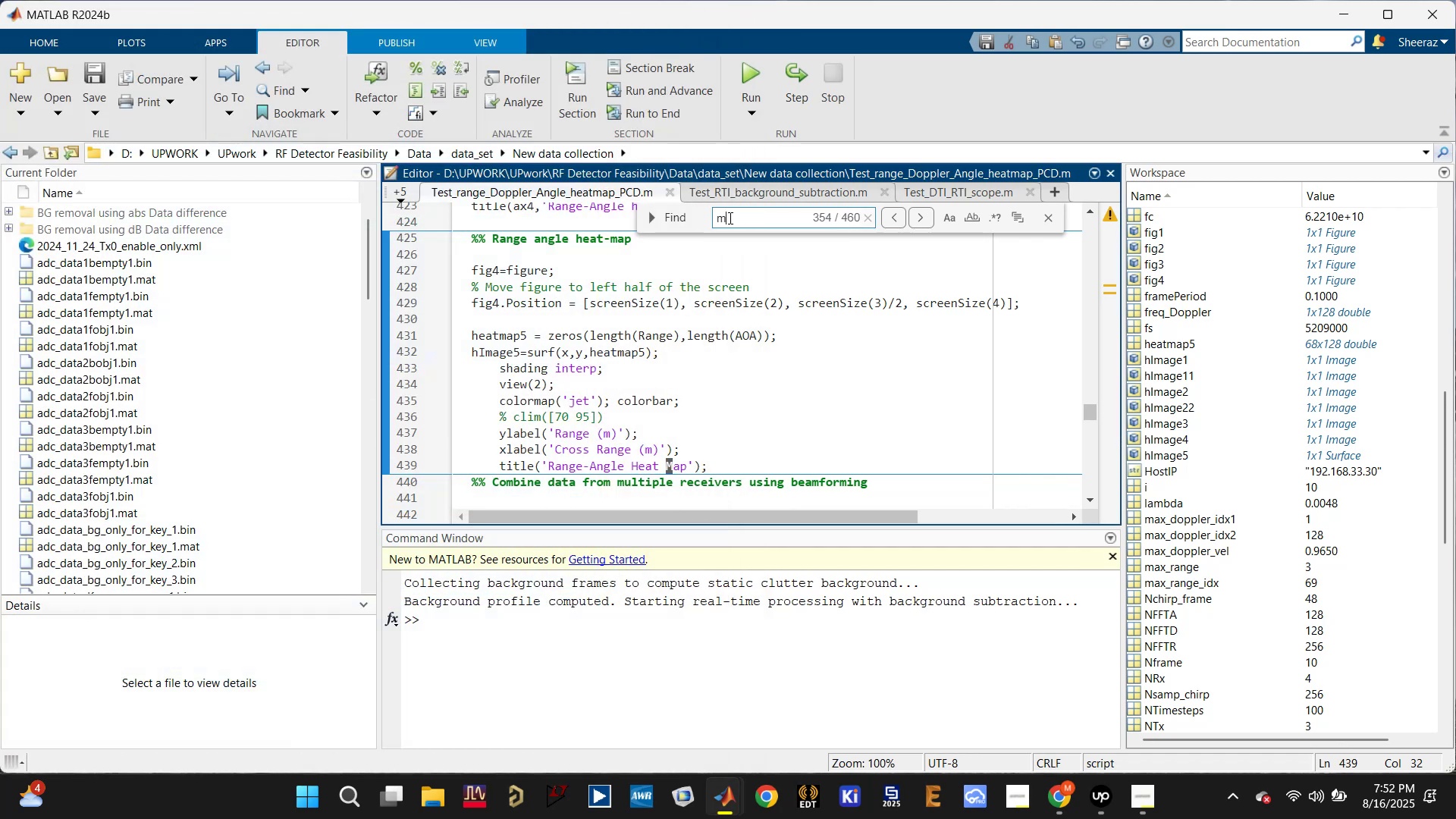 
left_click([729, 218])
 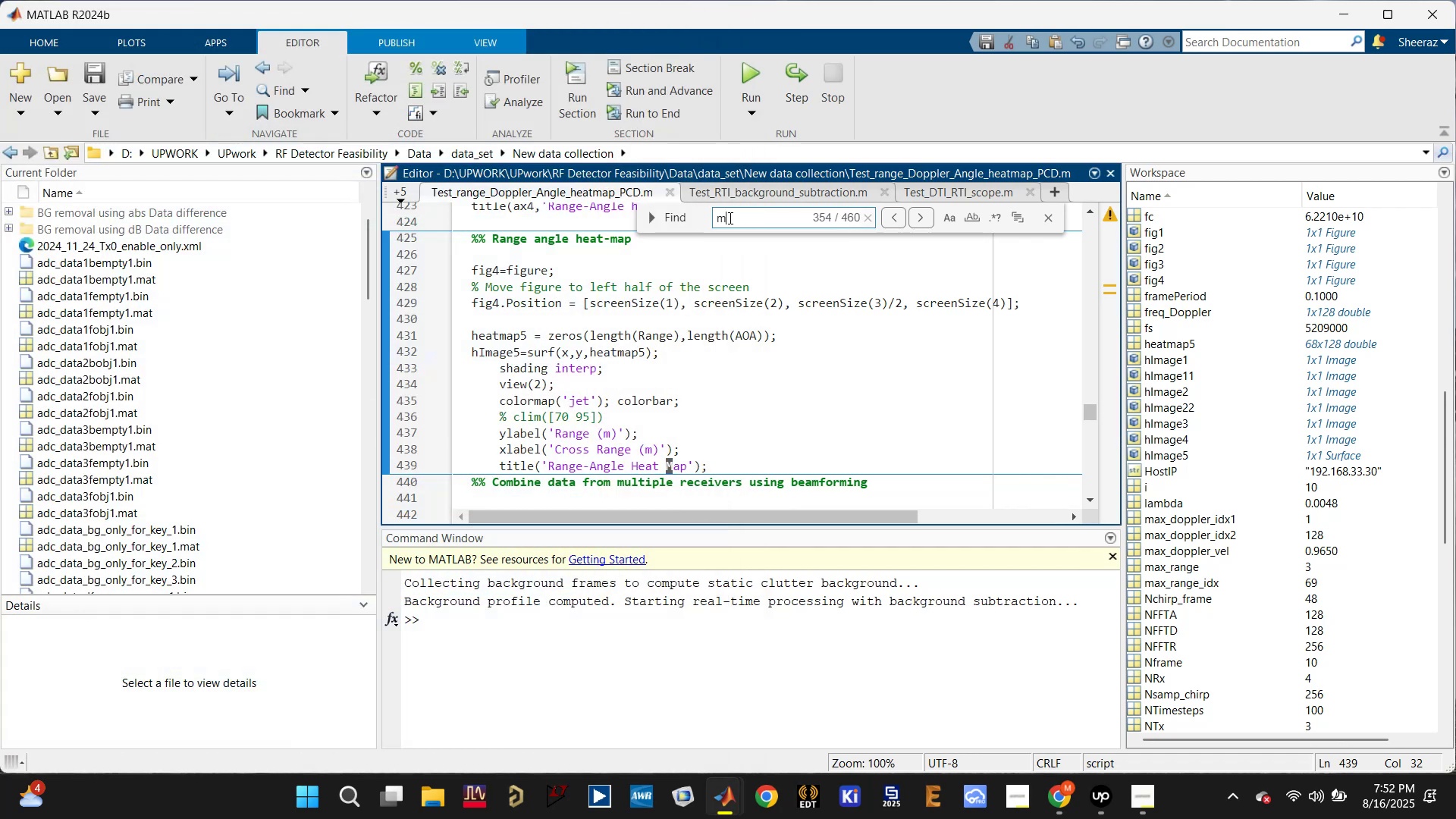 
type(ax_rang)
 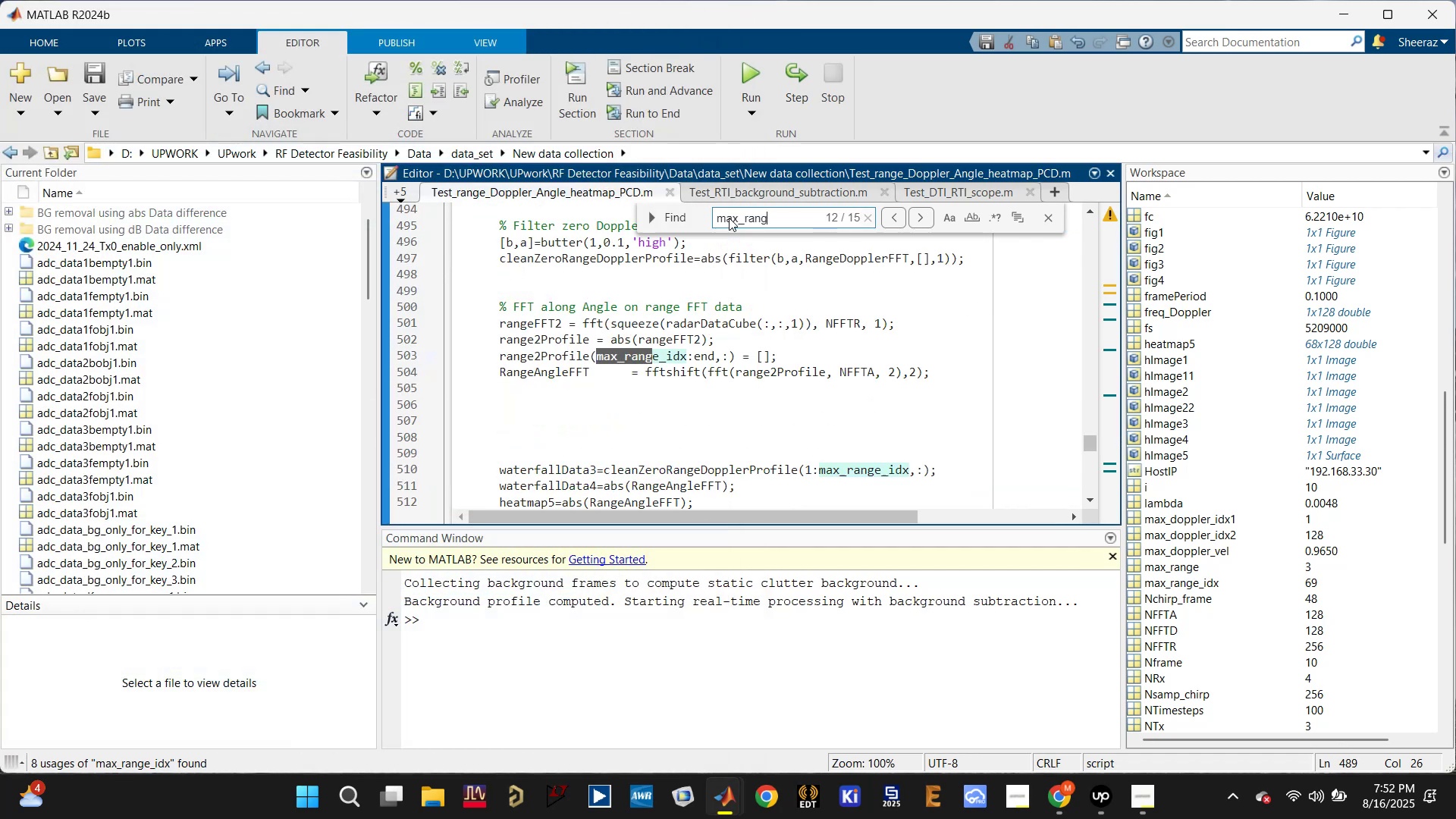 
 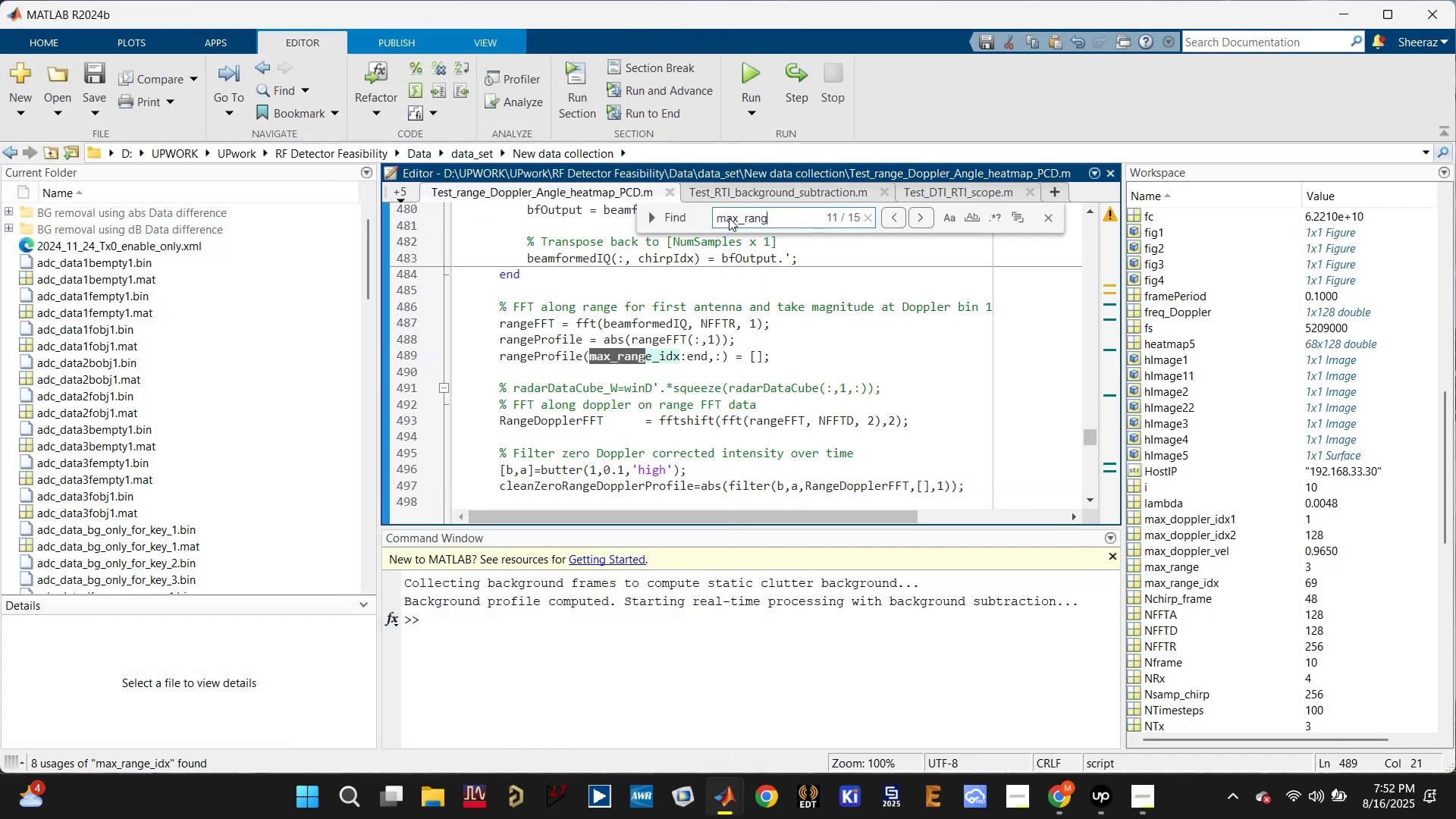 
key(Enter)
 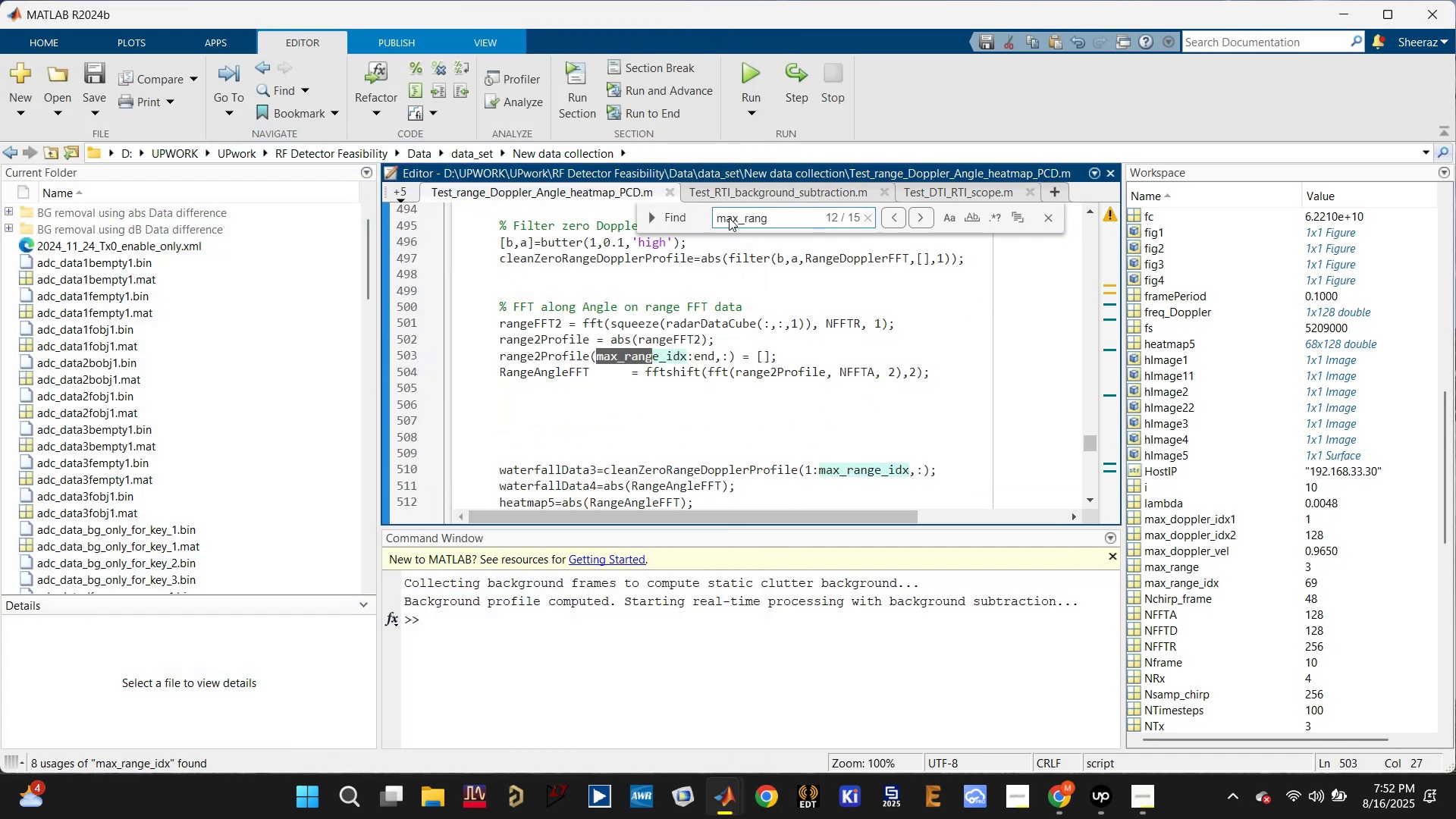 
key(Enter)
 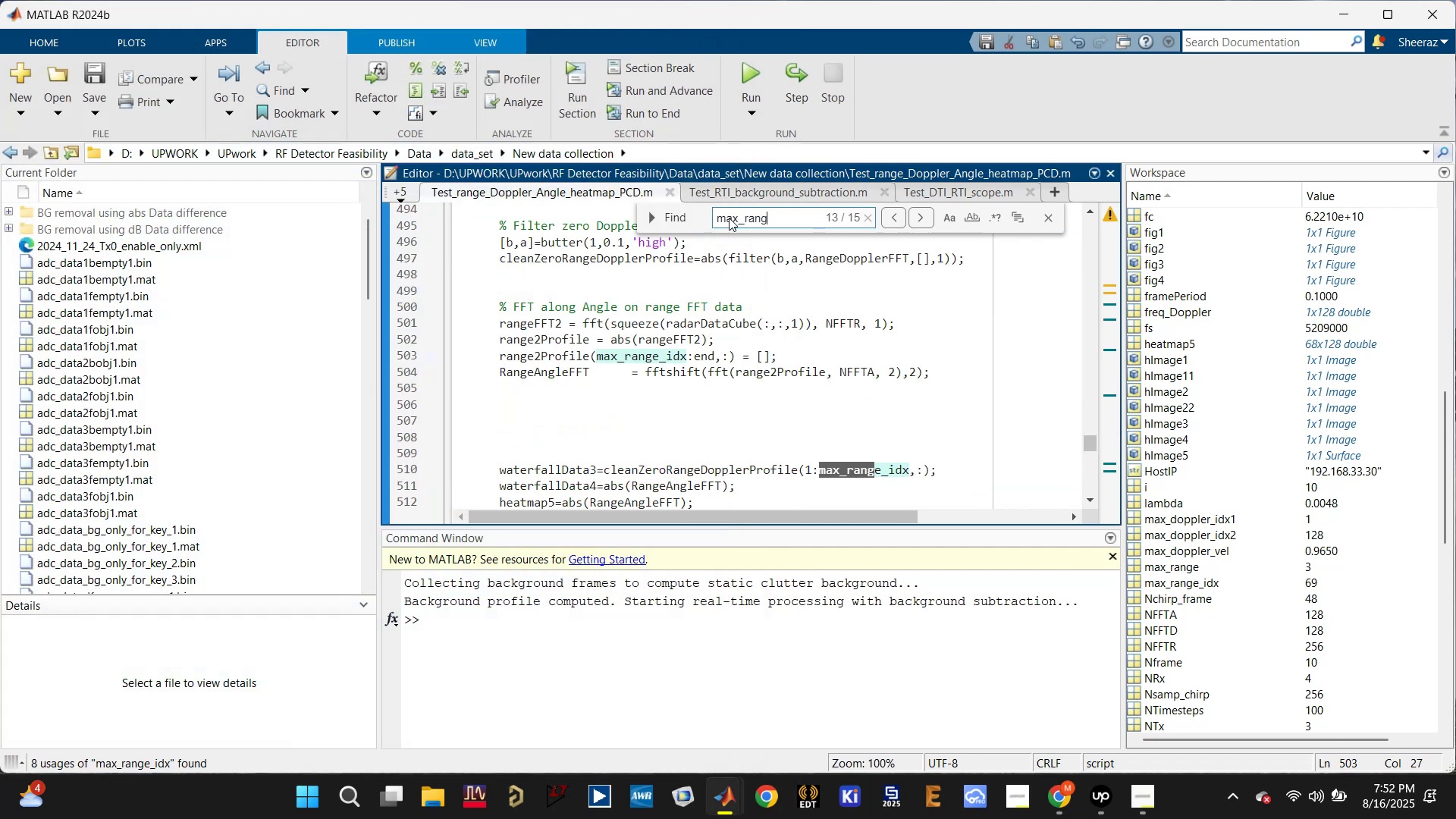 
key(Enter)
 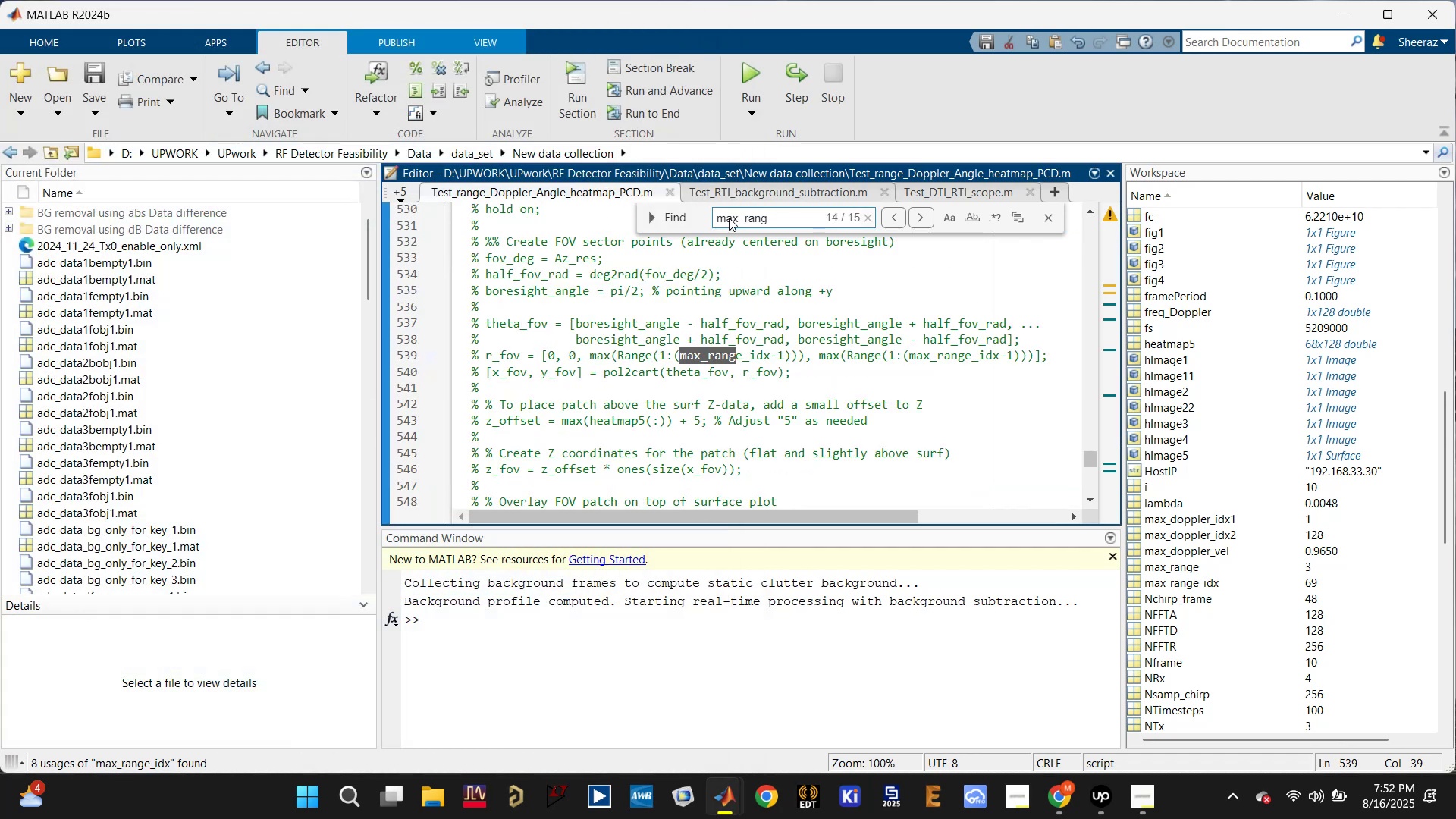 
key(Enter)
 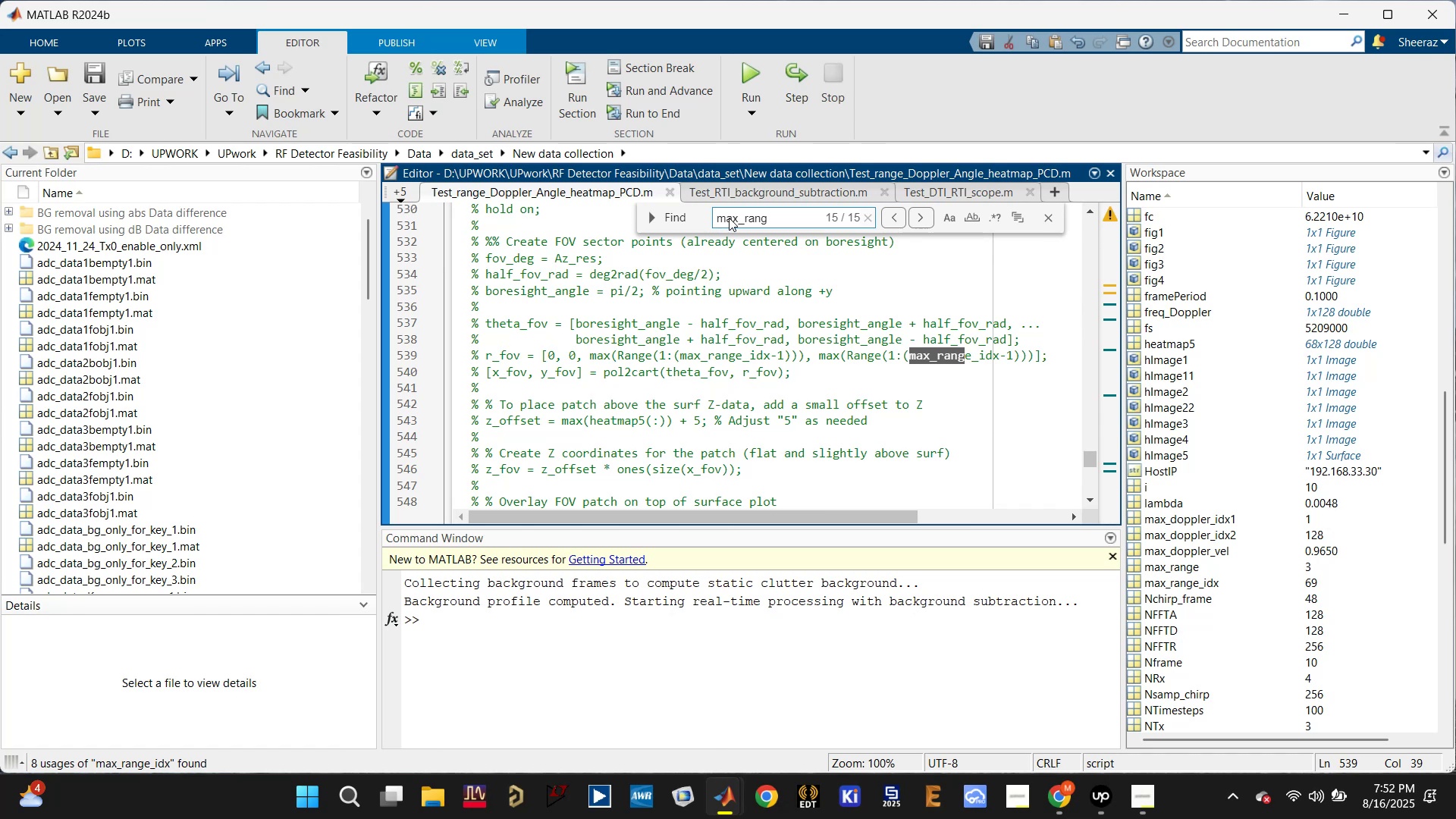 
key(Enter)
 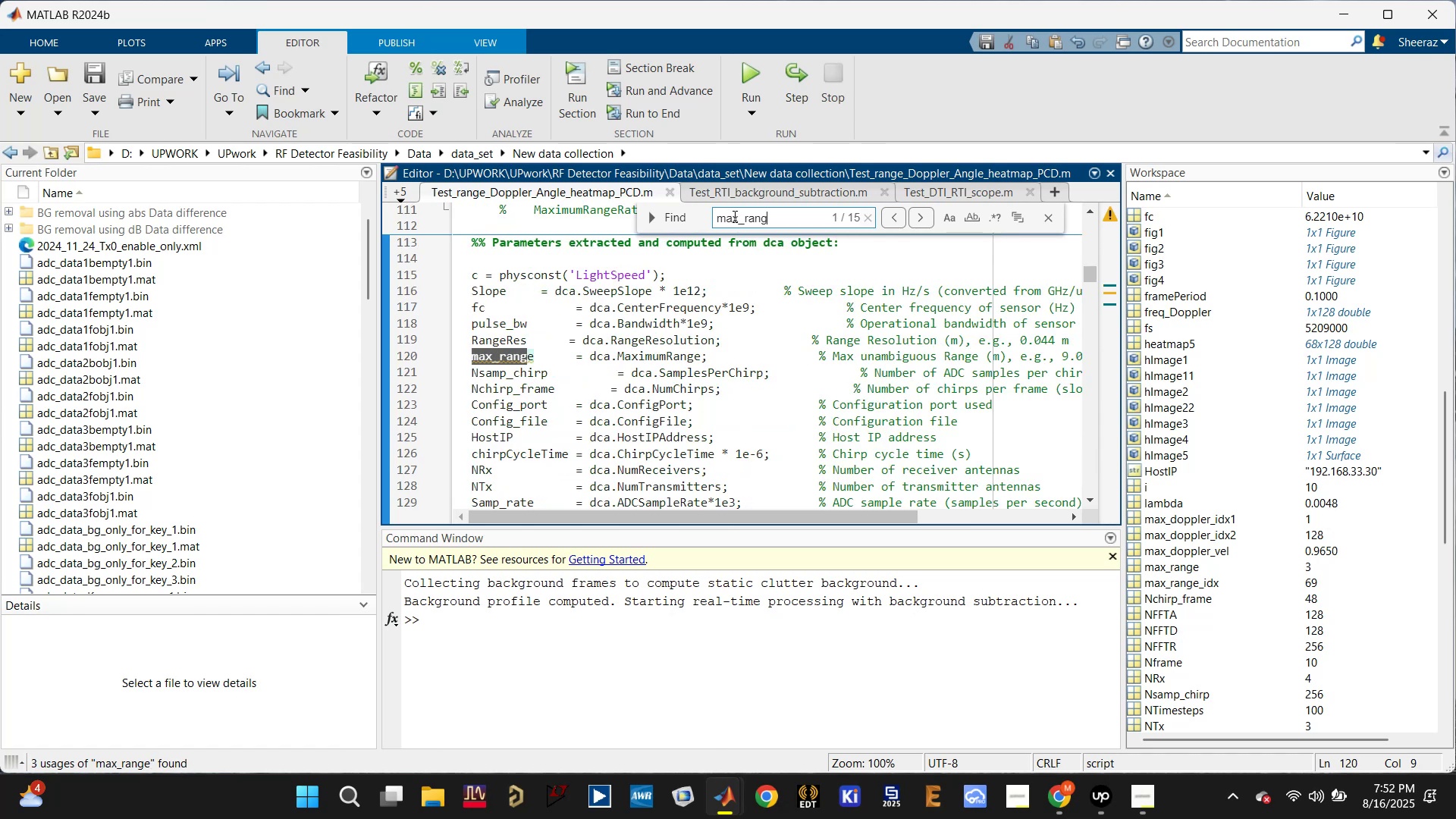 
key(E)
 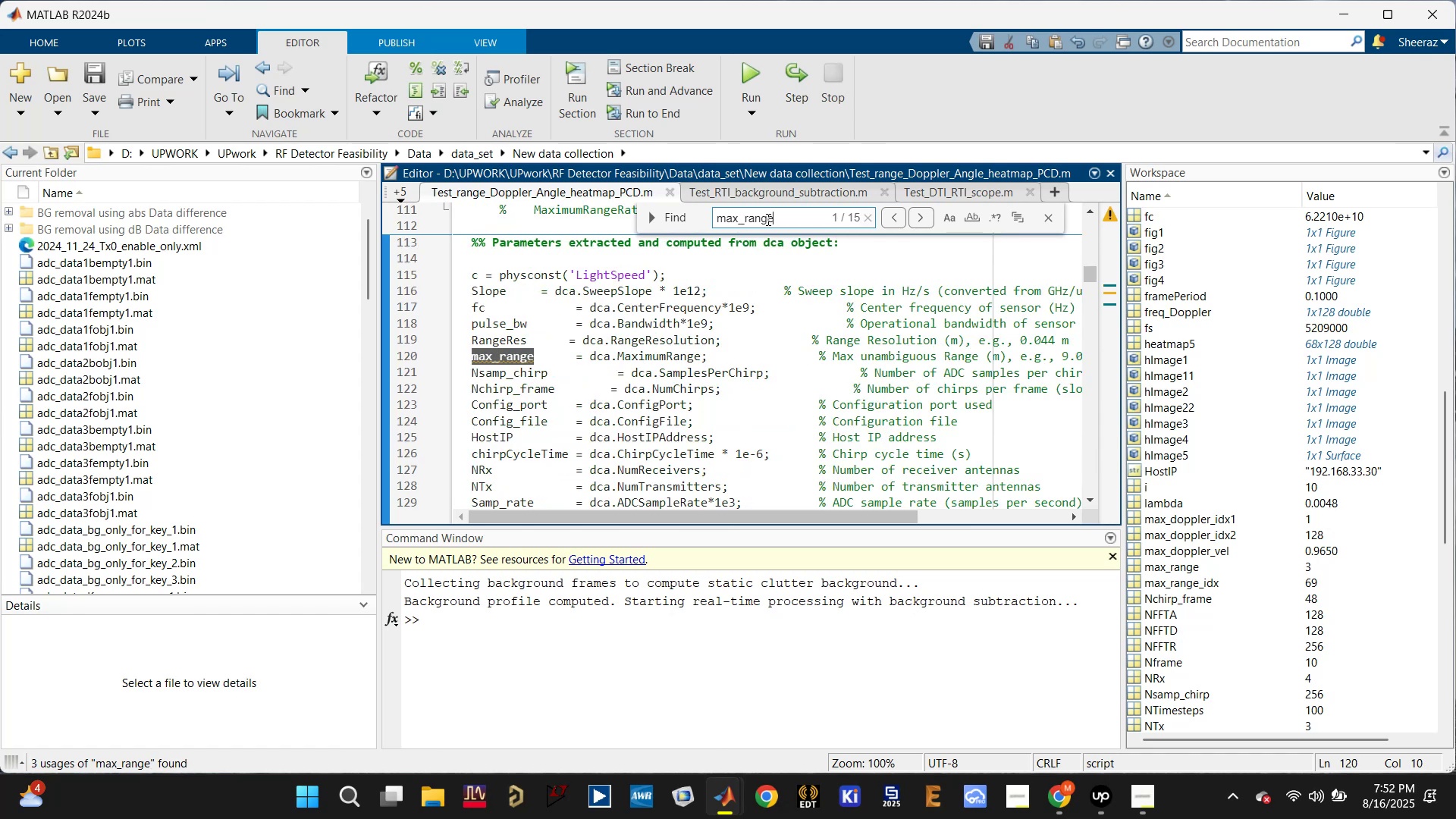 
key(Enter)
 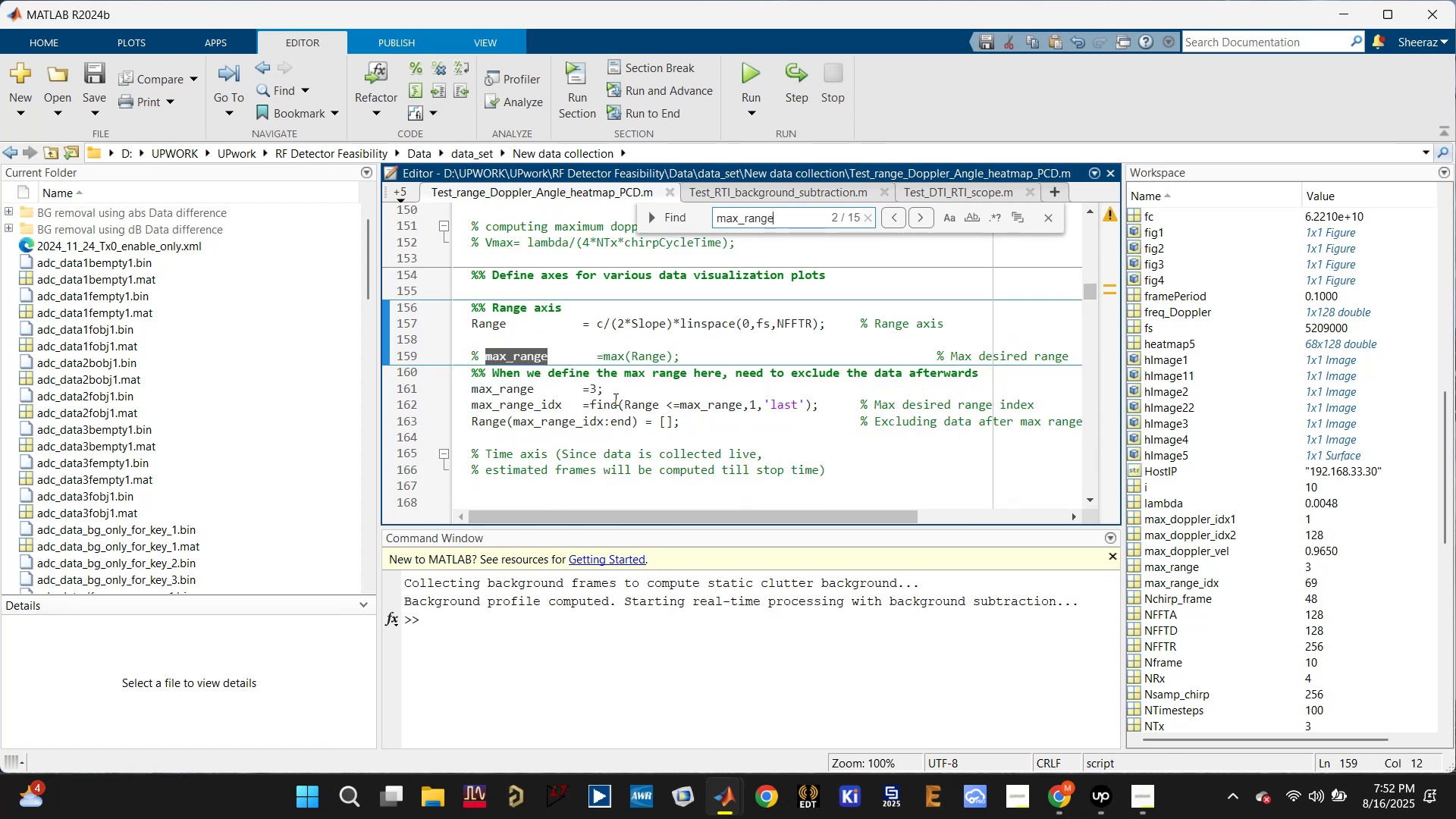 
left_click_drag(start_coordinate=[595, 391], to_coordinate=[589, 390])
 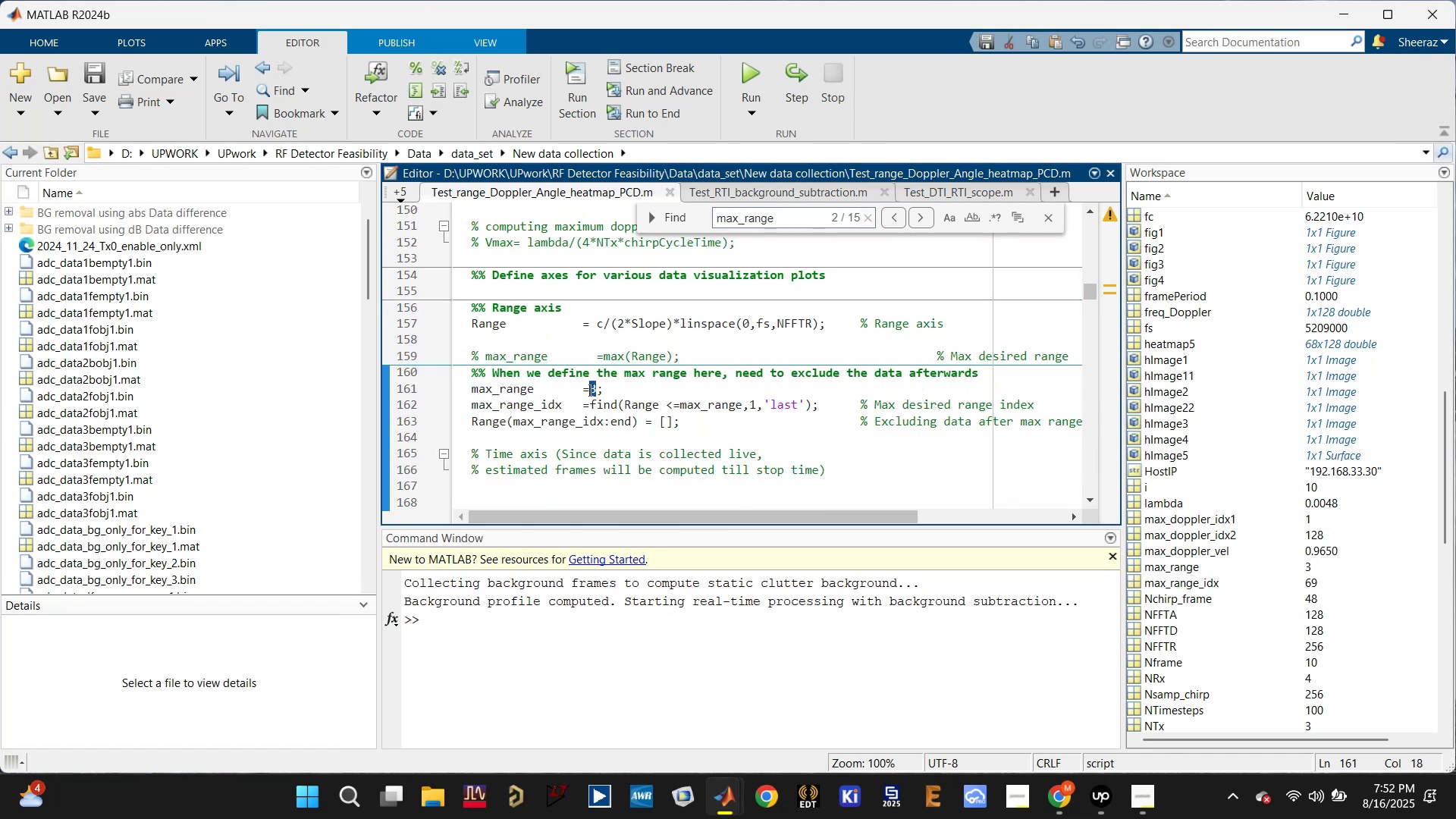 
key(1)
 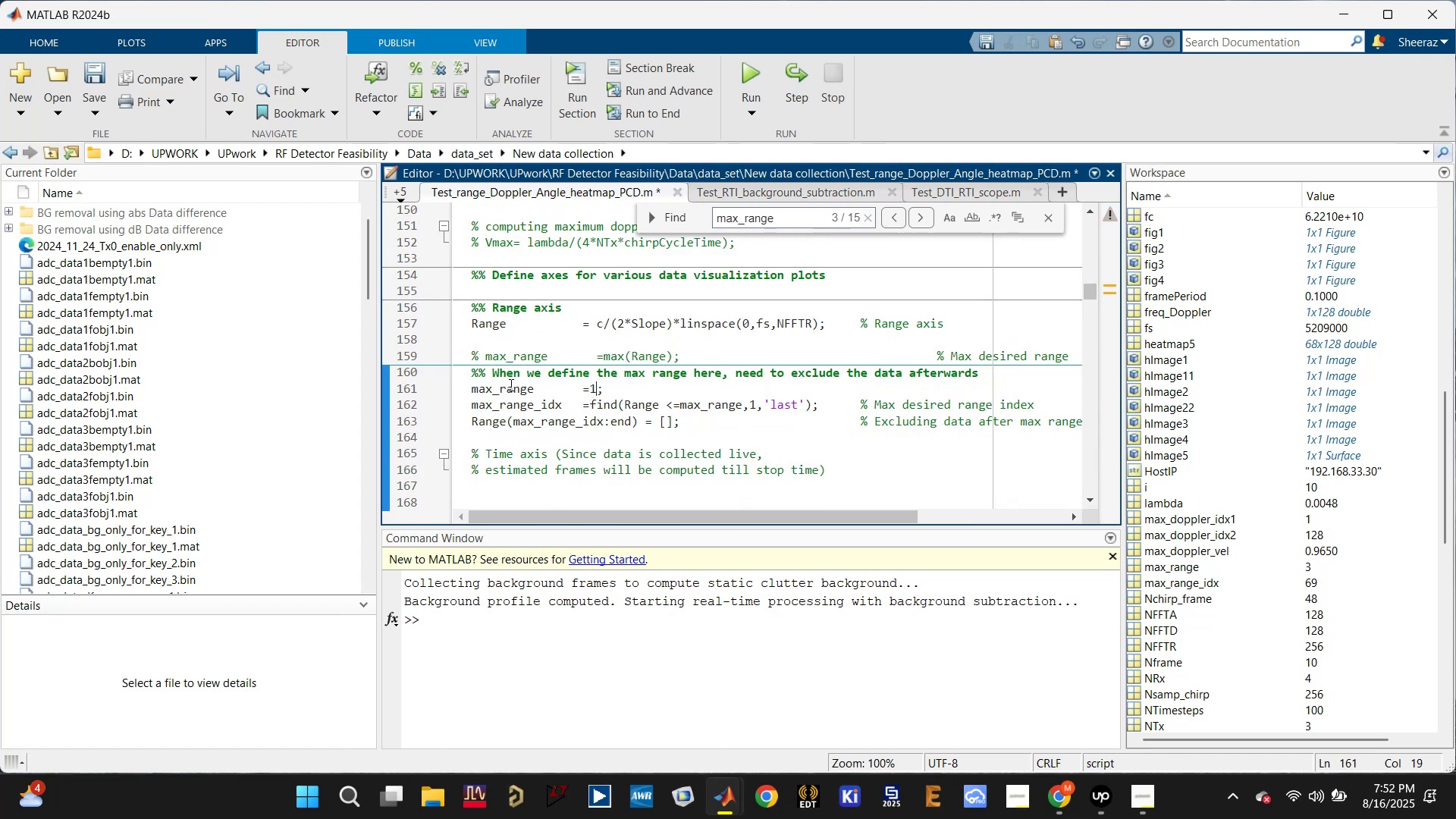 
left_click([510, 384])
 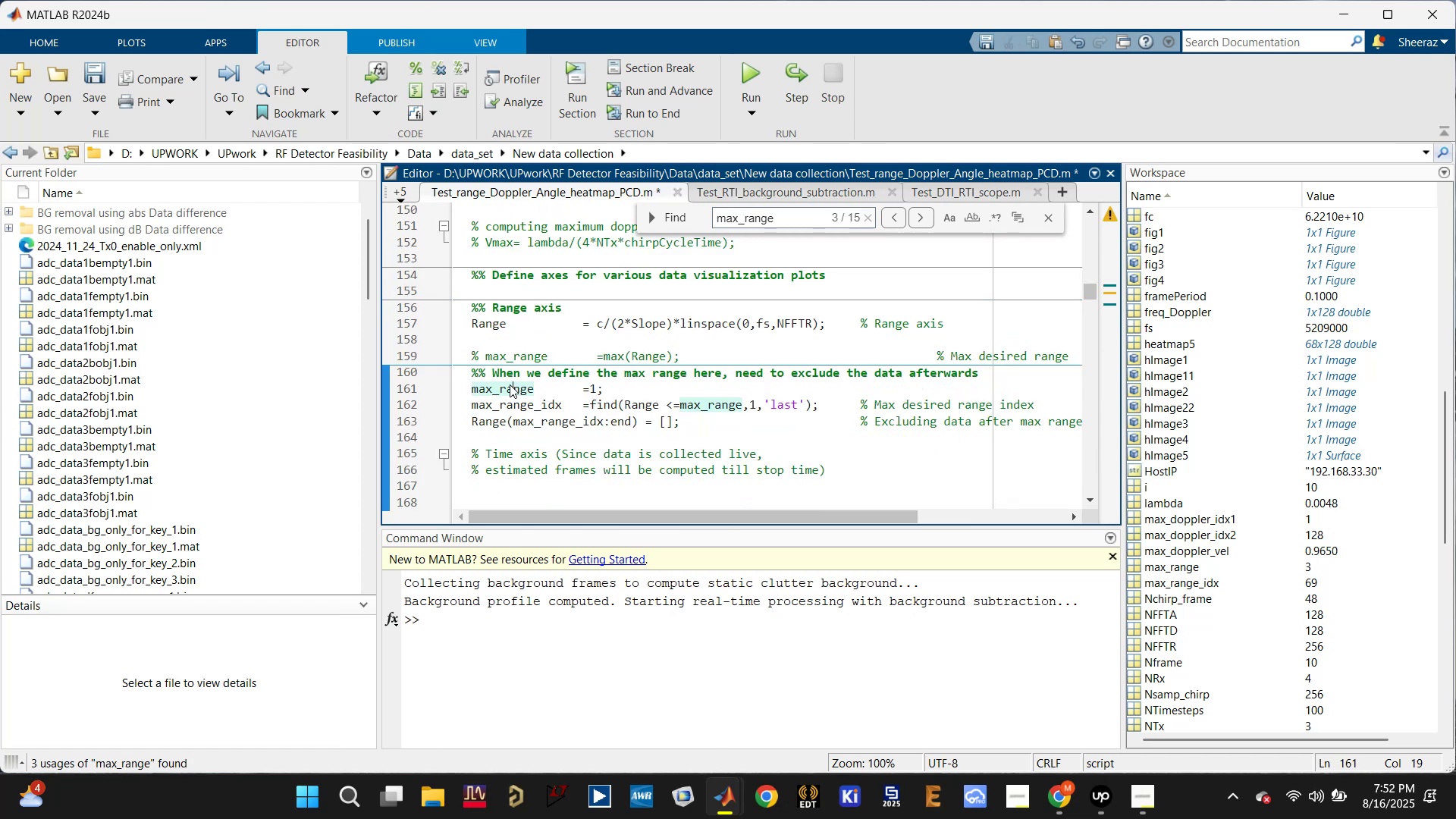 
key(Control+S)
 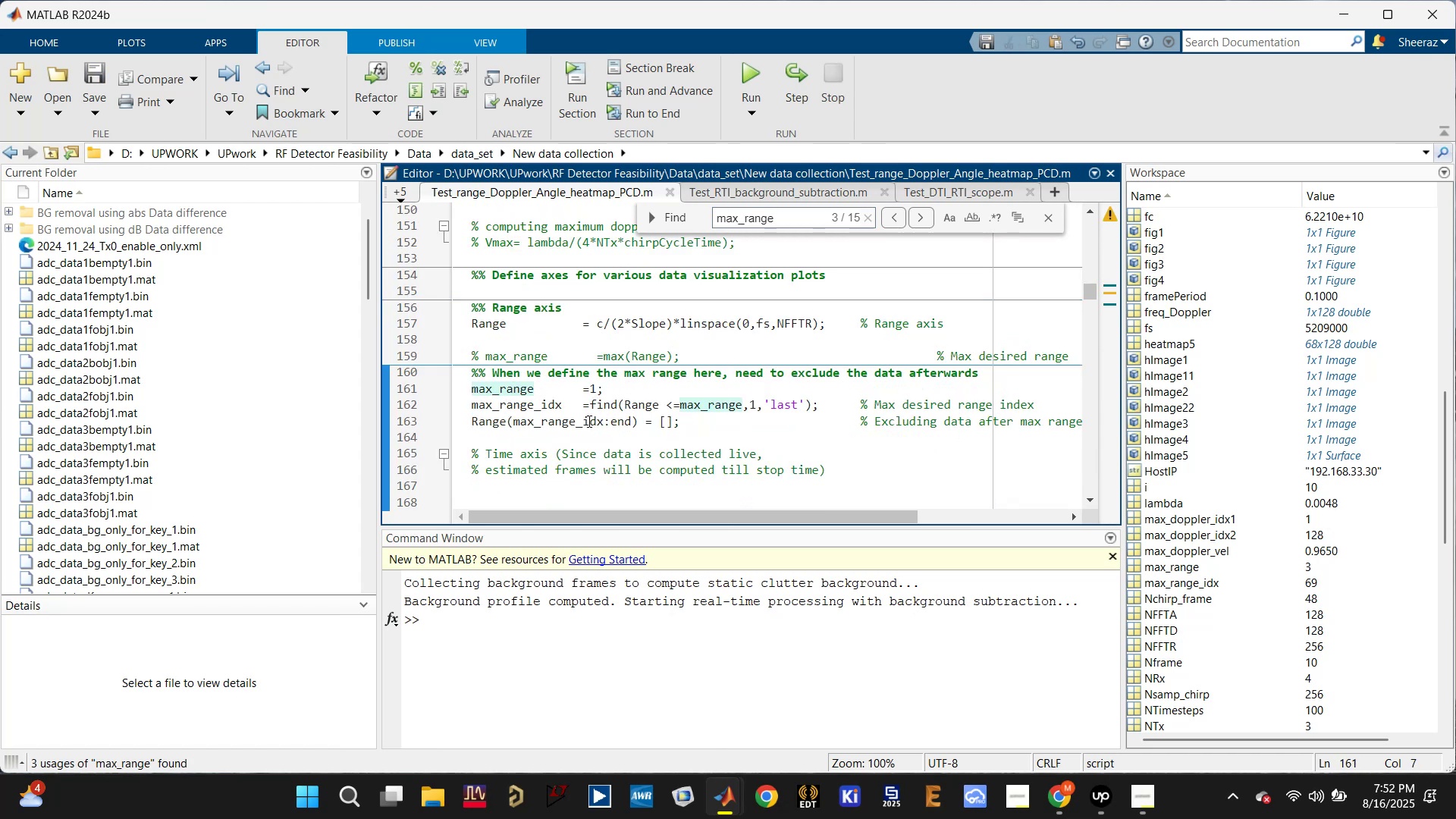 
scroll: coordinate [595, 449], scroll_direction: down, amount: 9.0
 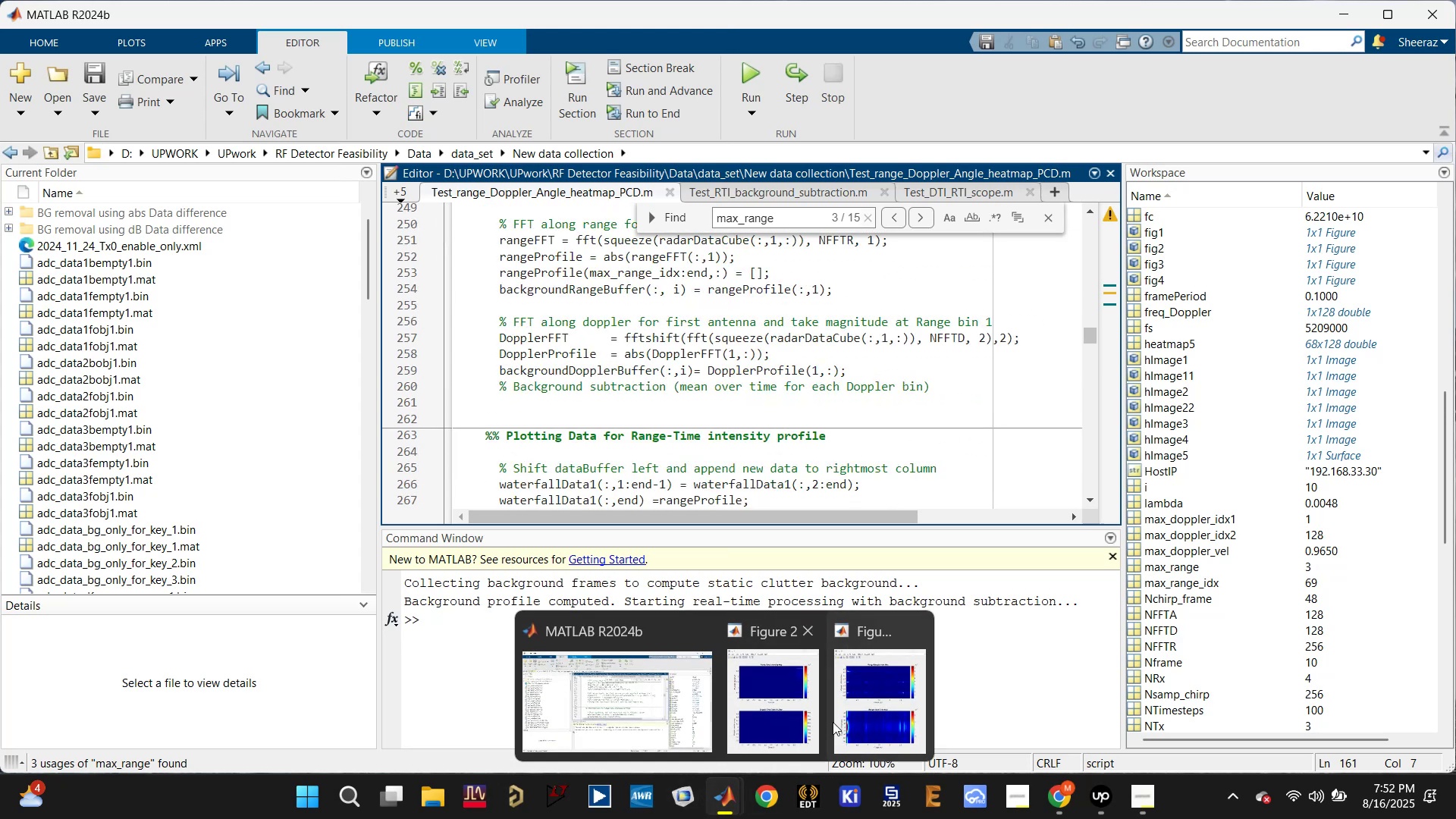 
left_click([874, 698])
 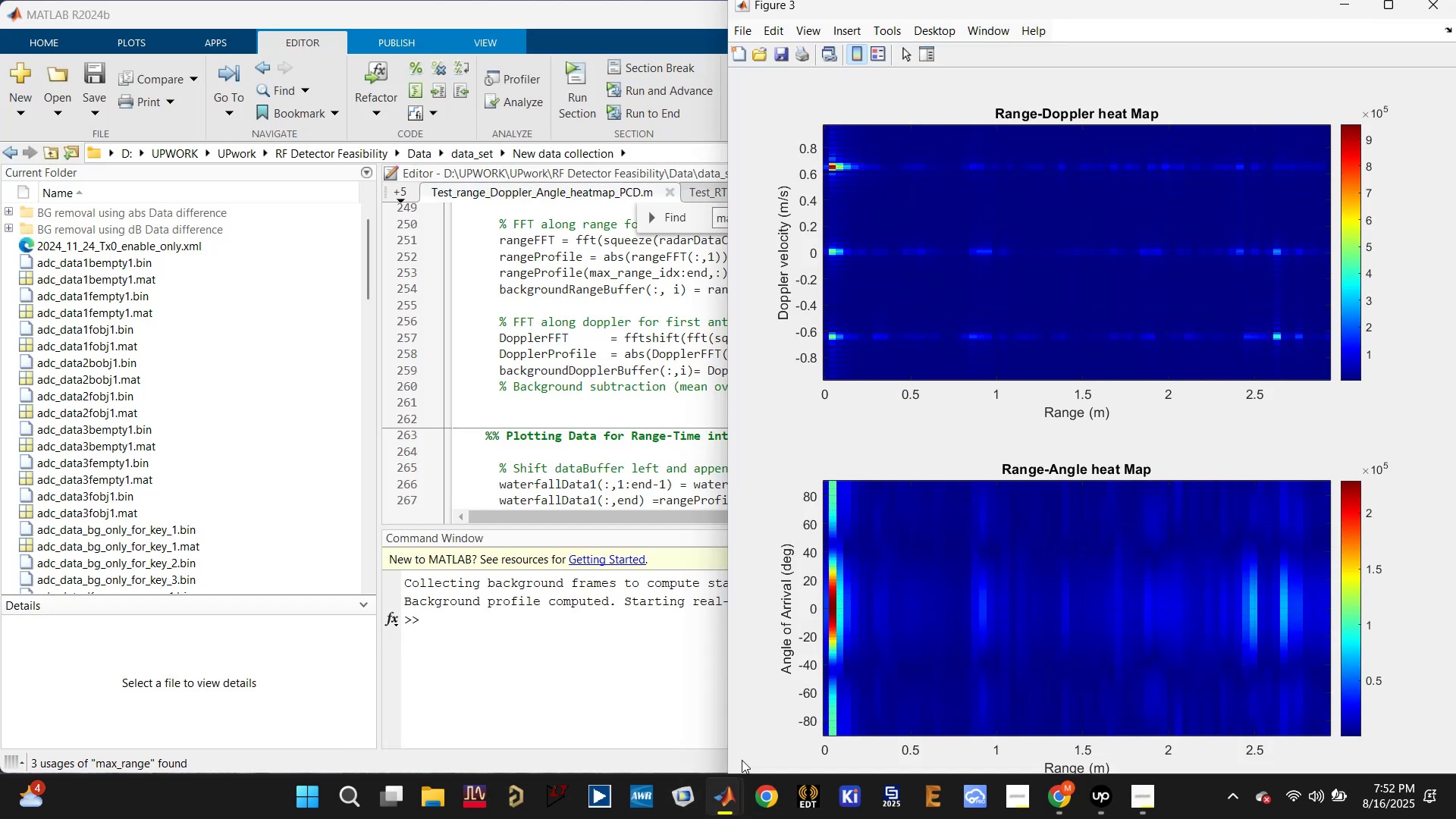 
left_click([714, 802])
 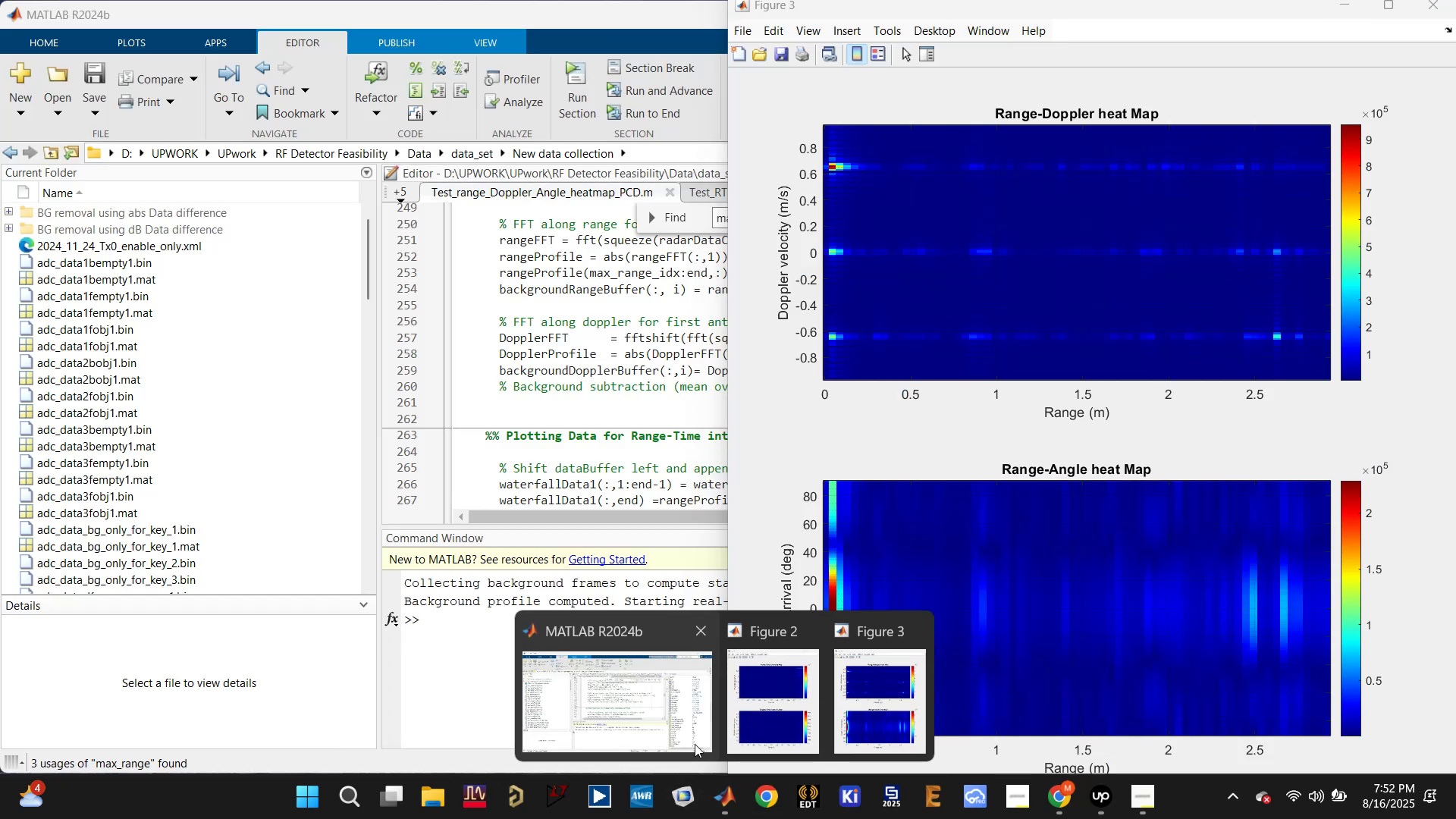 
left_click([637, 698])
 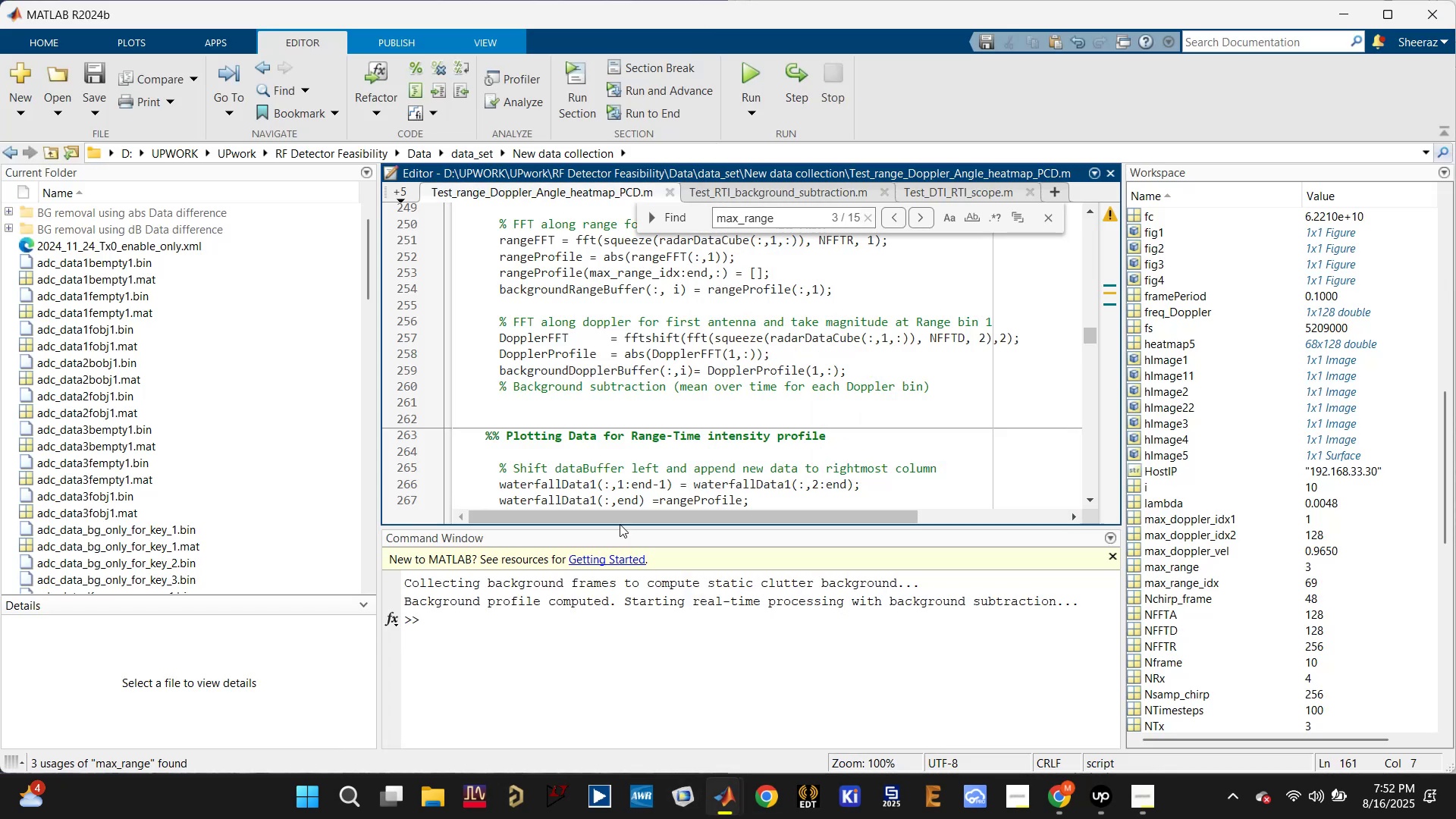 
scroll: coordinate [605, 463], scroll_direction: down, amount: 28.0
 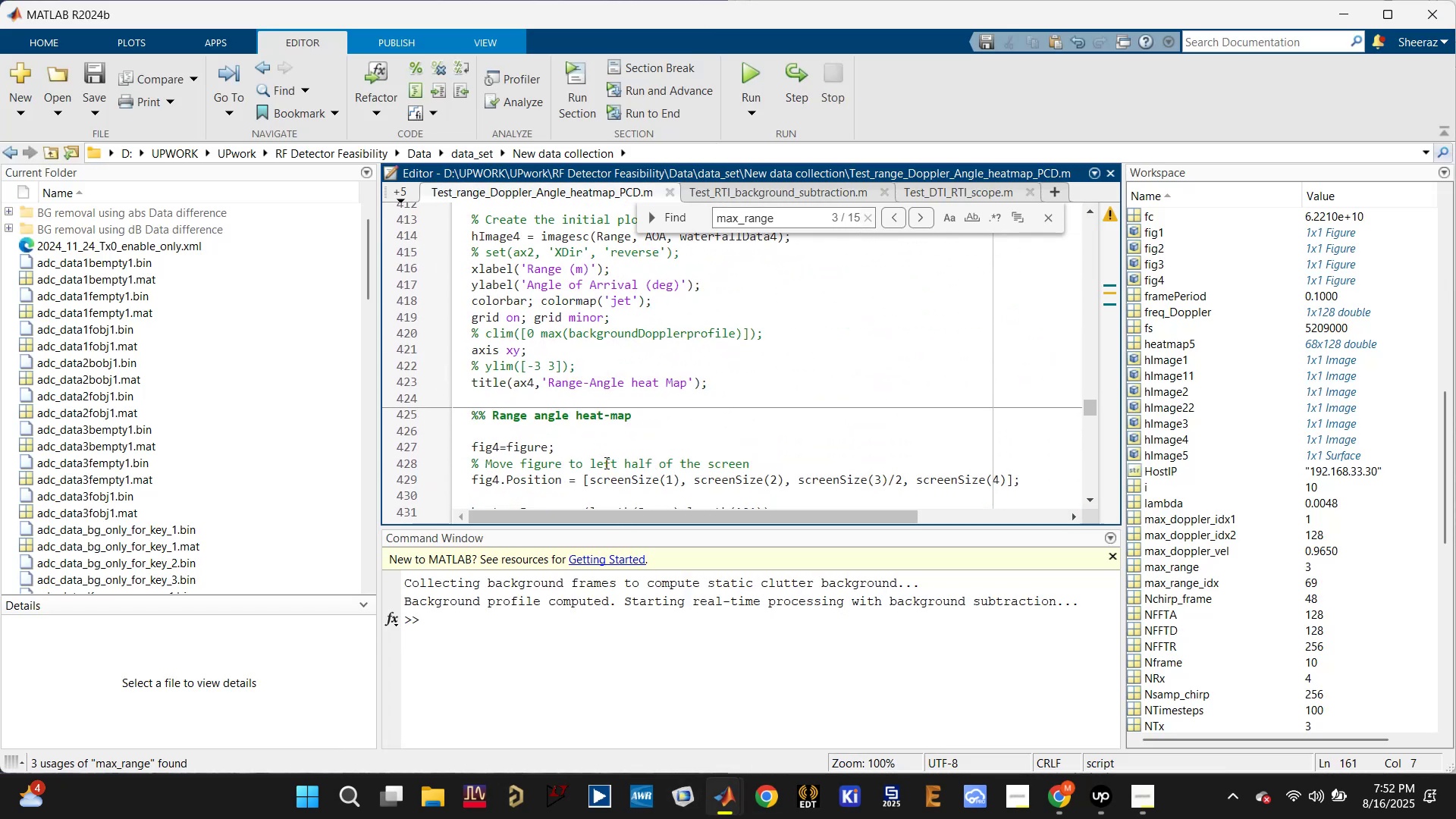 
scroll: coordinate [601, 463], scroll_direction: down, amount: 3.0
 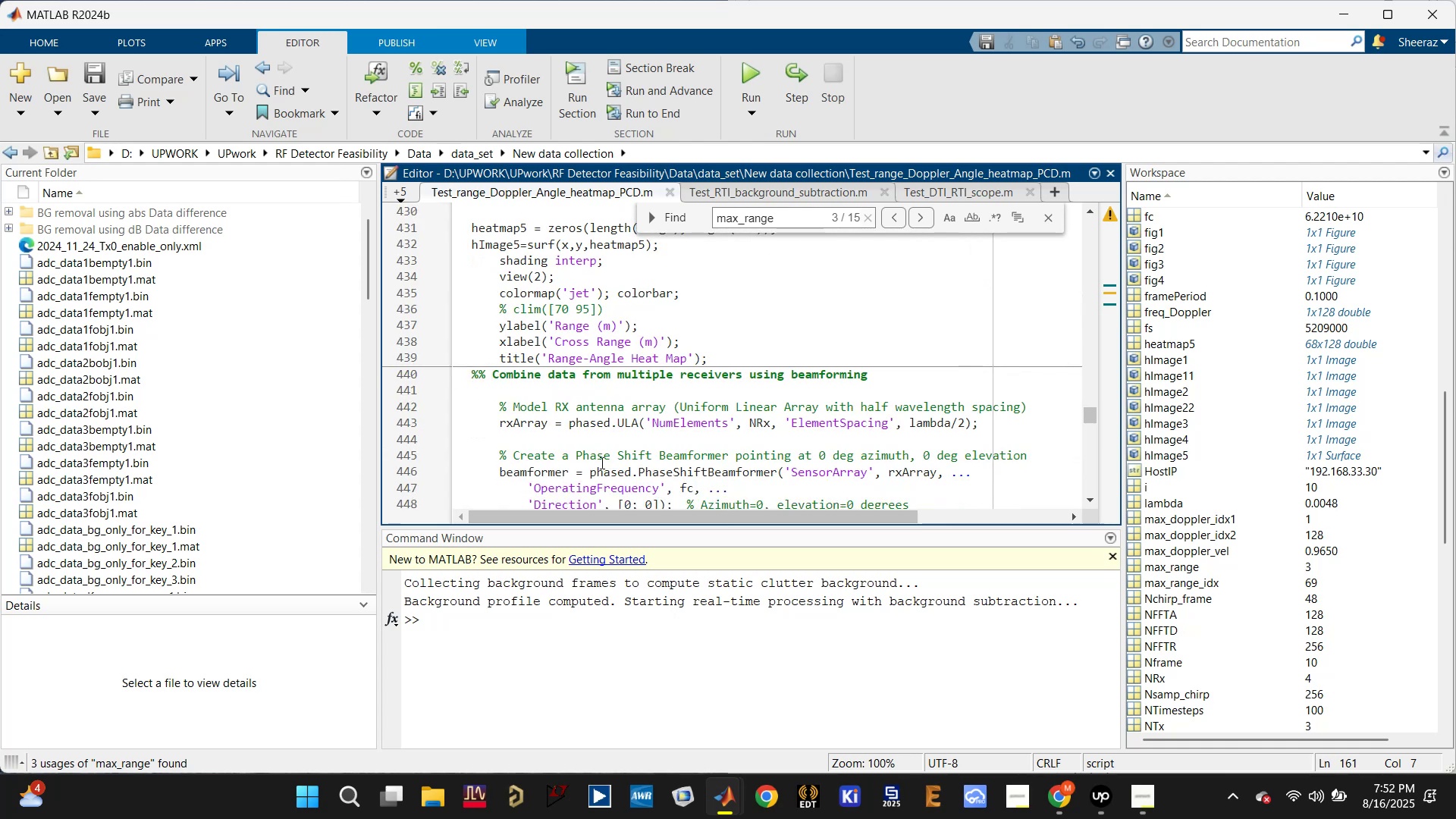 
scroll: coordinate [601, 463], scroll_direction: up, amount: 3.0
 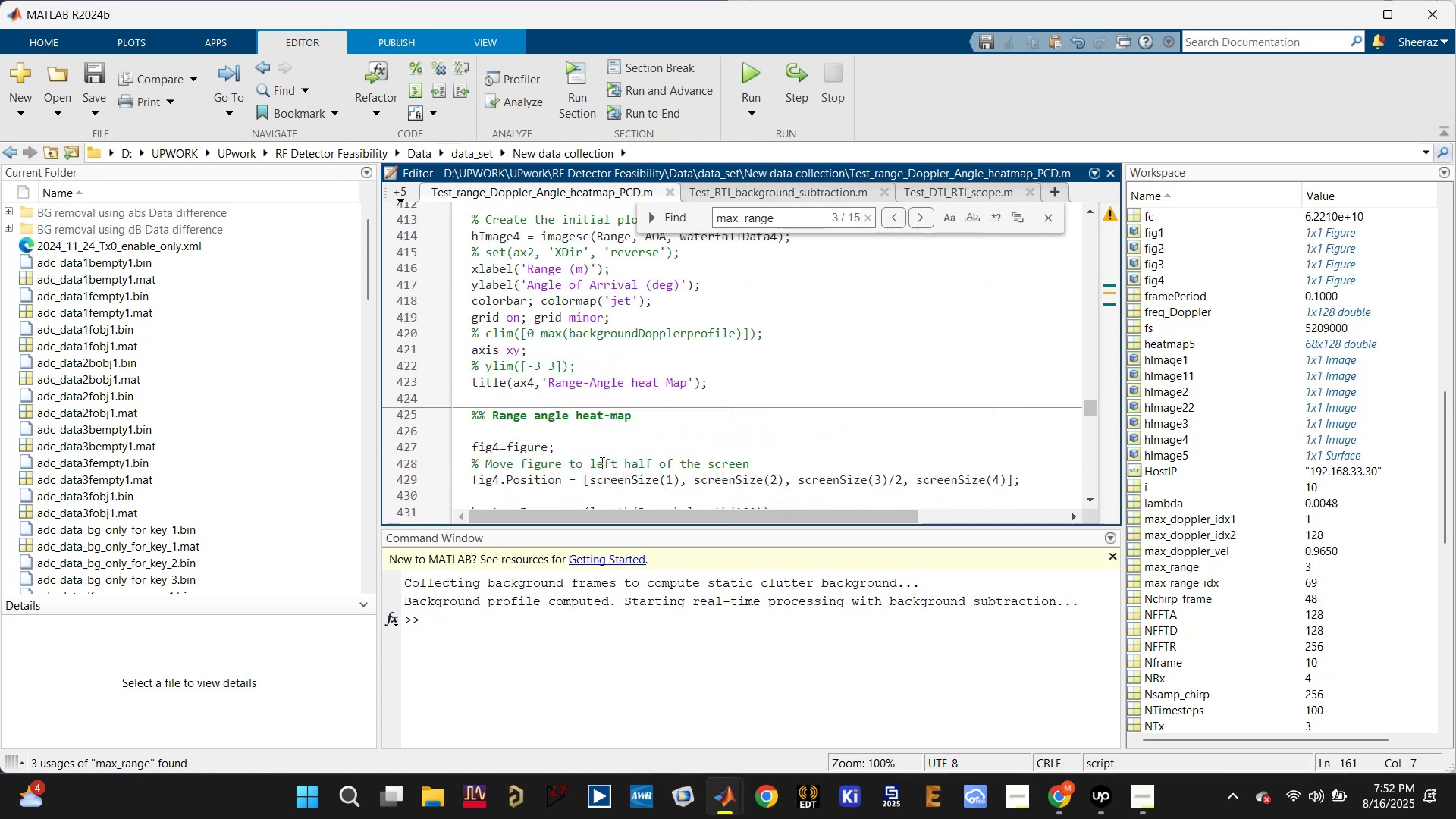 
scroll: coordinate [601, 463], scroll_direction: down, amount: 3.0
 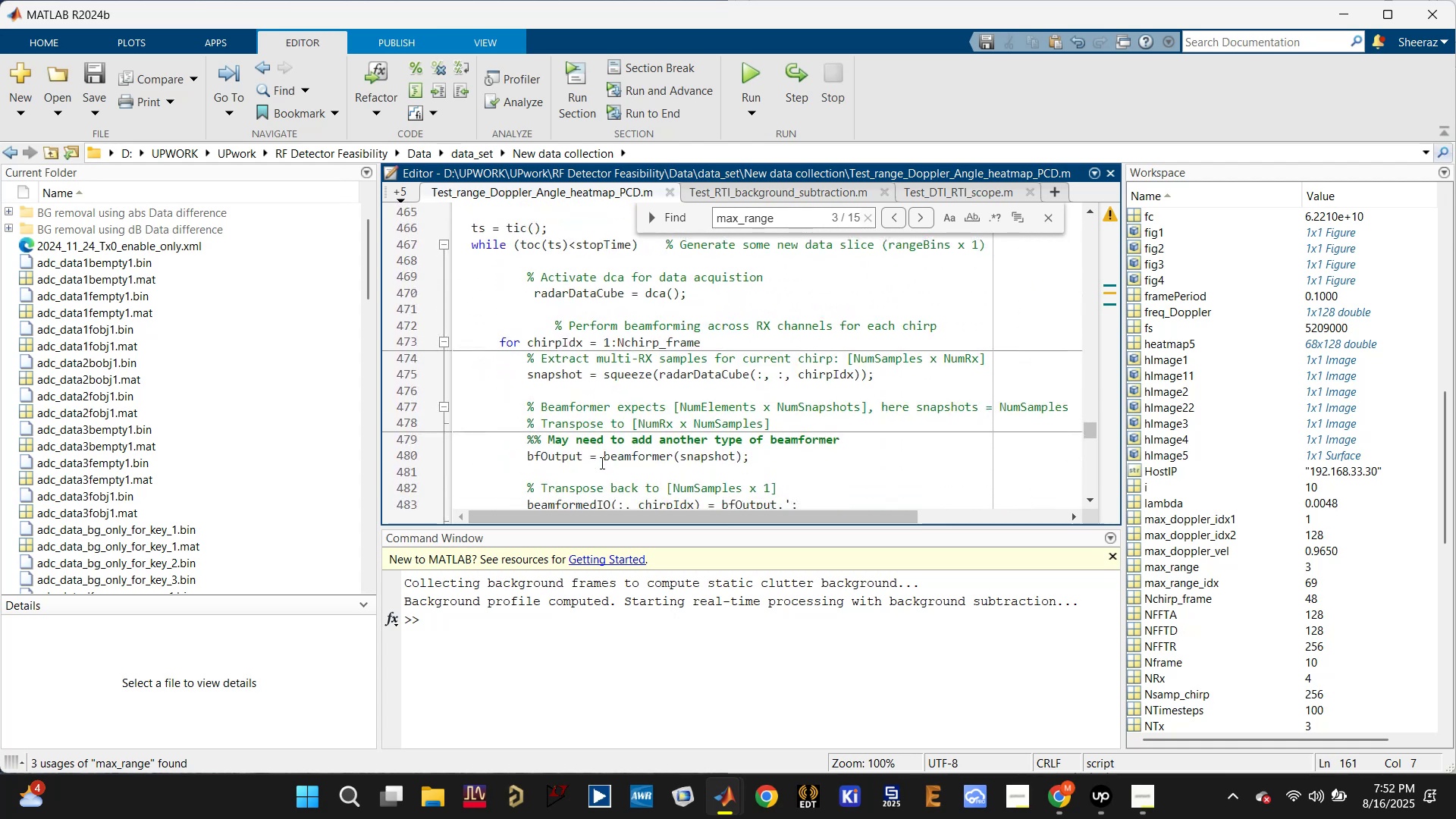 
scroll: coordinate [511, 407], scroll_direction: up, amount: 7.0
 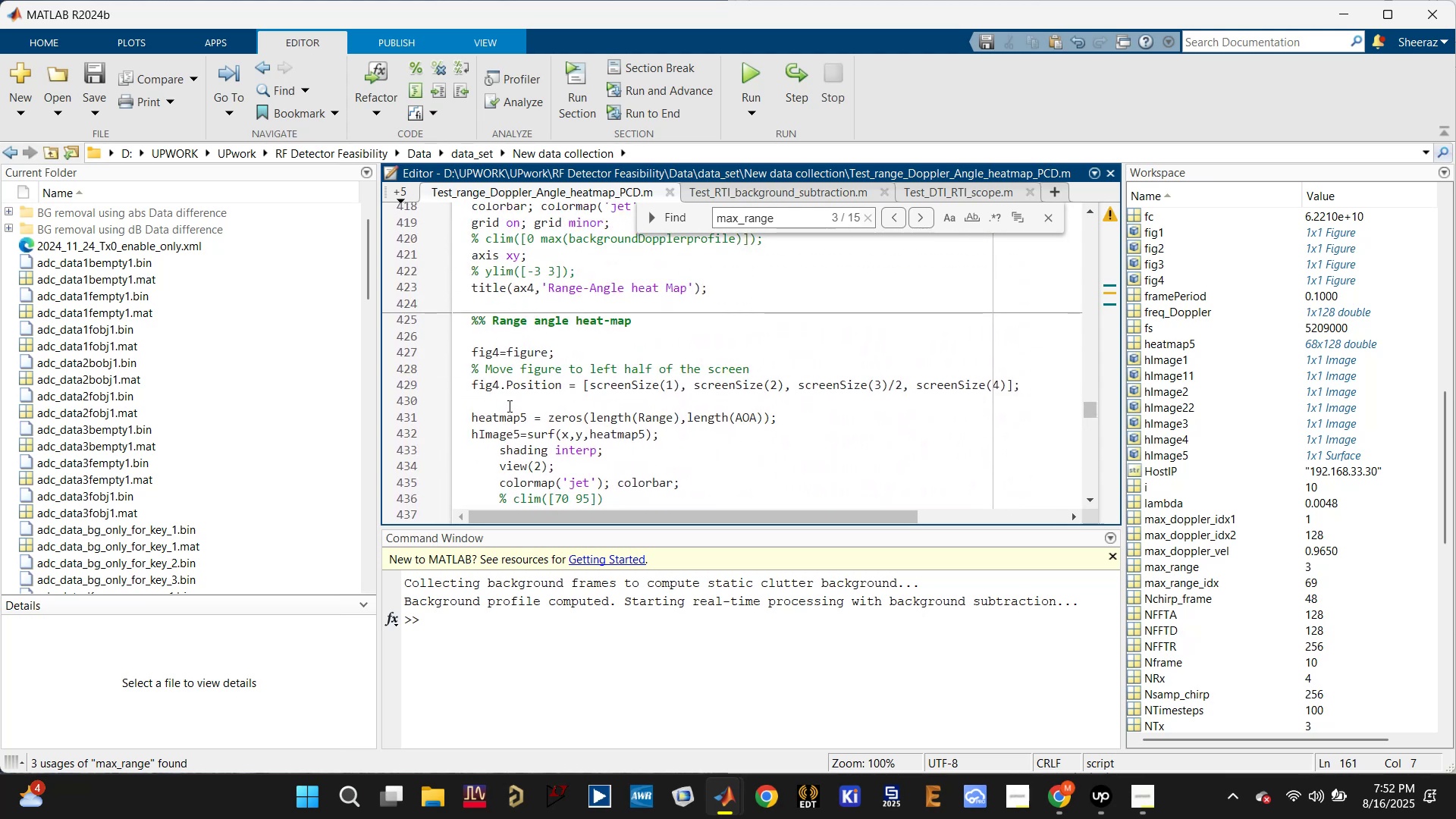 
left_click([497, 415])
 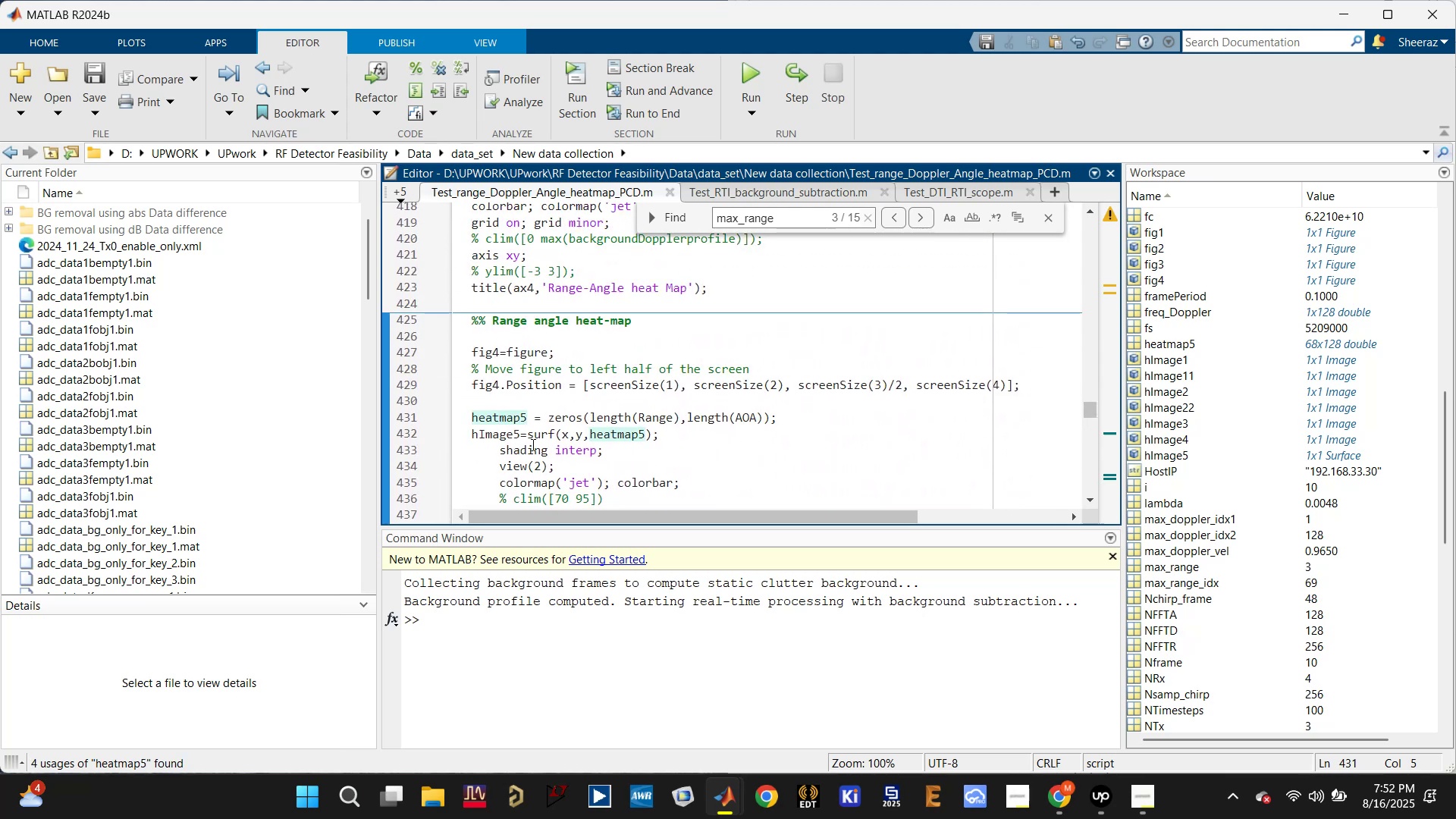 
scroll: coordinate [513, 383], scroll_direction: up, amount: 7.0
 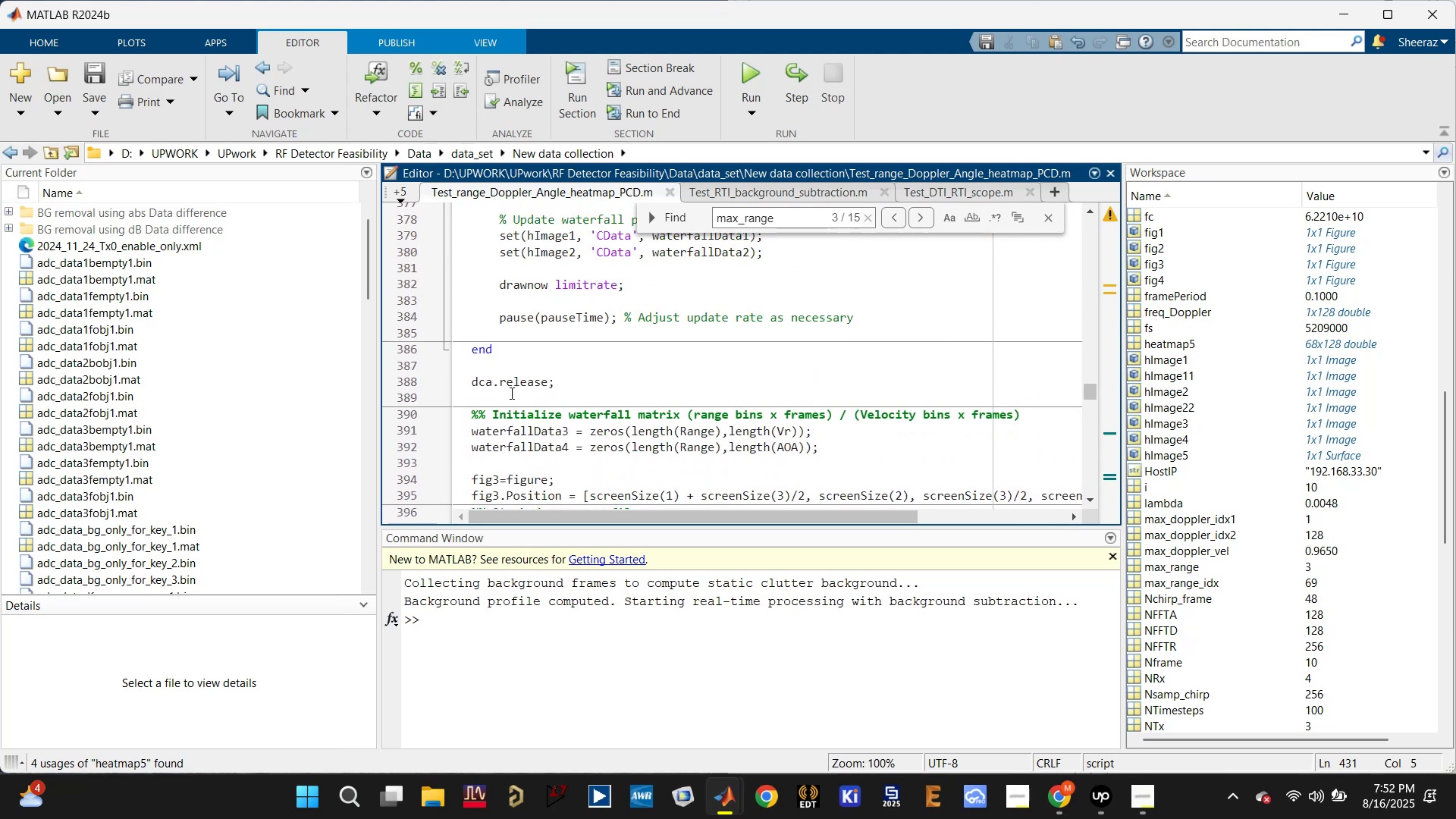 
scroll: coordinate [510, 429], scroll_direction: down, amount: 2.0
 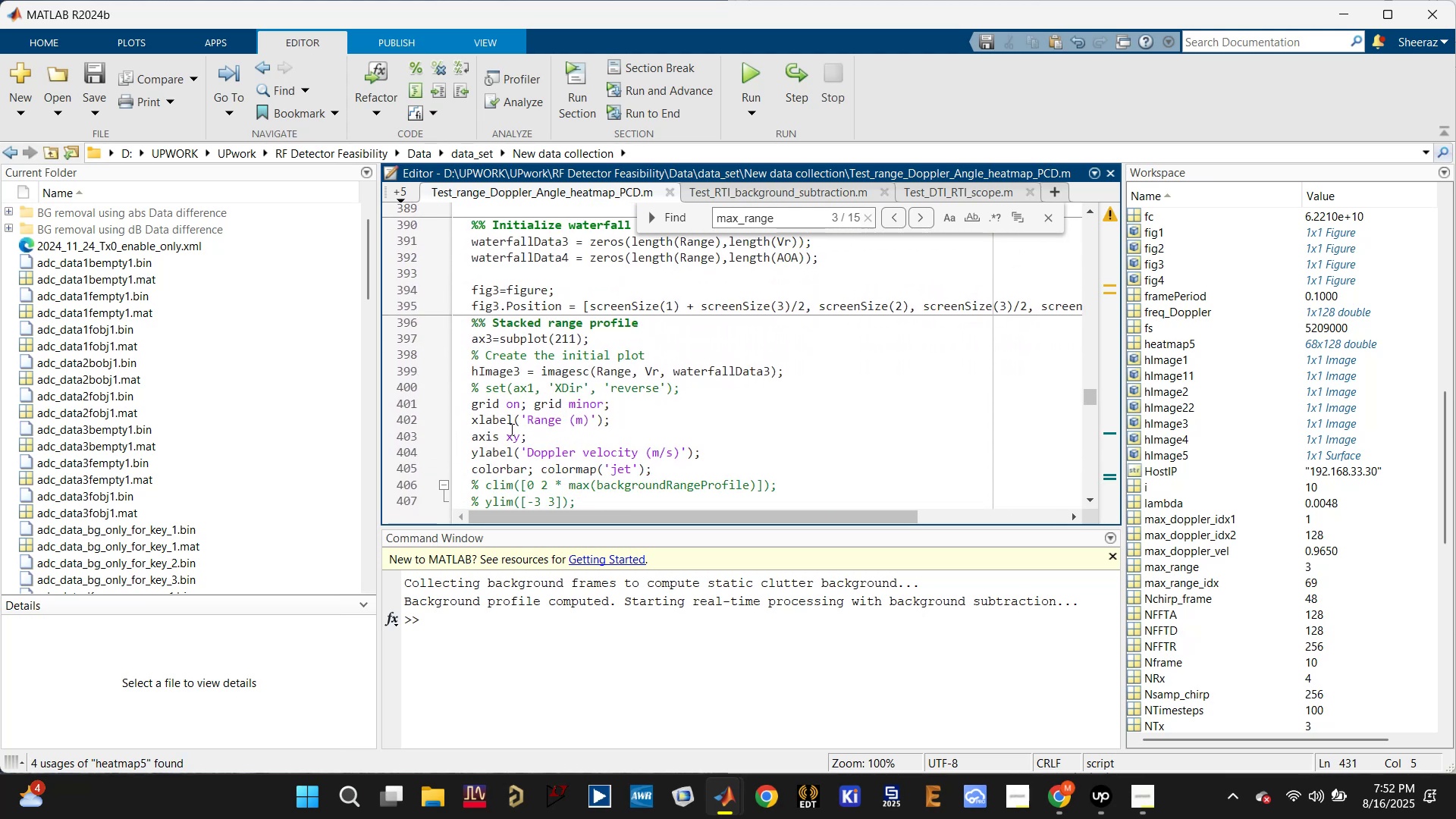 
scroll: coordinate [510, 429], scroll_direction: up, amount: 5.0
 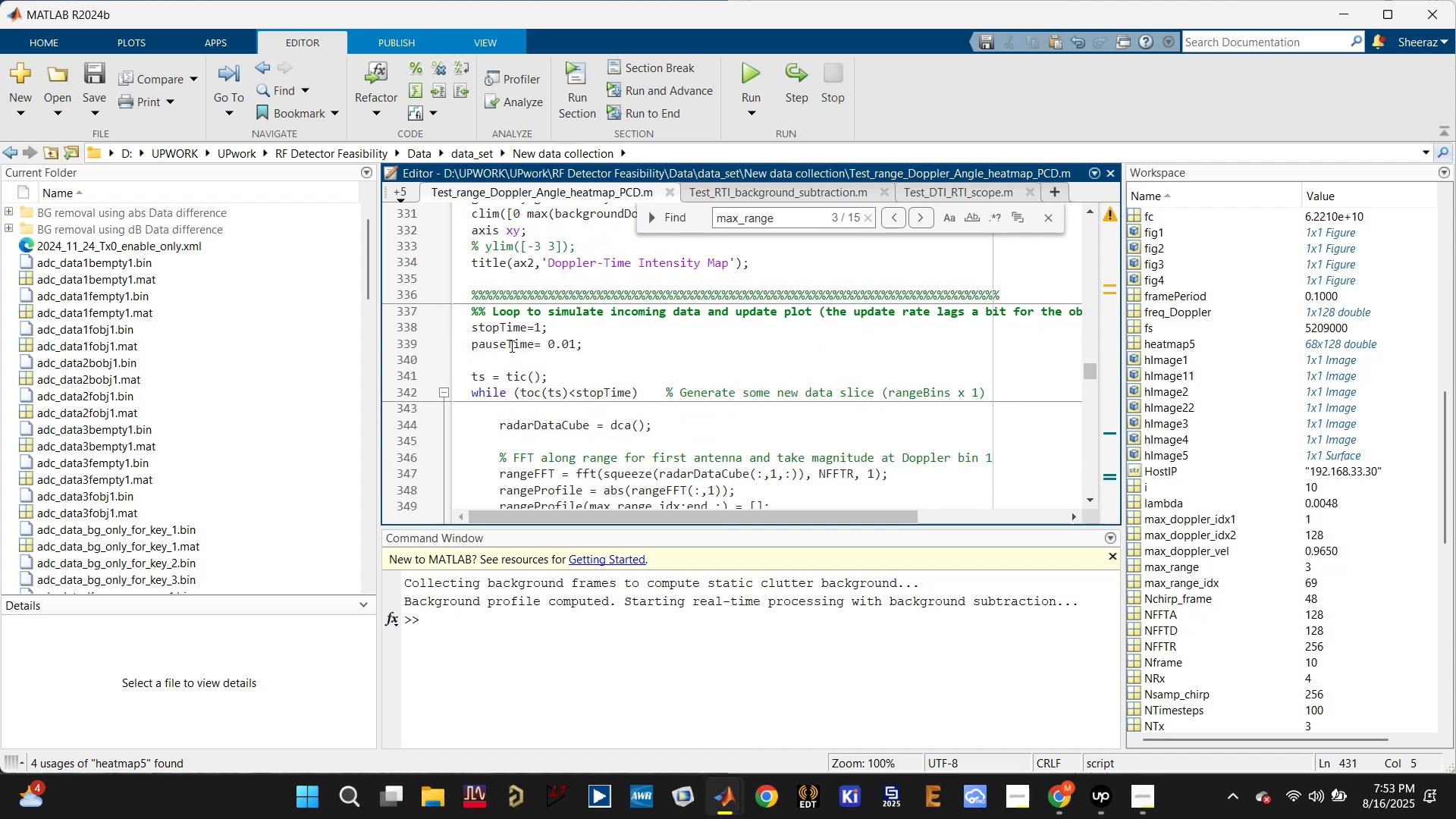 
left_click([493, 318])
 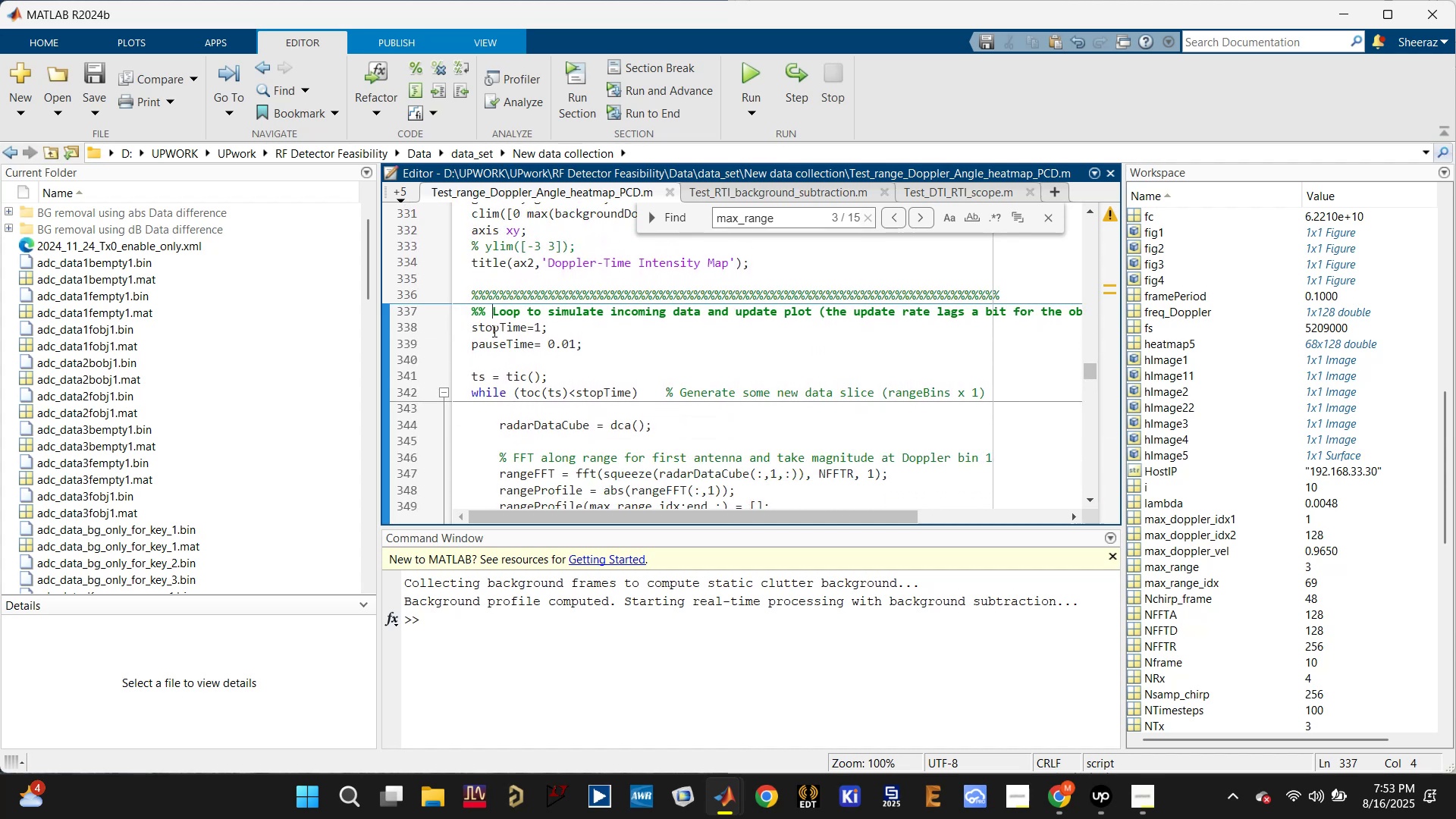 
left_click([493, 325])
 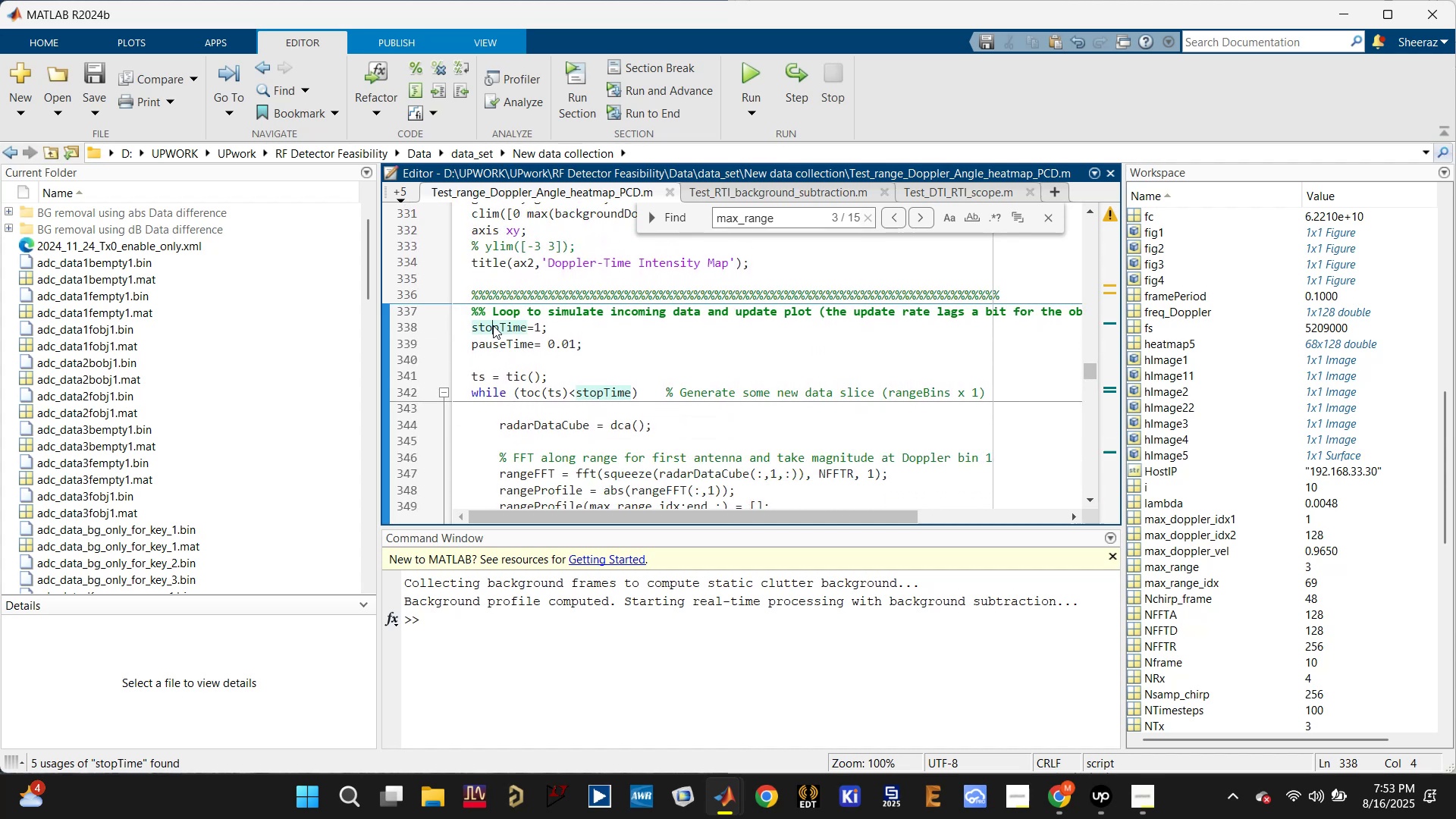 
double_click([493, 325])
 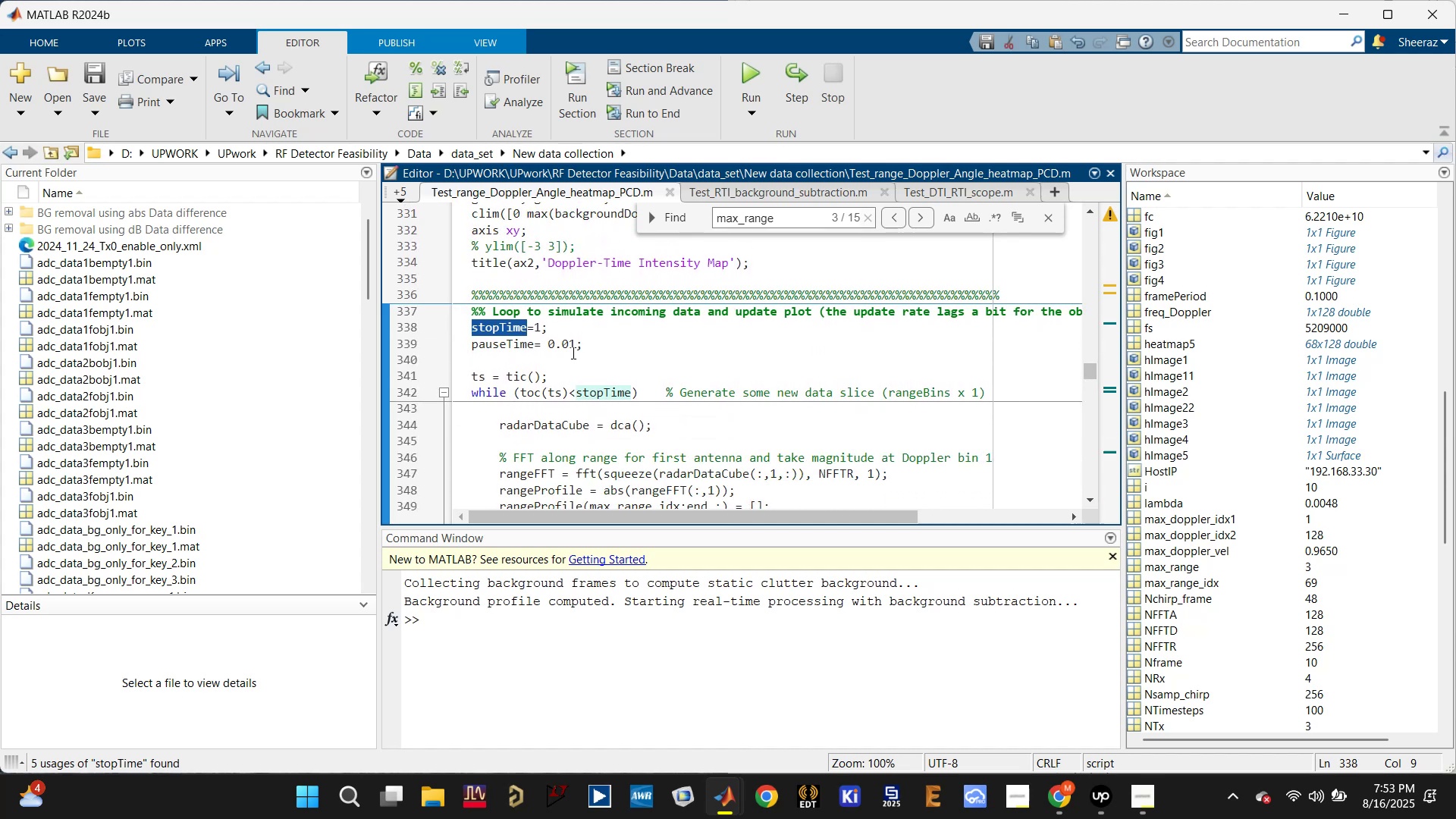 
key(Control+C)
 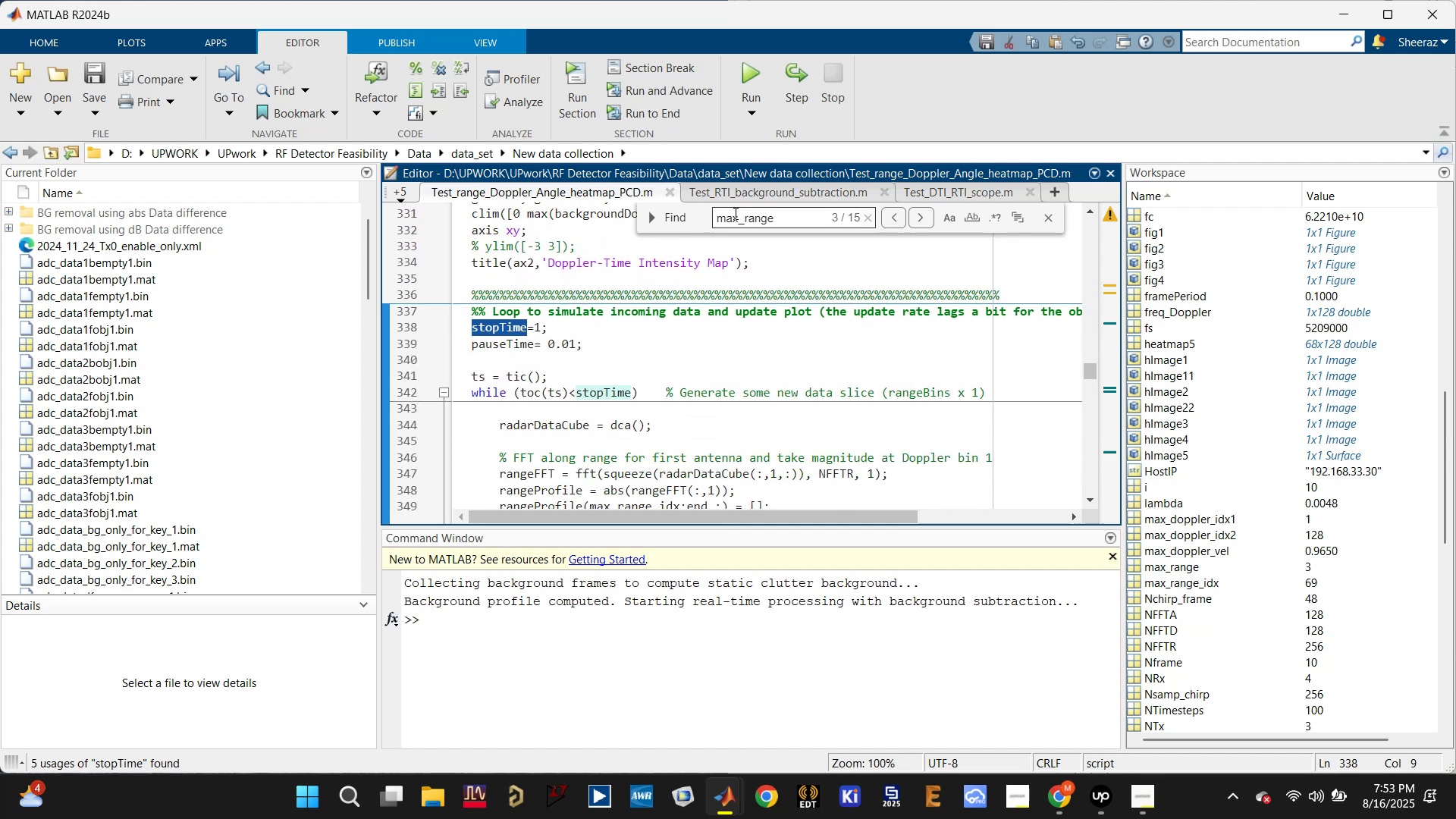 
double_click([734, 213])
 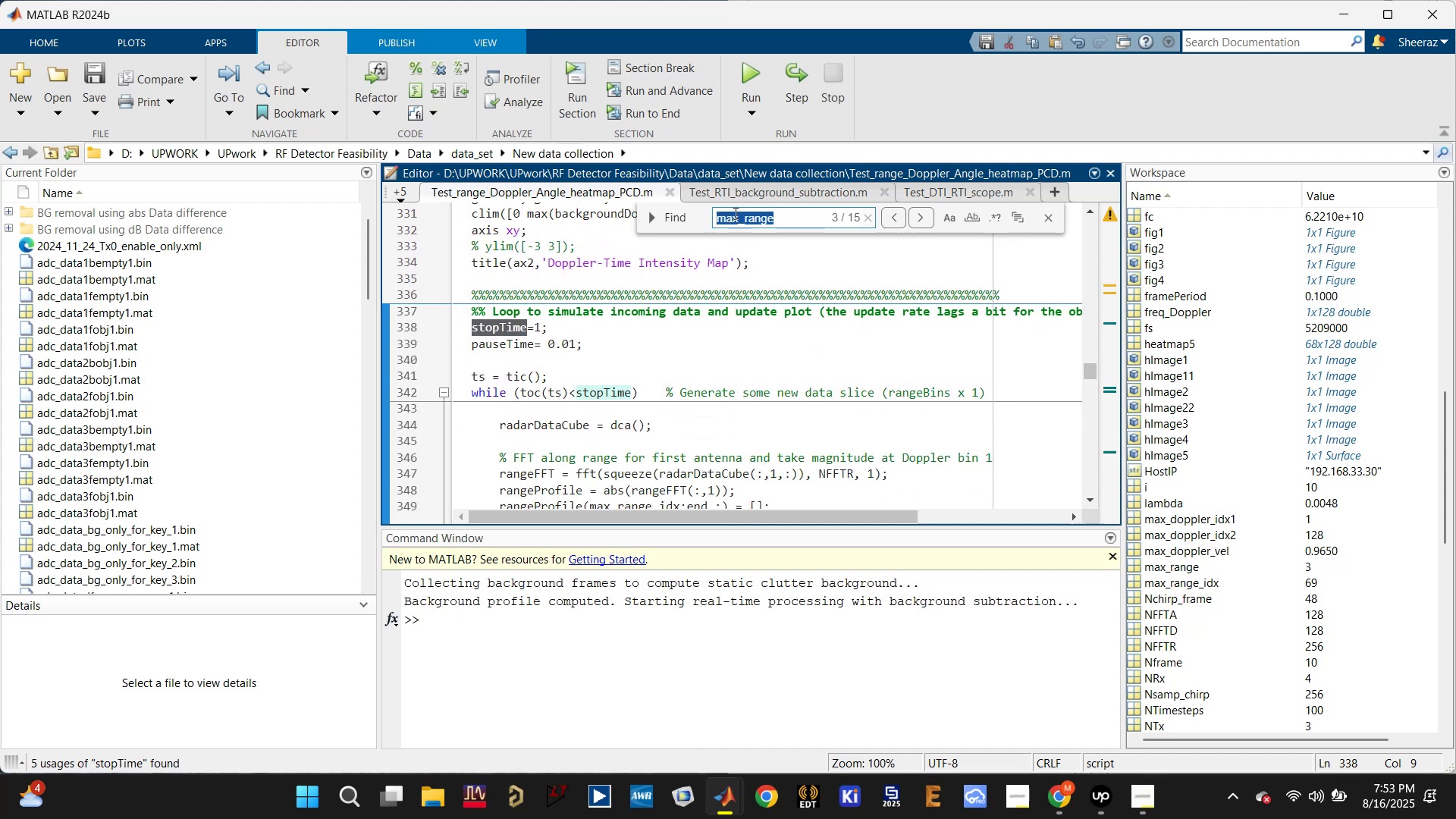 
key(Control+ControlLeft)
 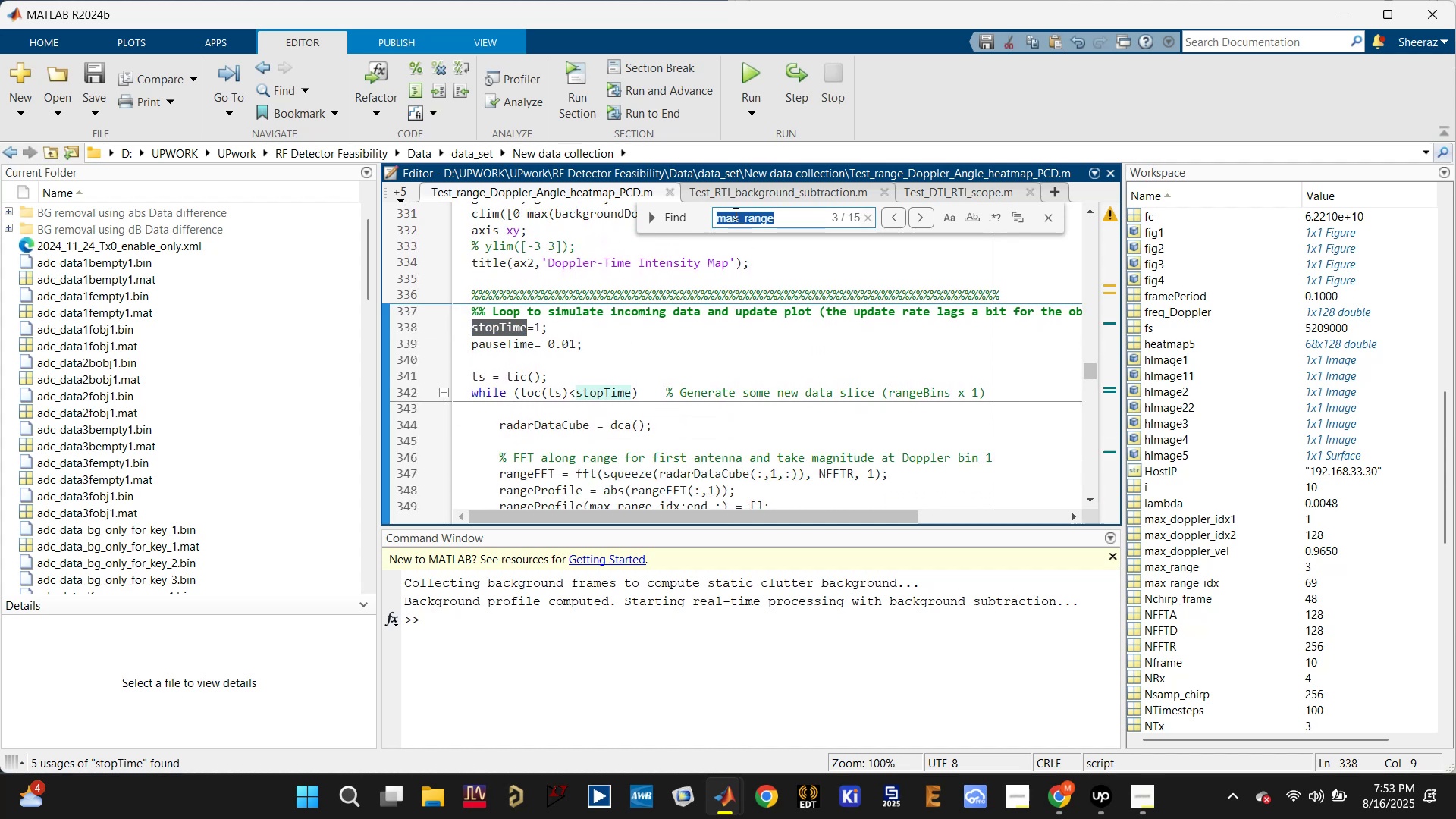 
key(Control+V)
 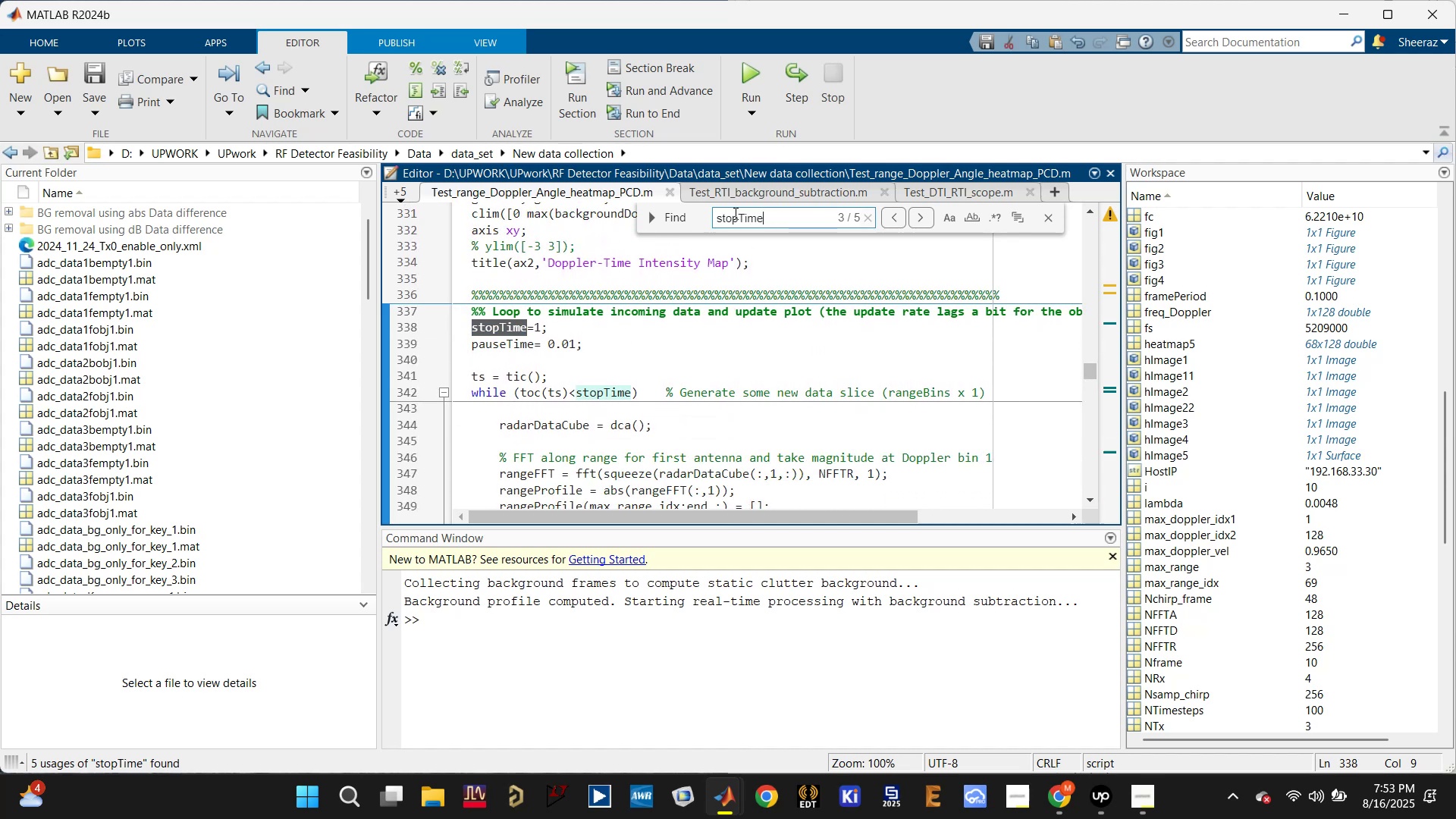 
key(Enter)
 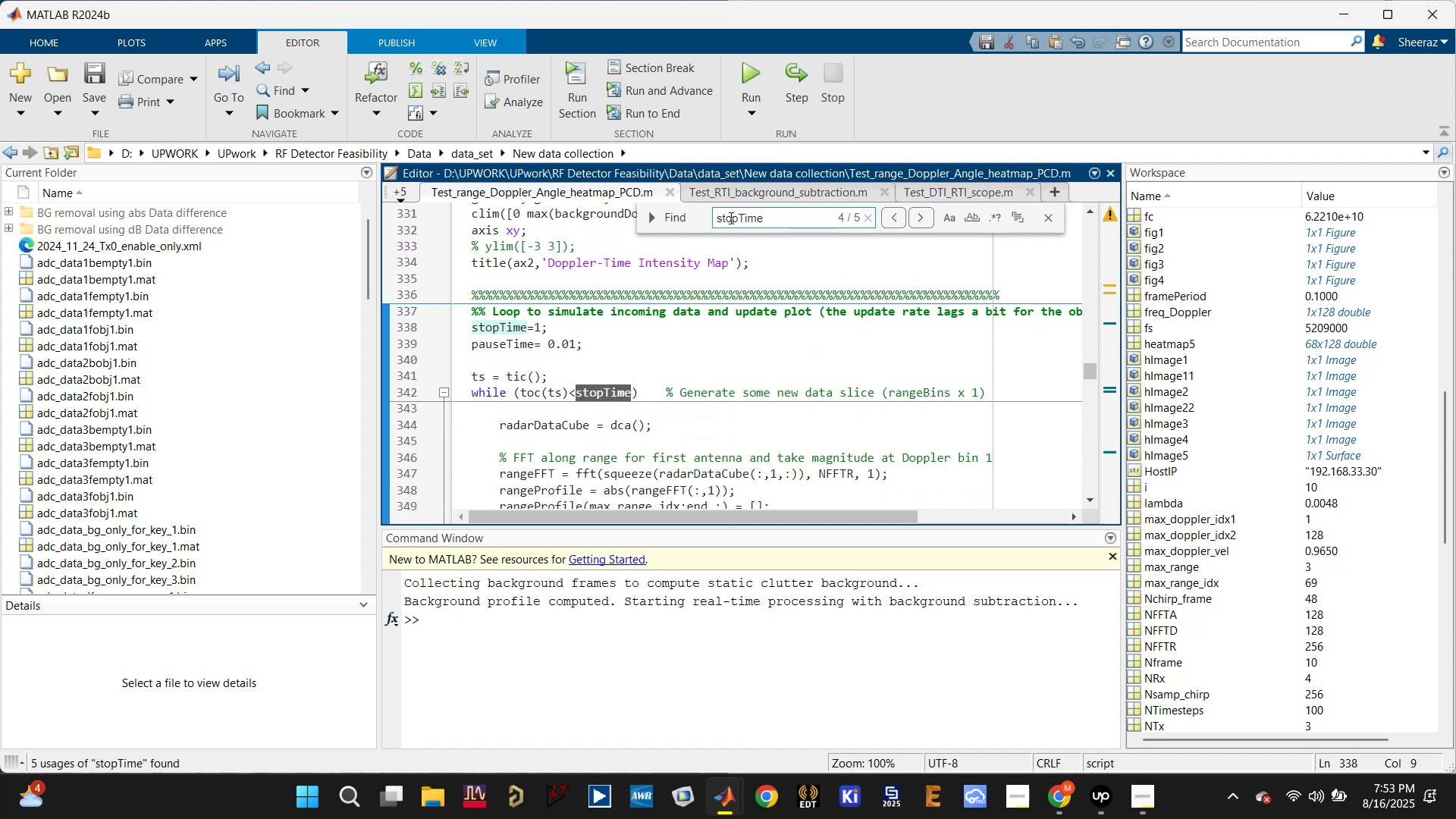 
key(Enter)
 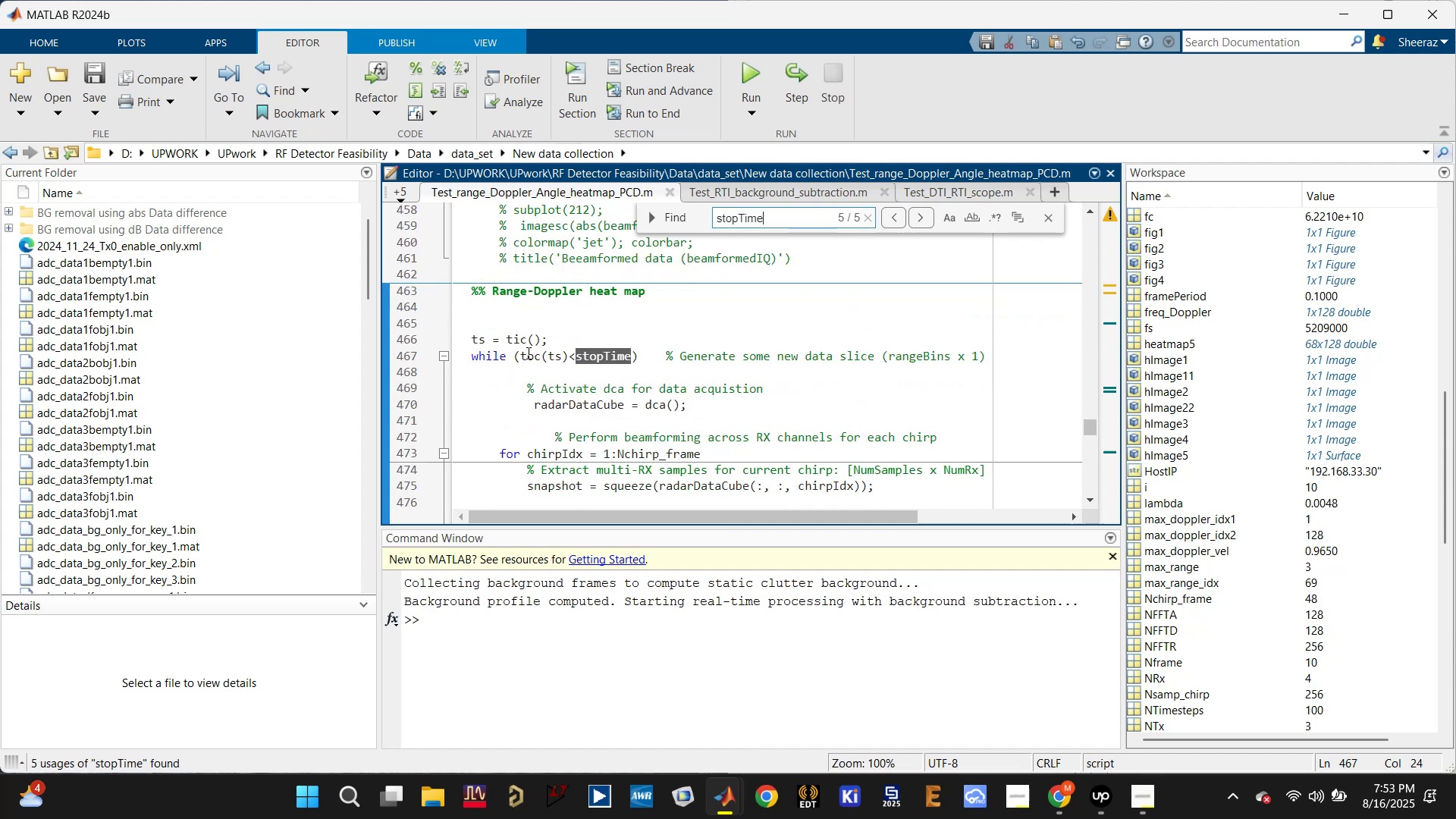 
scroll: coordinate [573, 360], scroll_direction: up, amount: 2.0
 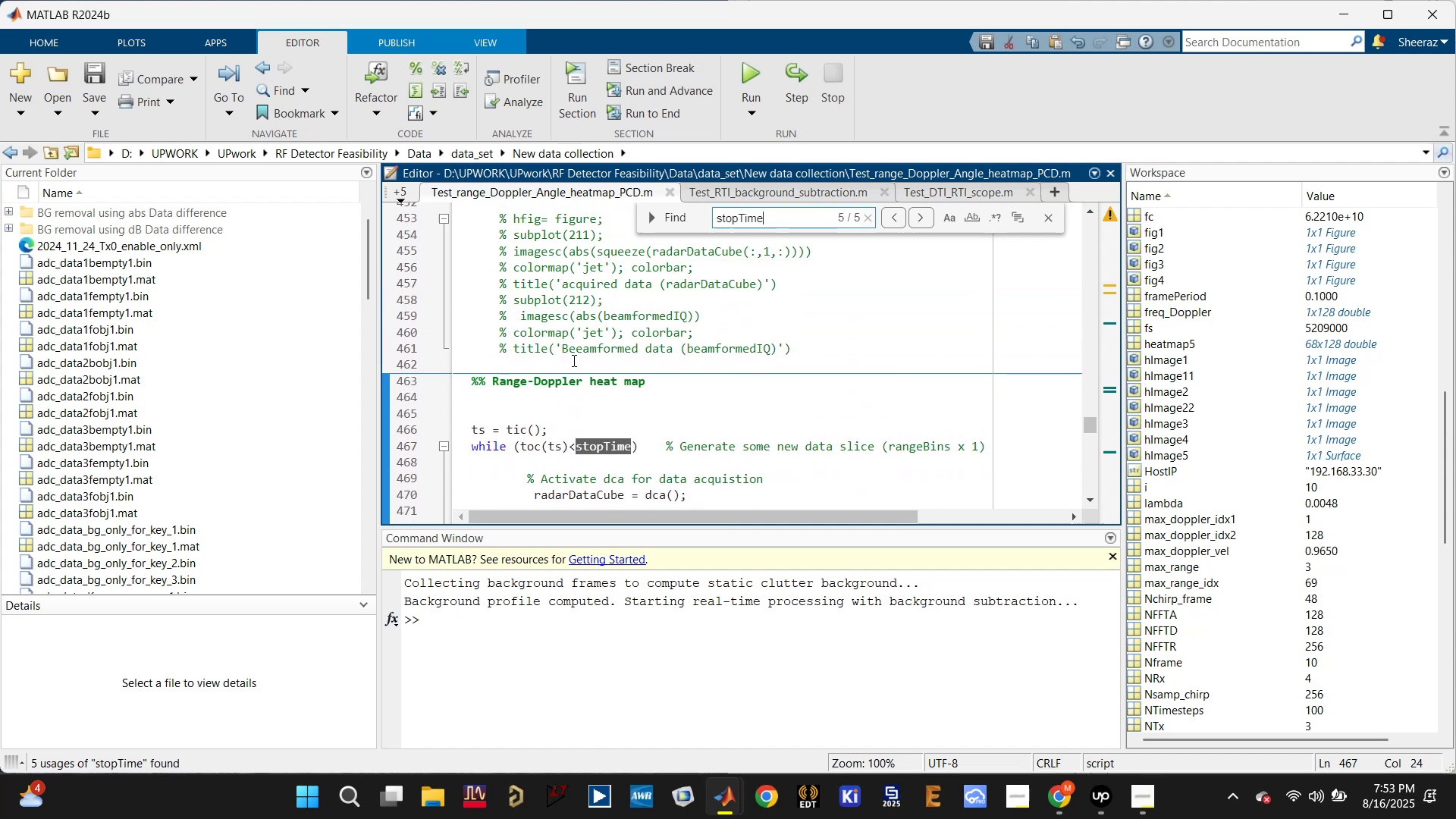 
key(Enter)
 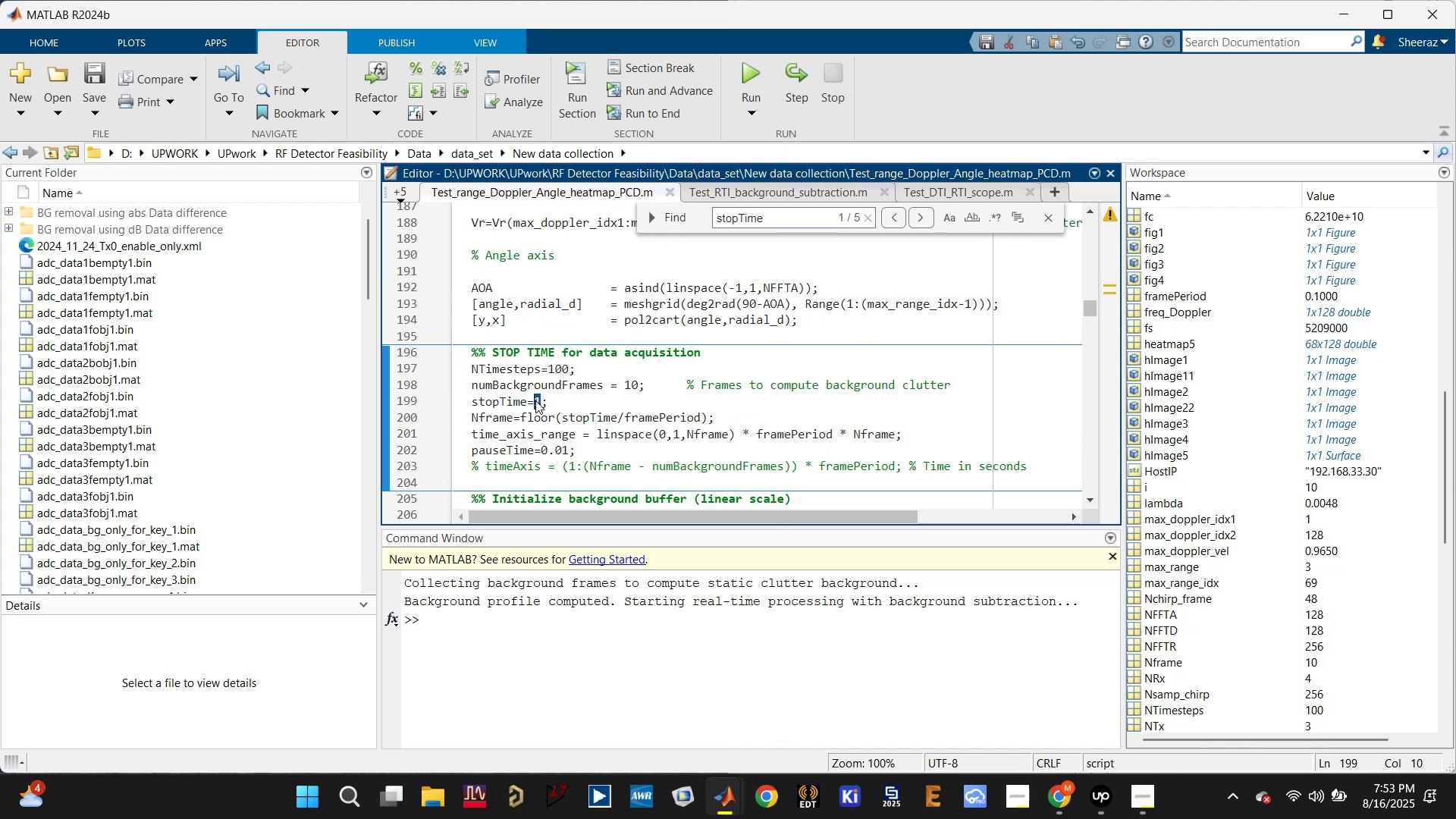 
type(5)
key(Backspace)
type(10)
 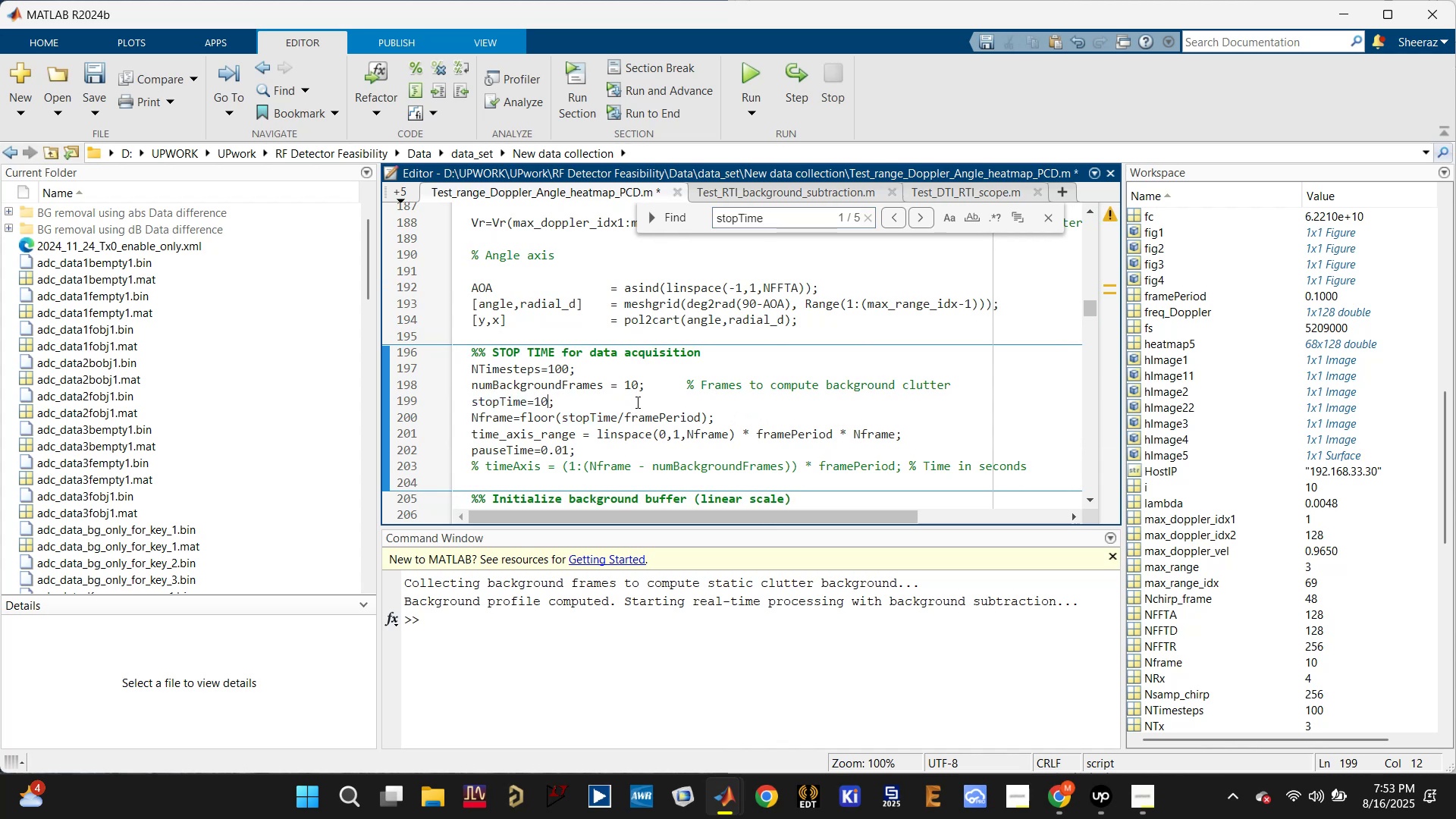 
left_click([632, 399])
 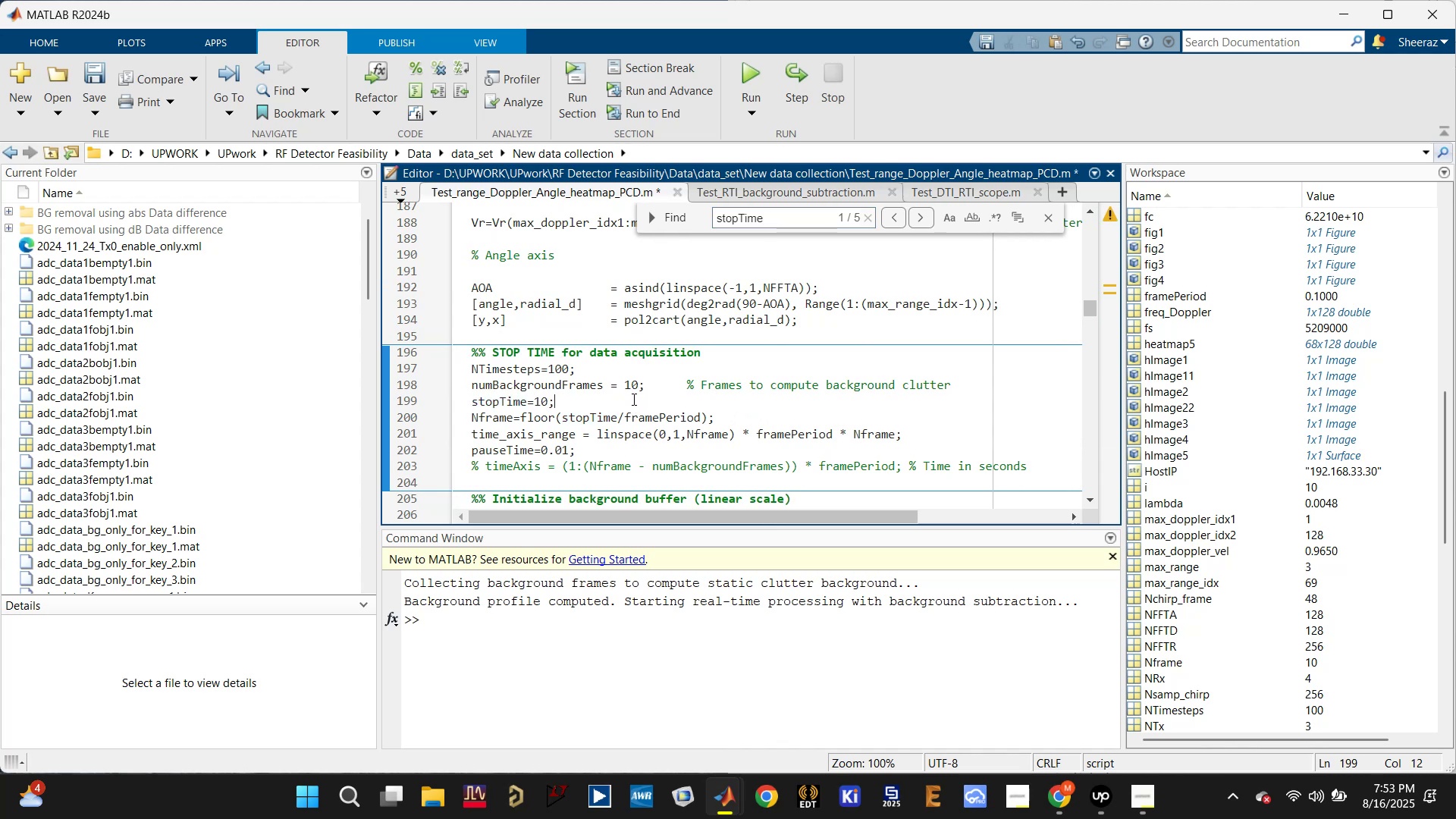 
key(Control+S)
 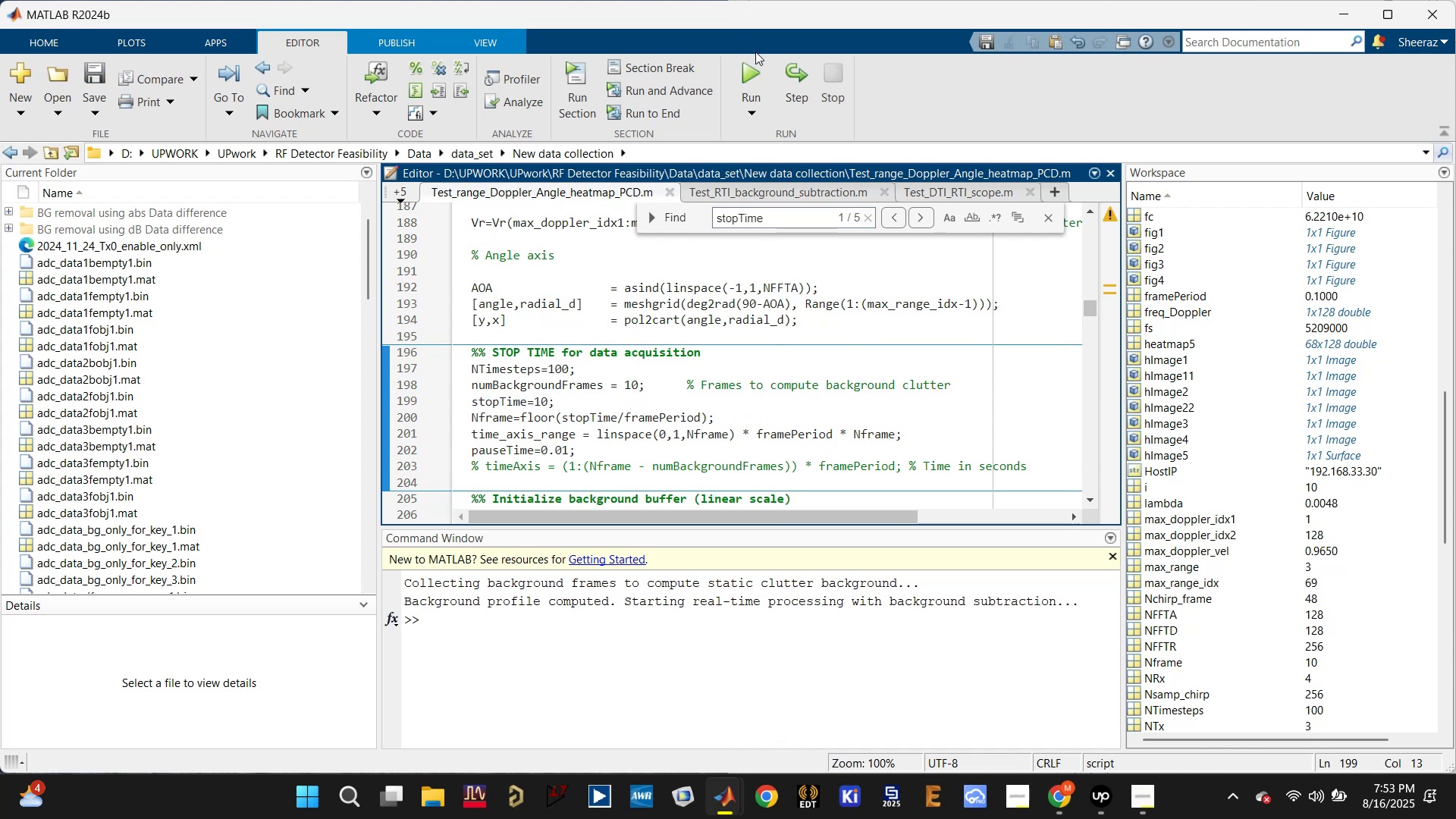 
left_click([745, 67])
 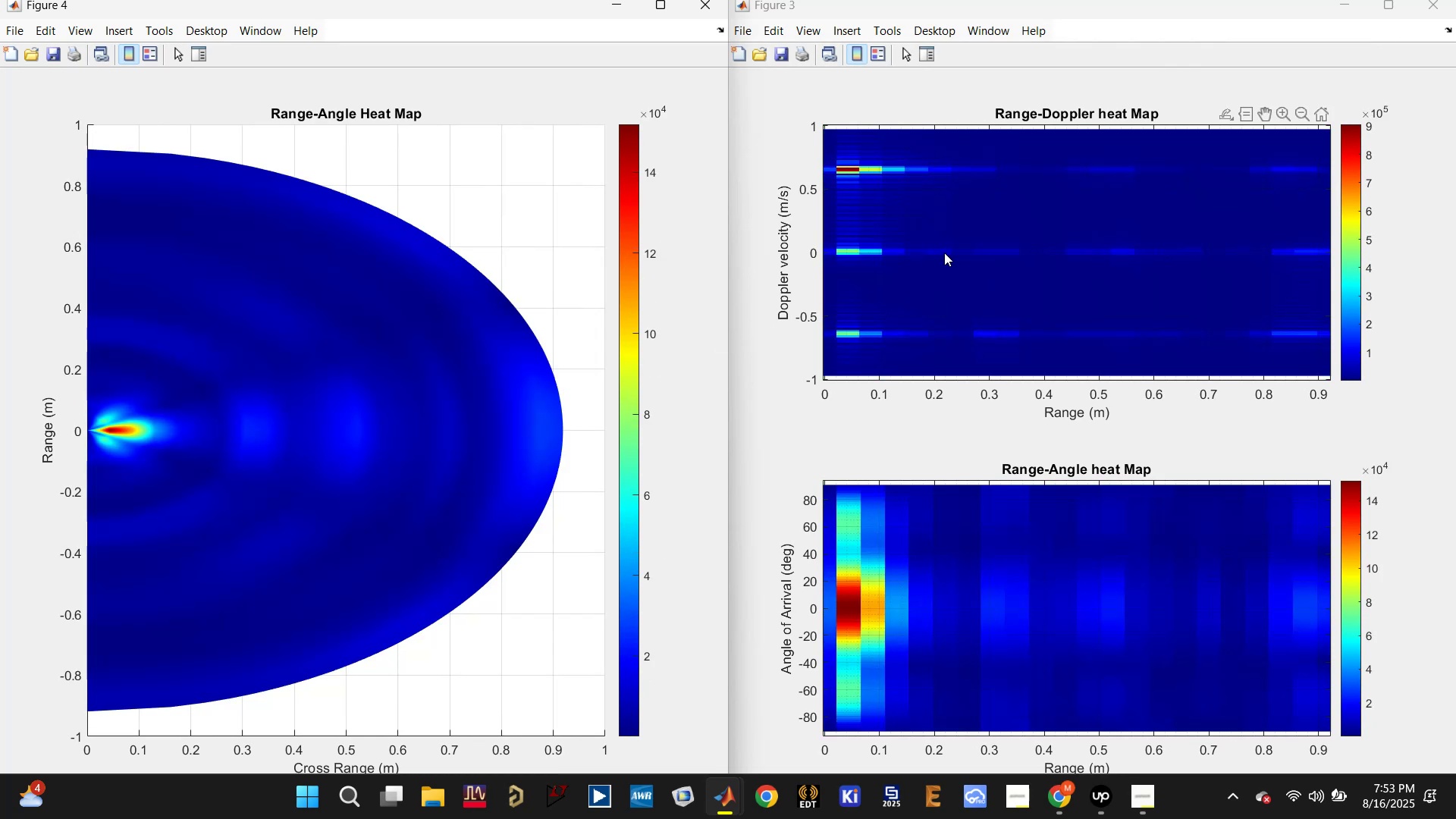 
wait(33.11)
 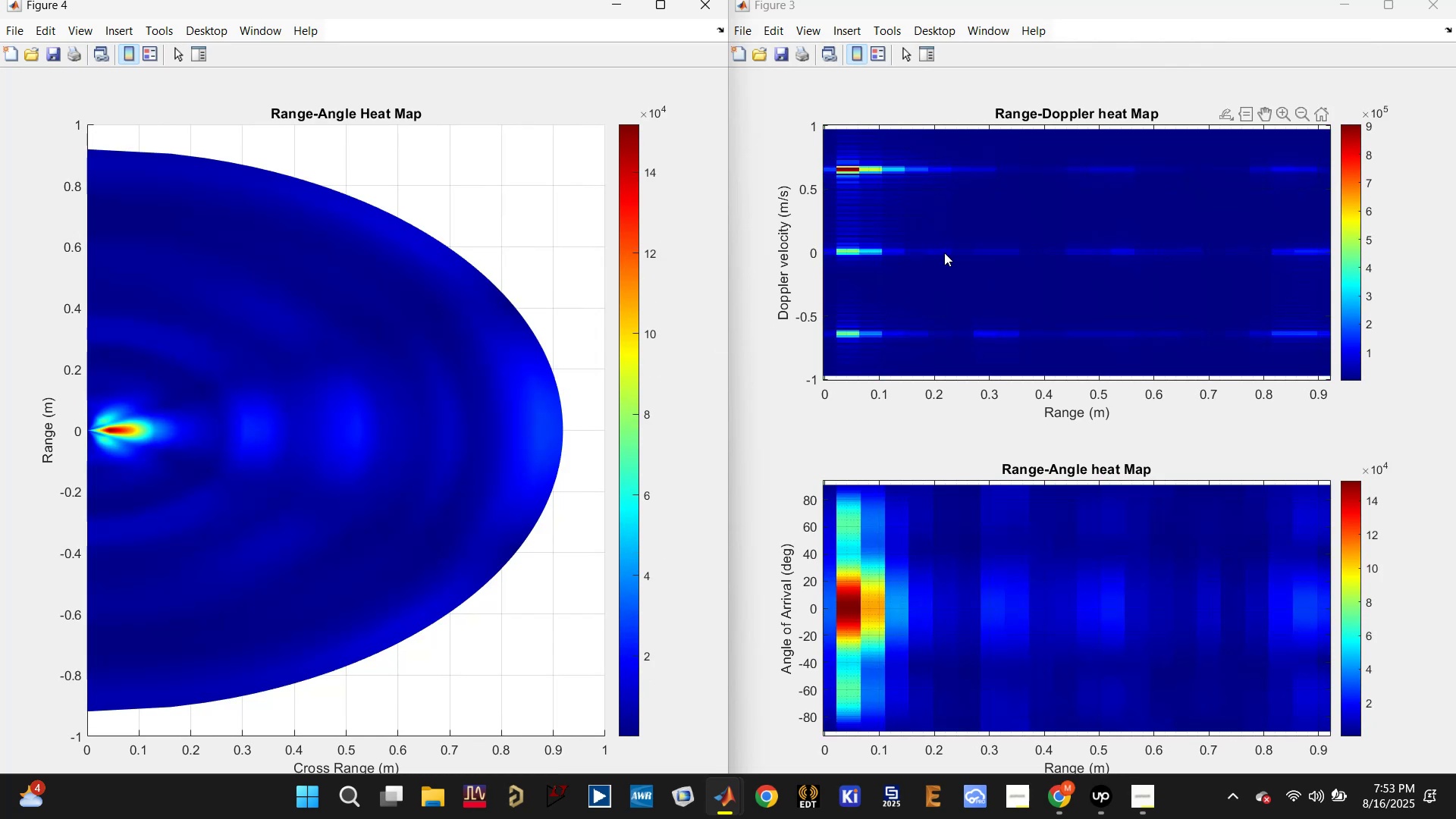 
left_click([1350, 5])
 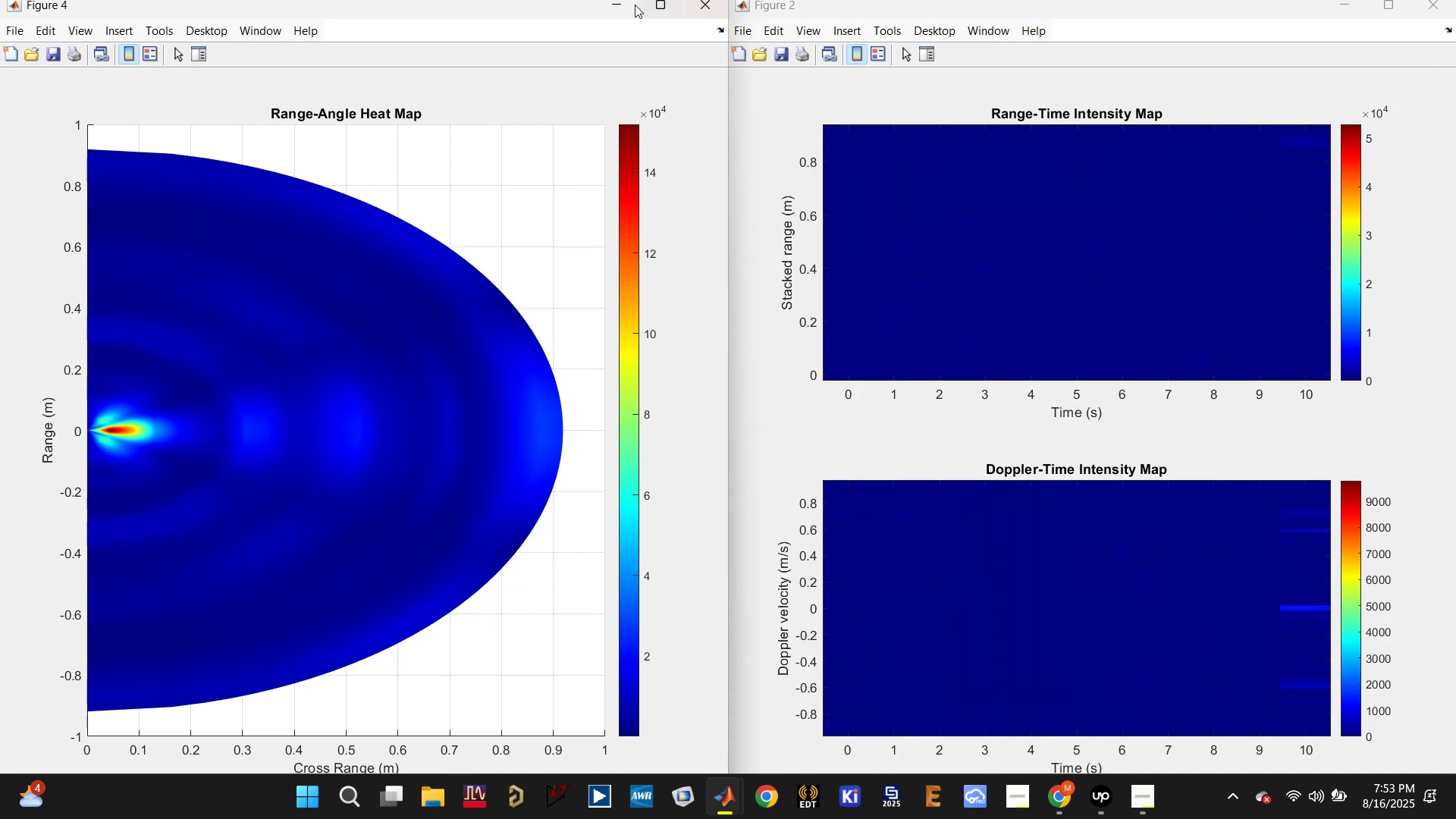 
left_click([617, 5])
 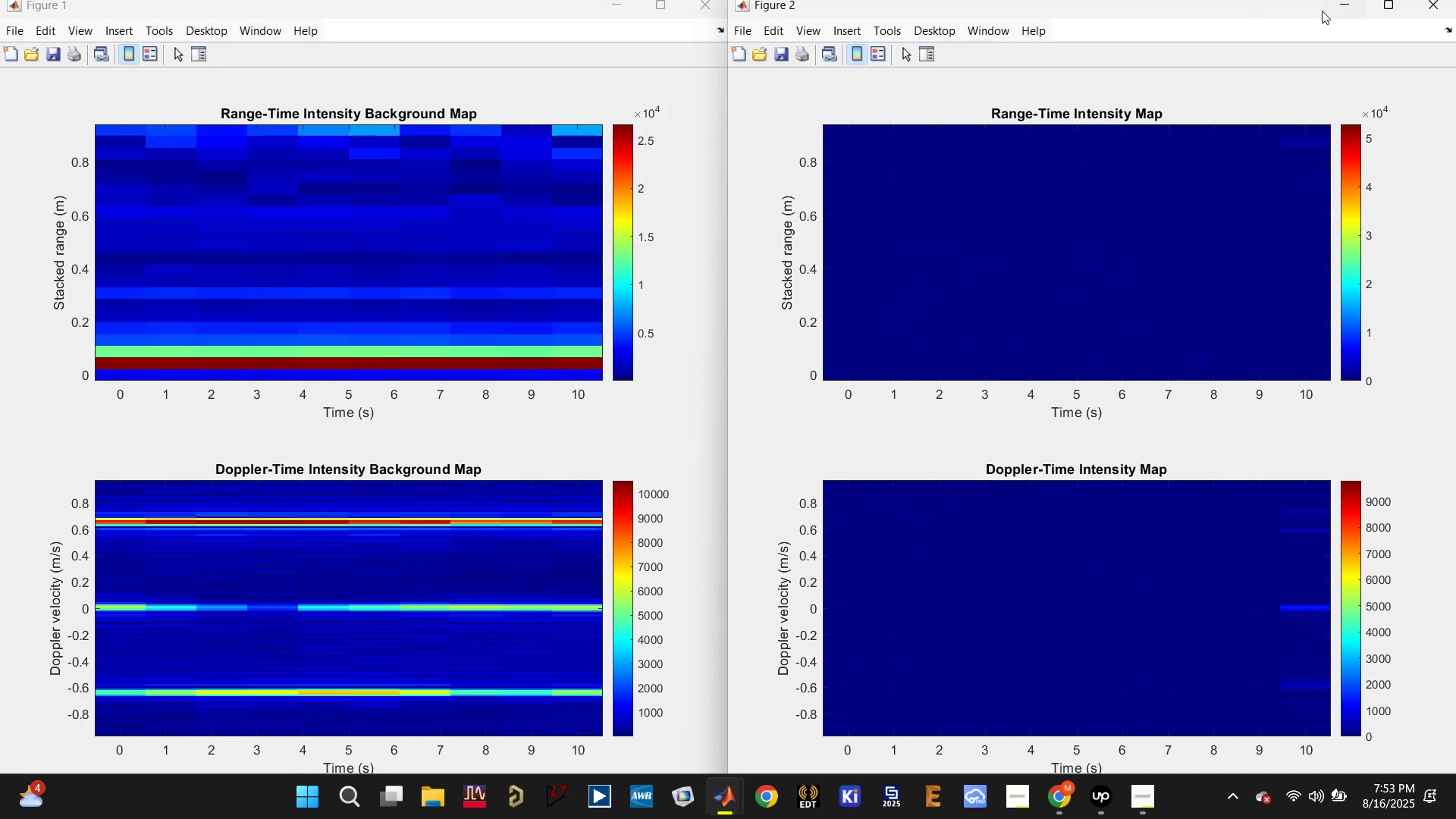 
left_click([1332, 9])
 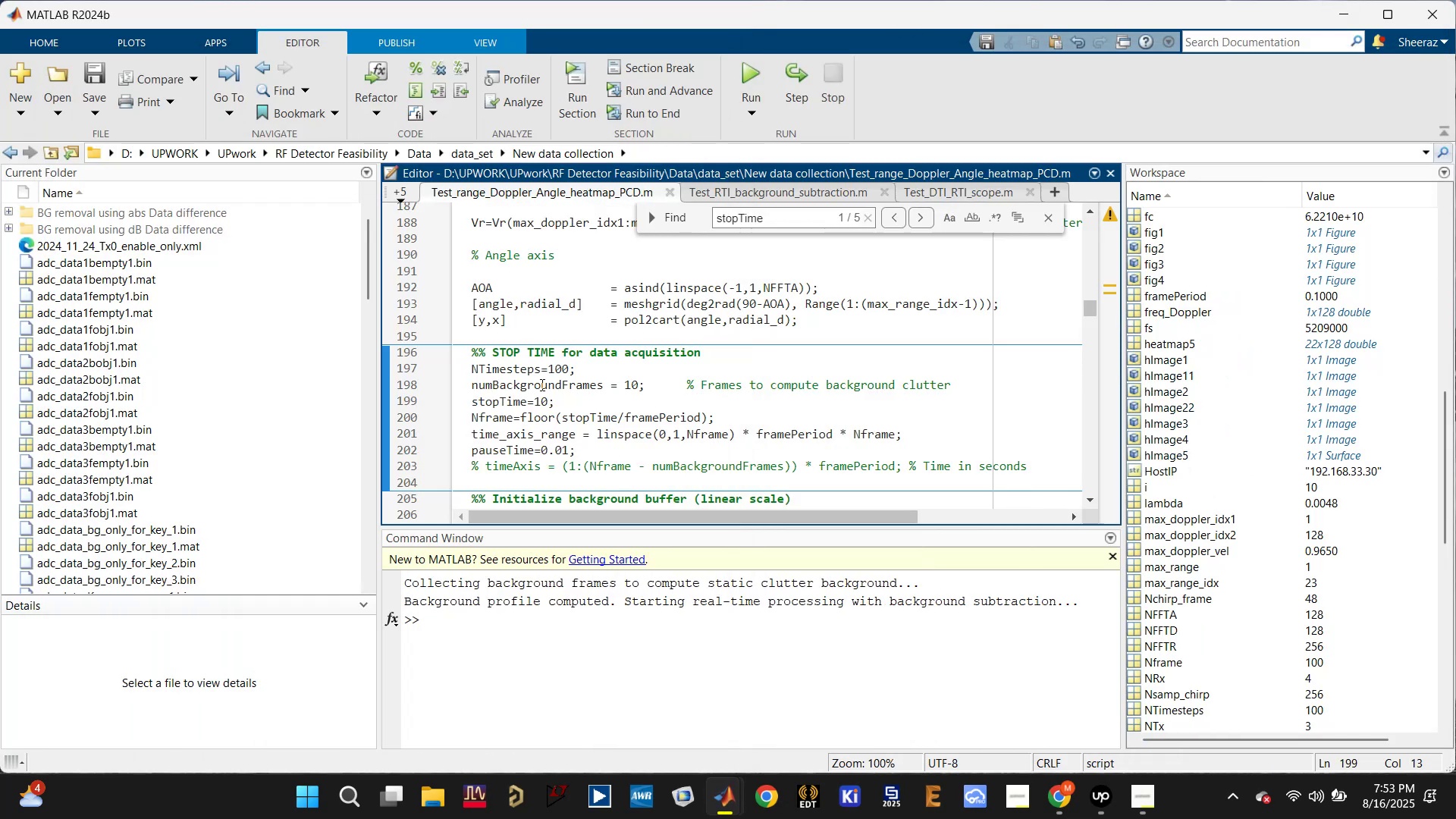 
scroll: coordinate [538, 369], scroll_direction: up, amount: 6.0
 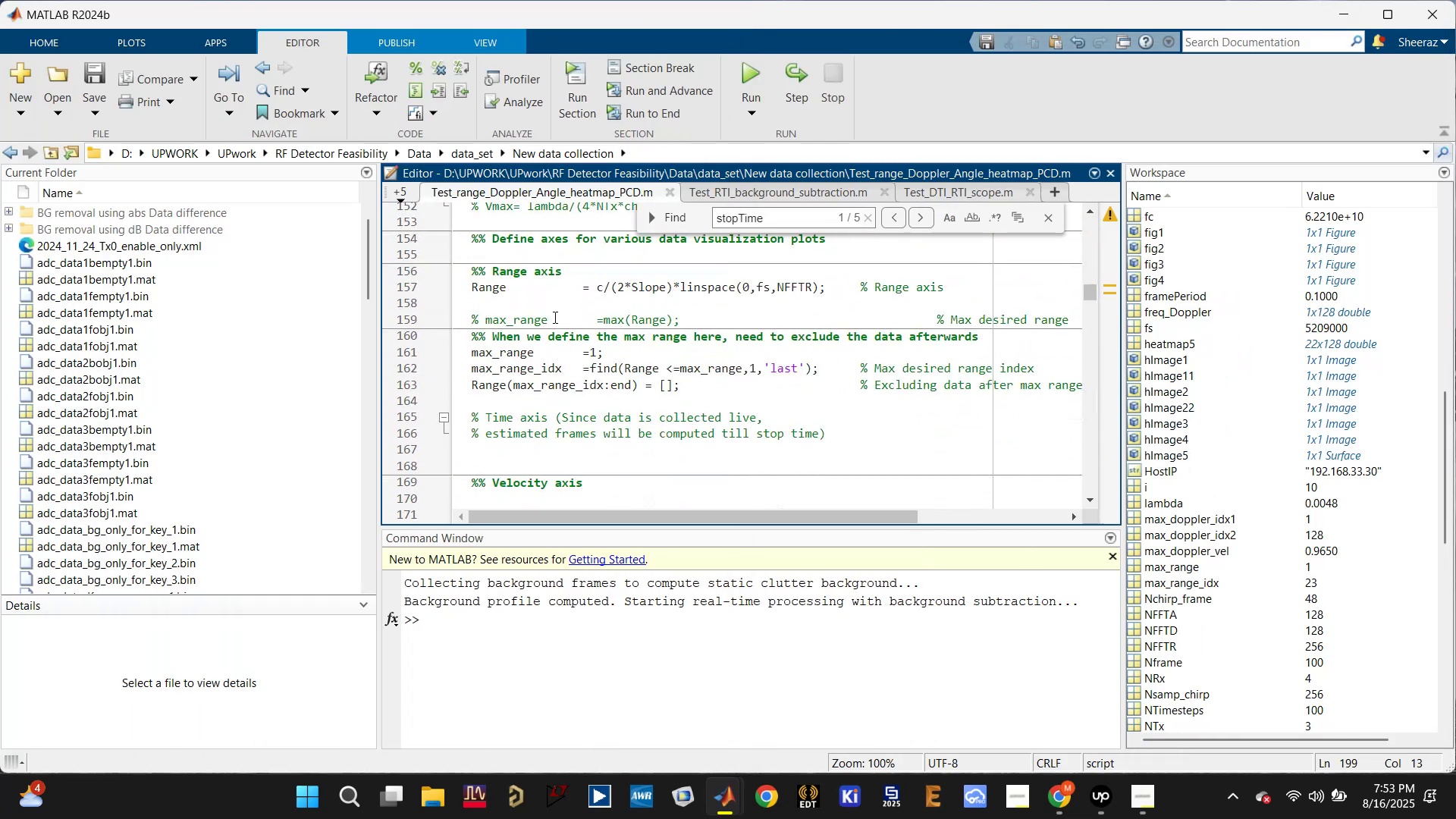 
left_click([520, 318])
 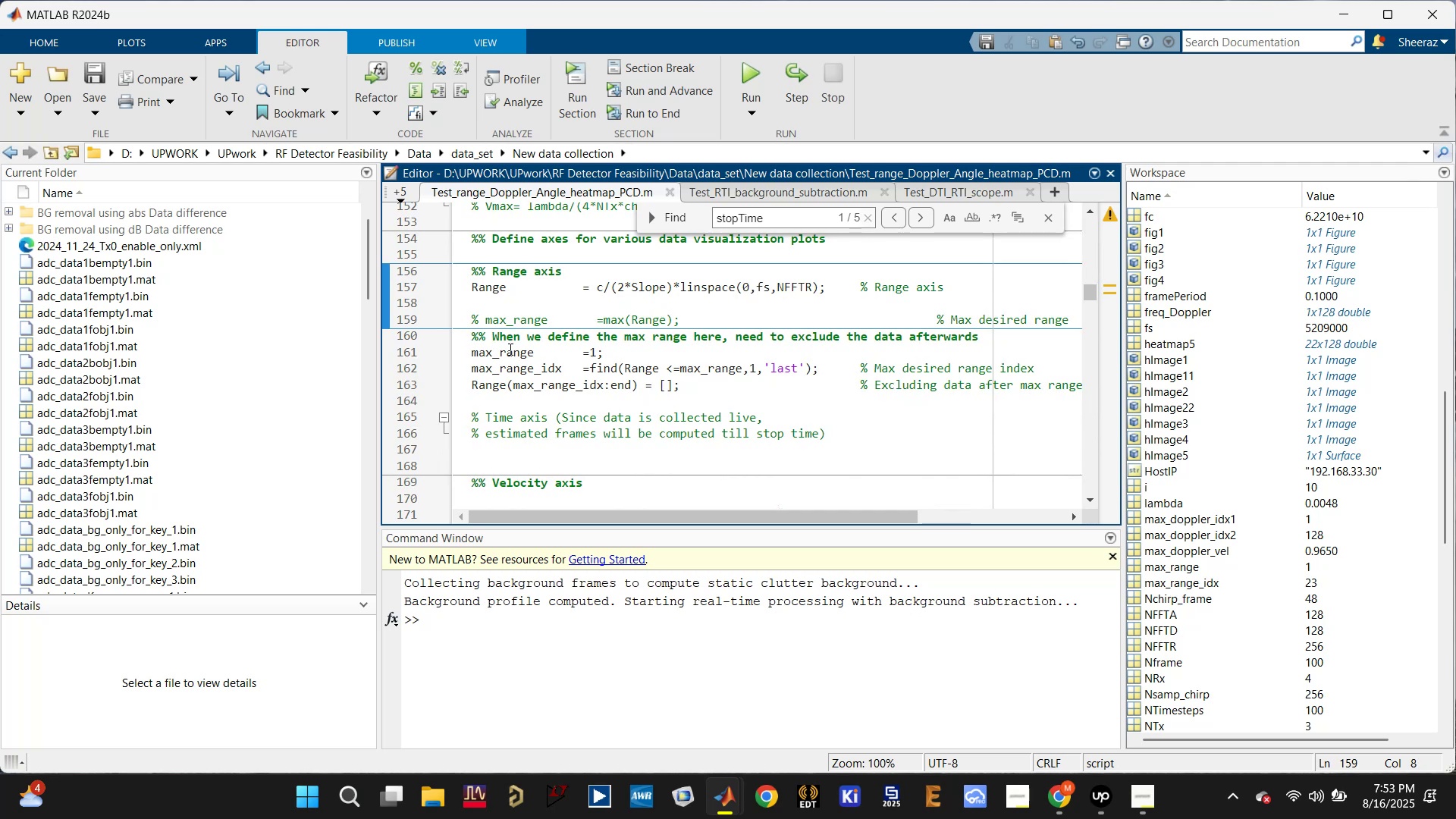 
left_click([505, 353])
 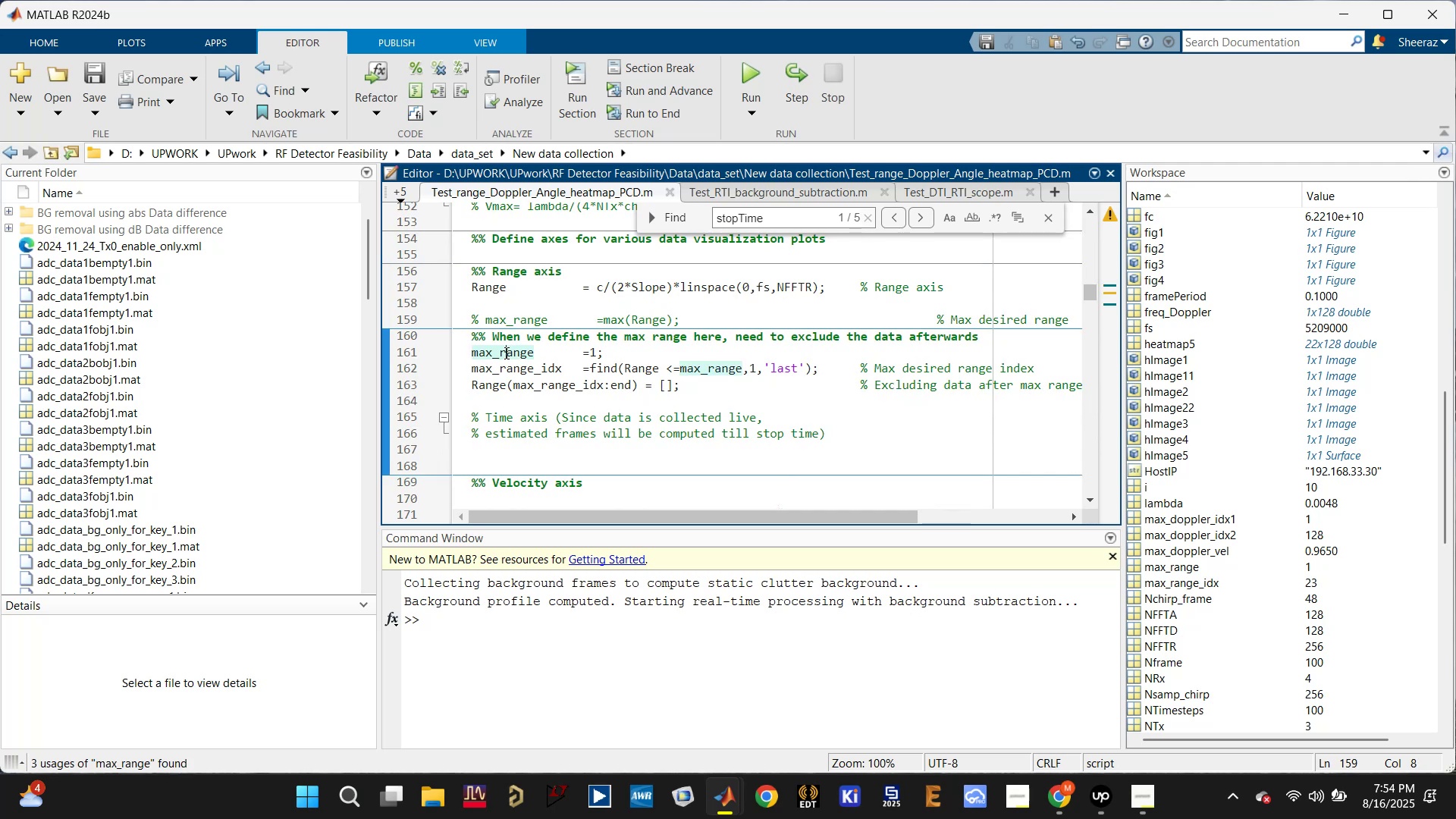 
key(Control+R)
 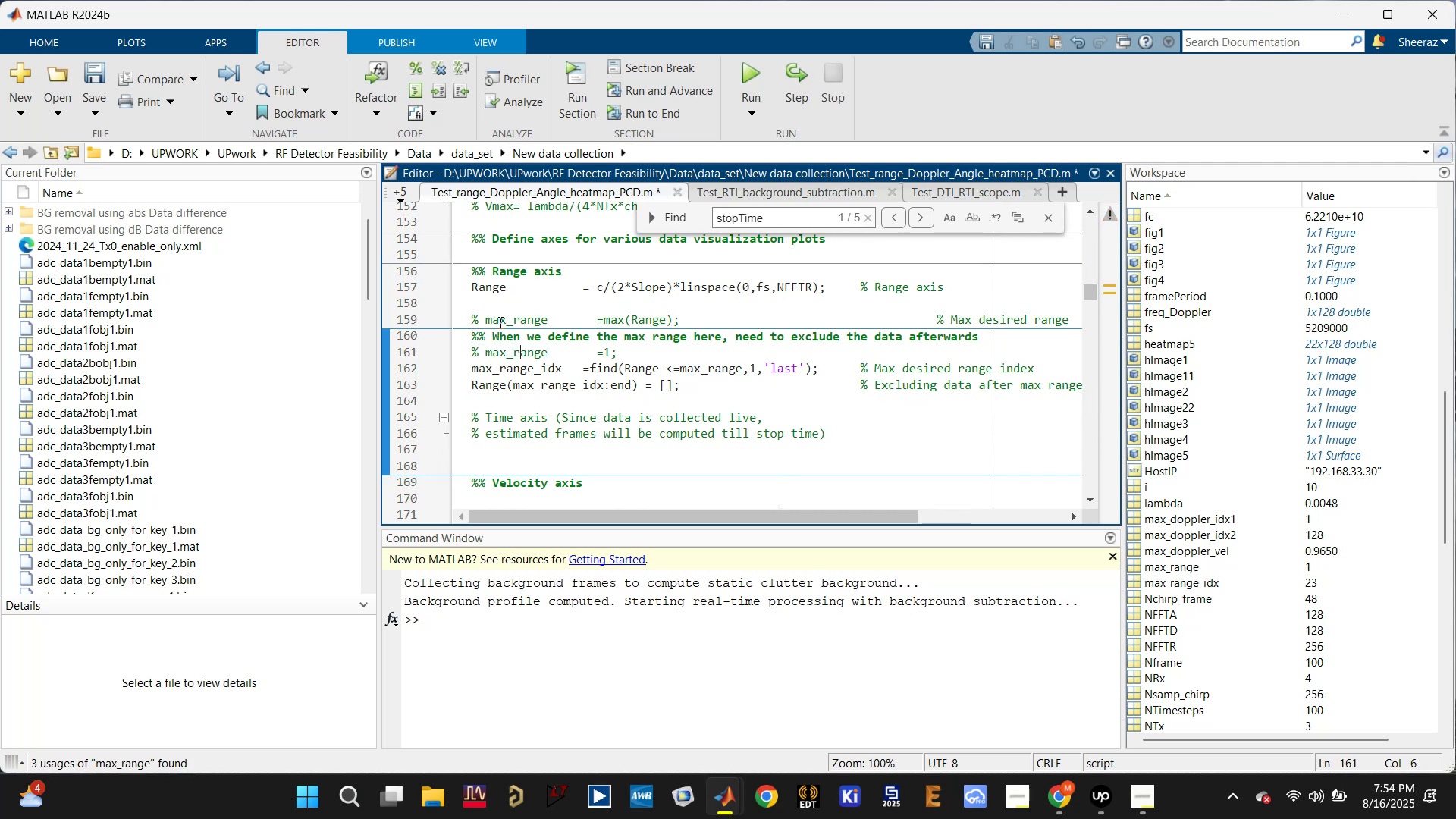 
left_click([500, 318])
 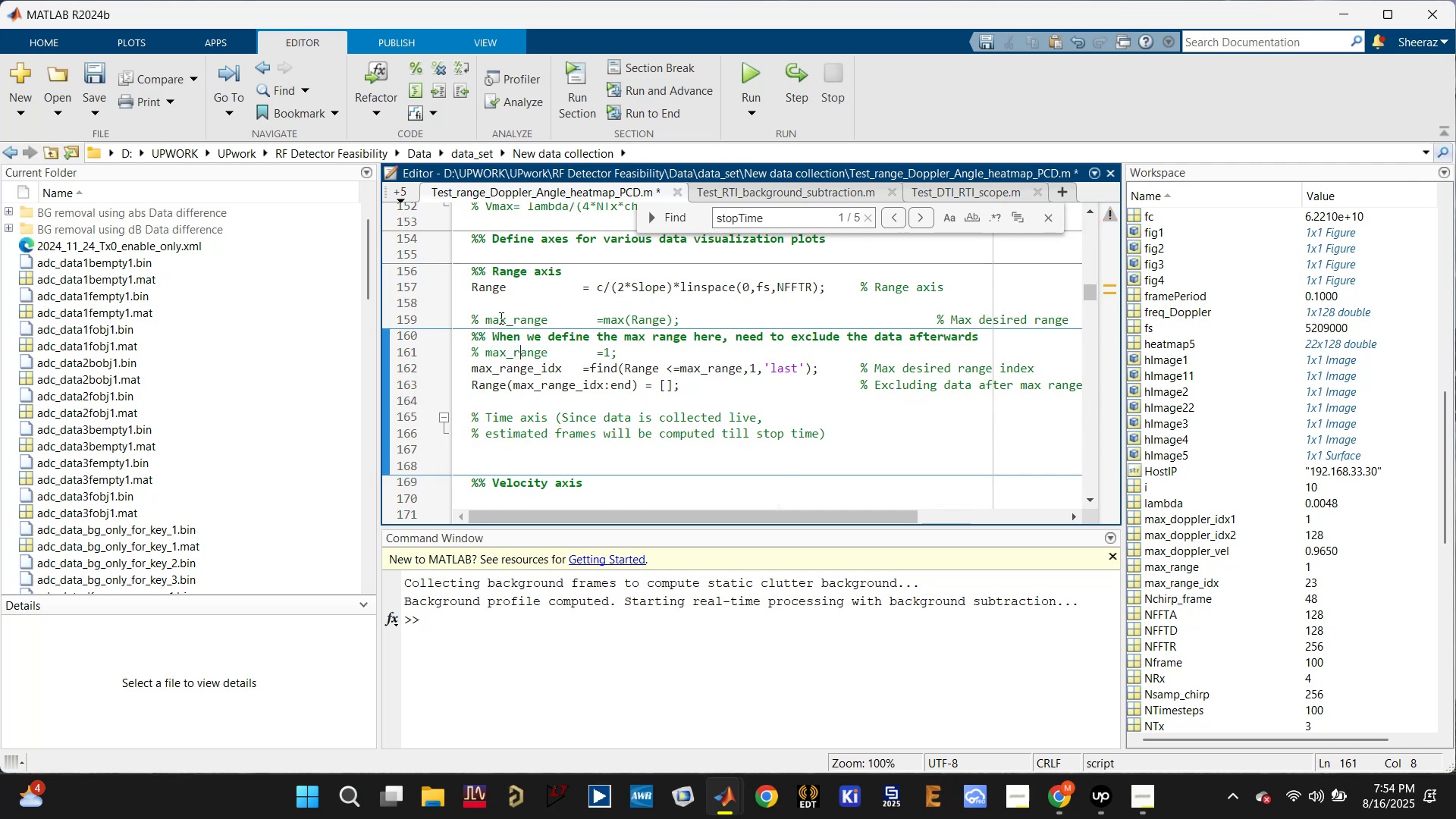 
key(Control+T)
 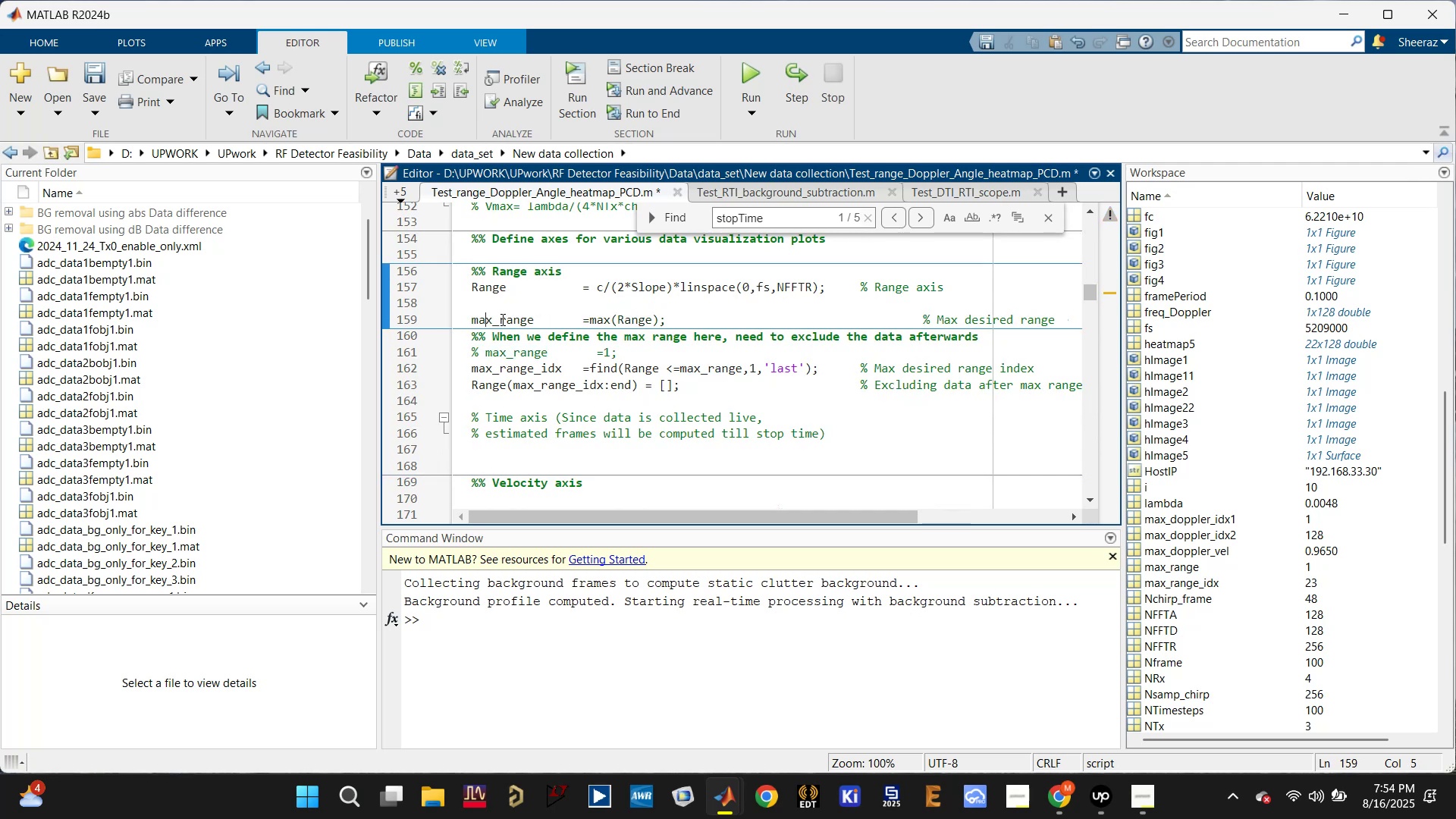 
key(Control+S)
 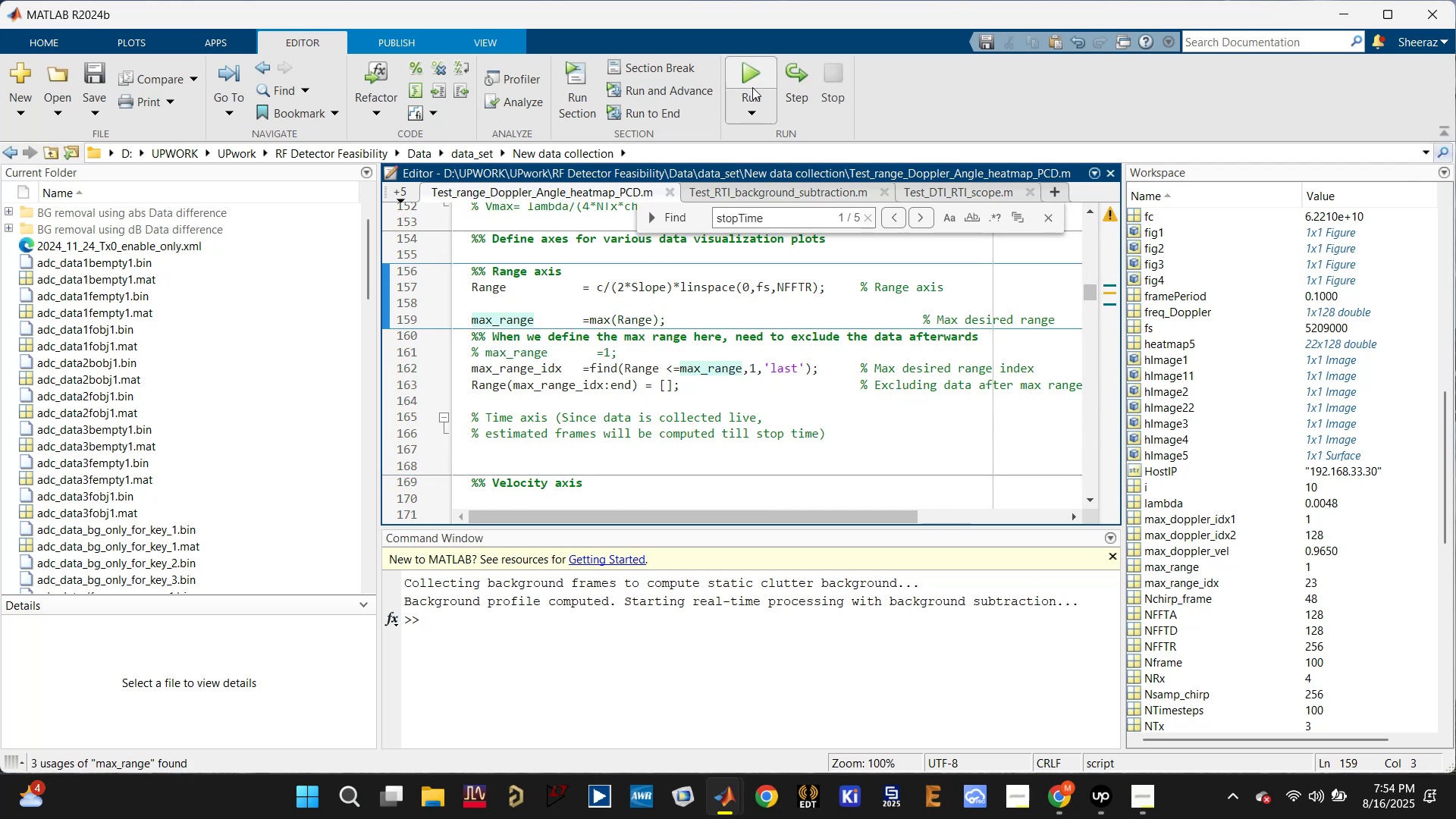 
left_click([758, 64])
 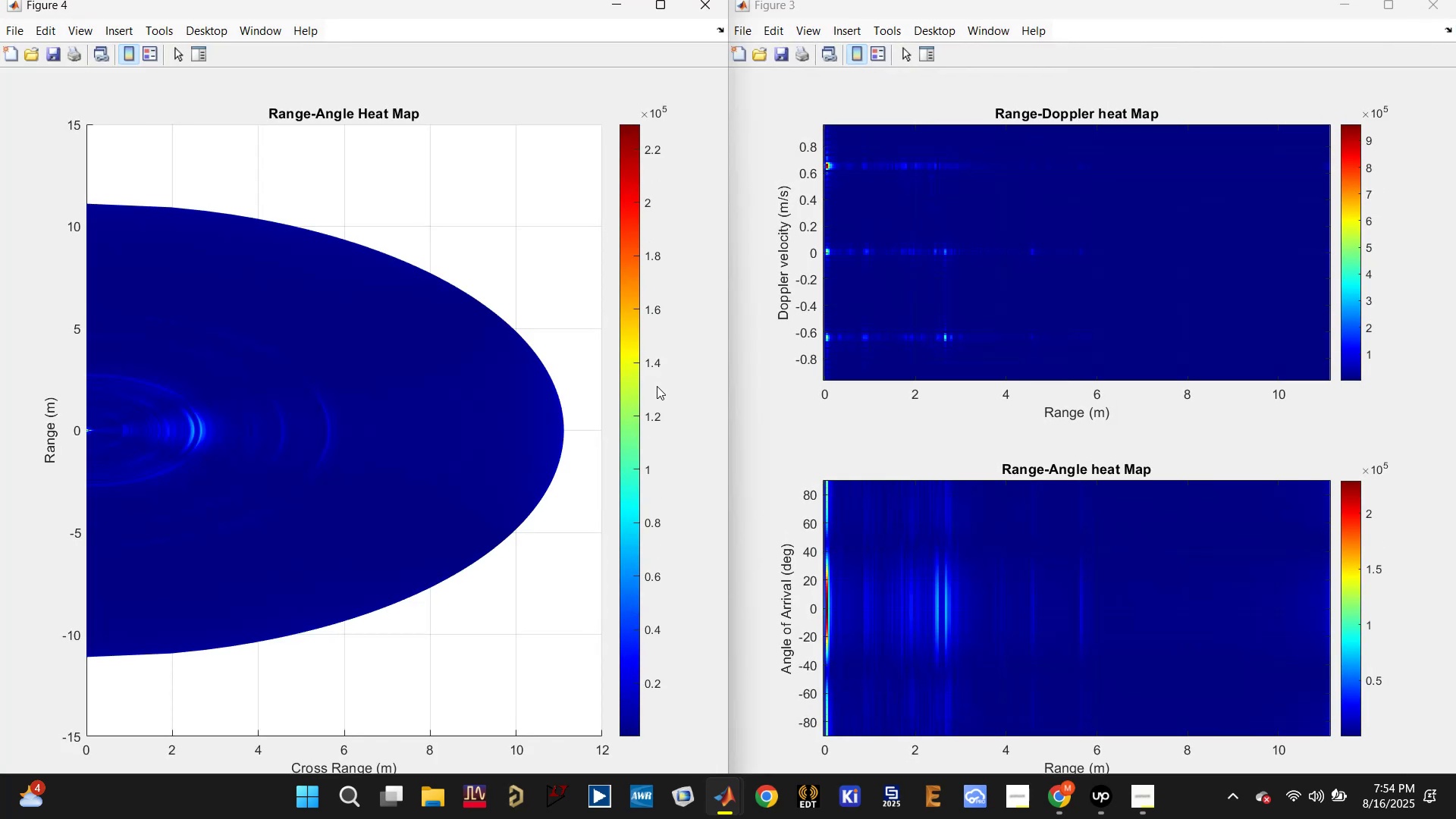 
wait(28.08)
 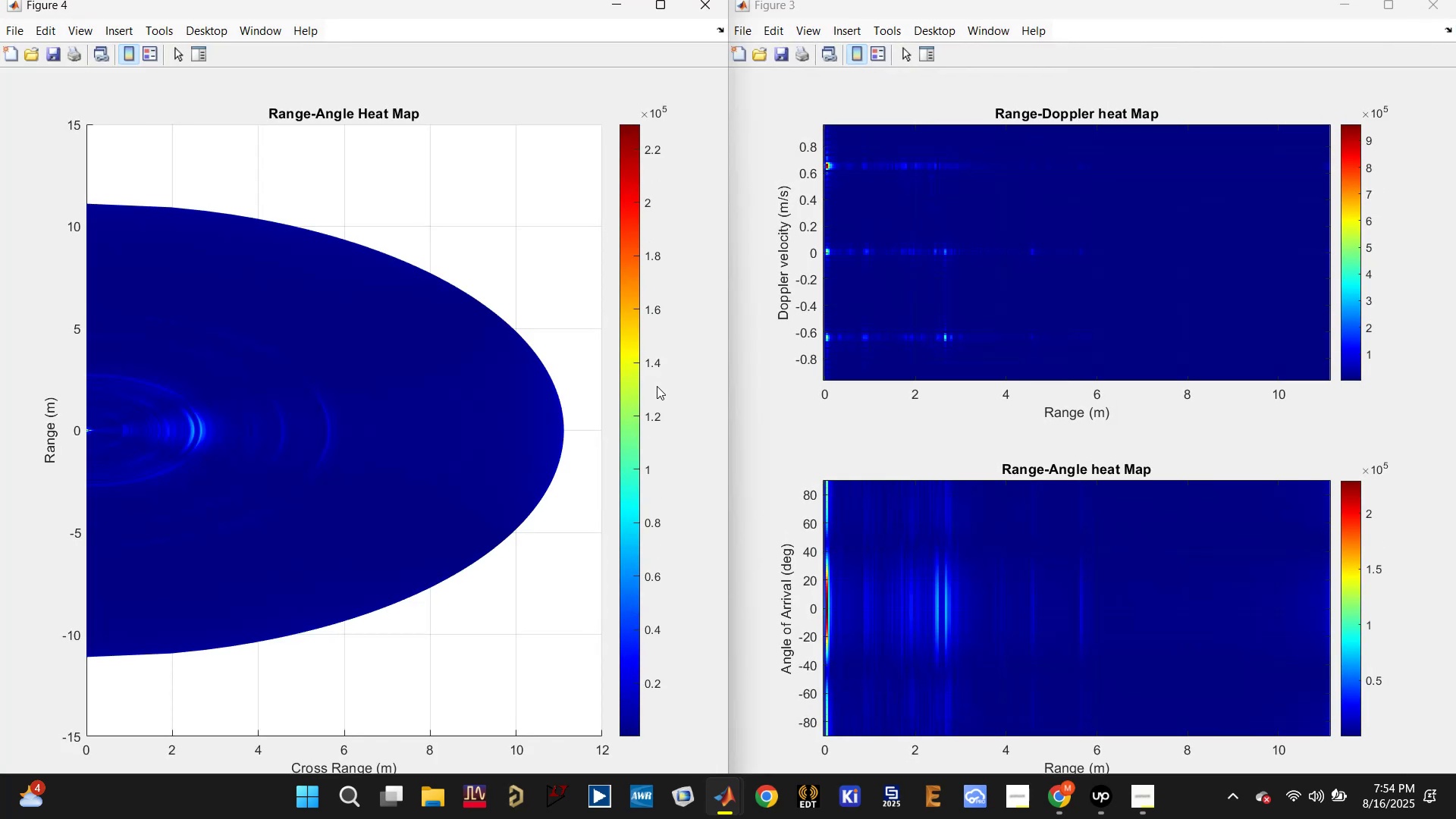 
left_click([618, 3])
 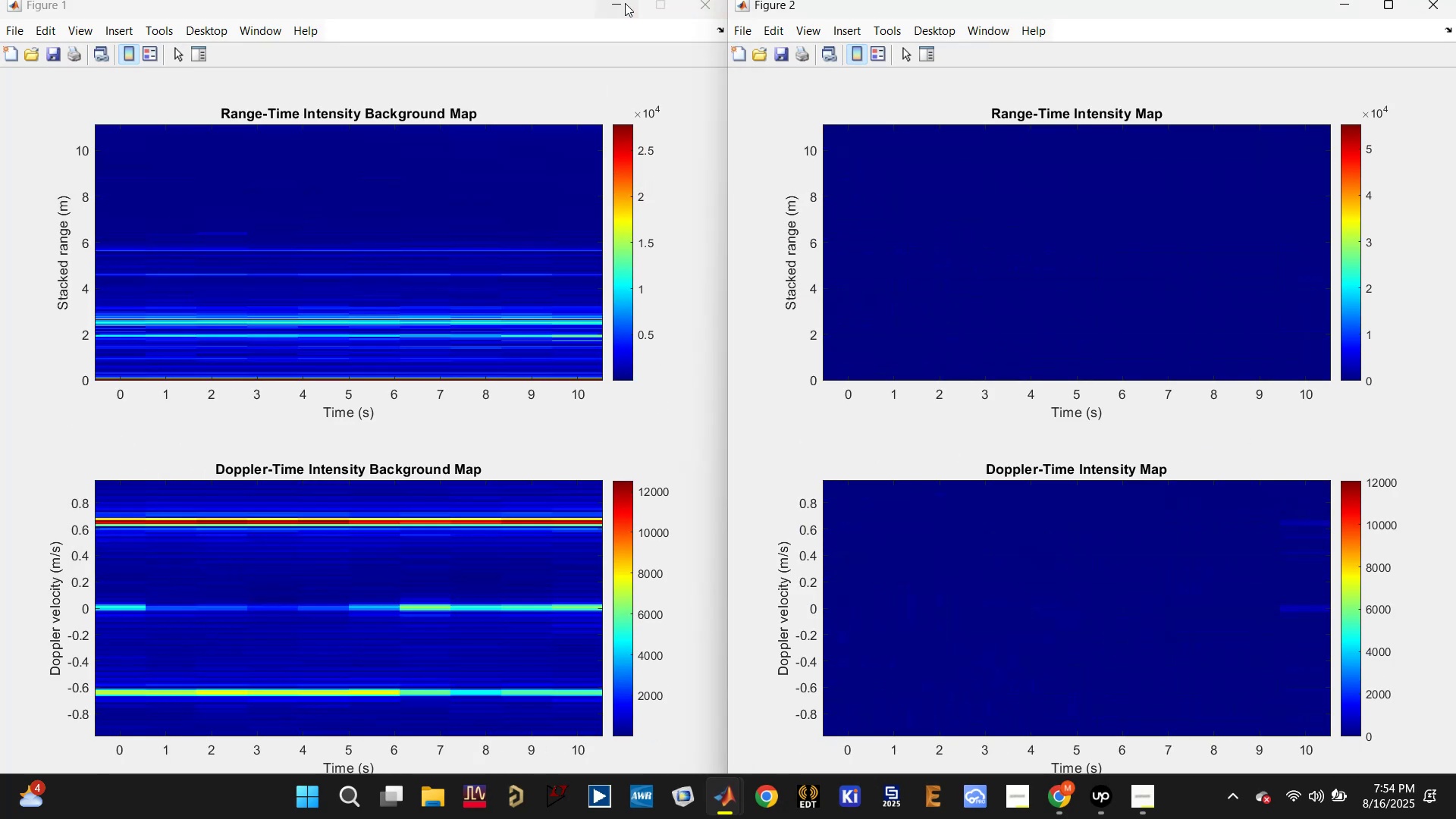 
left_click([620, 2])
 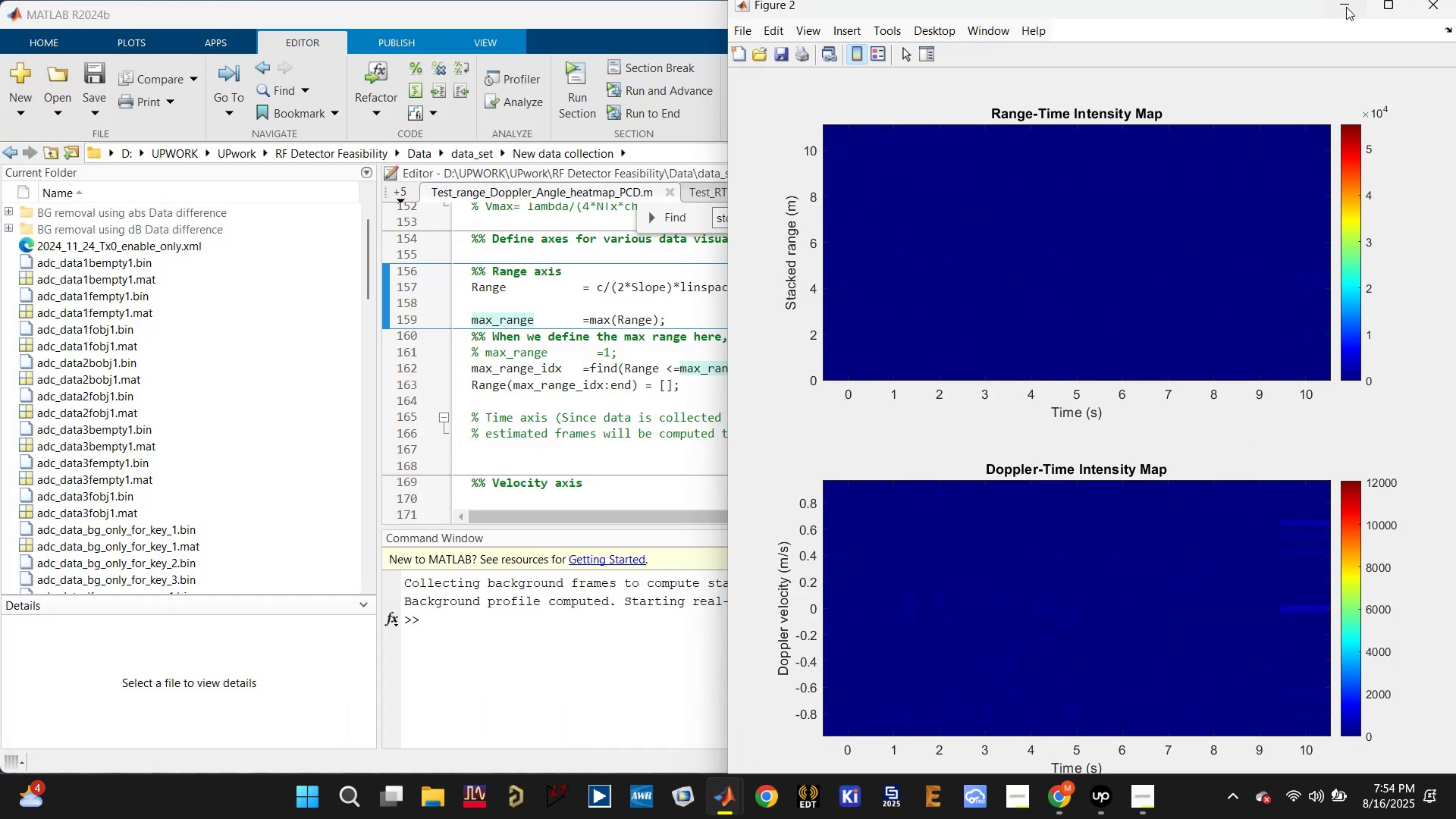 
left_click([1350, 6])
 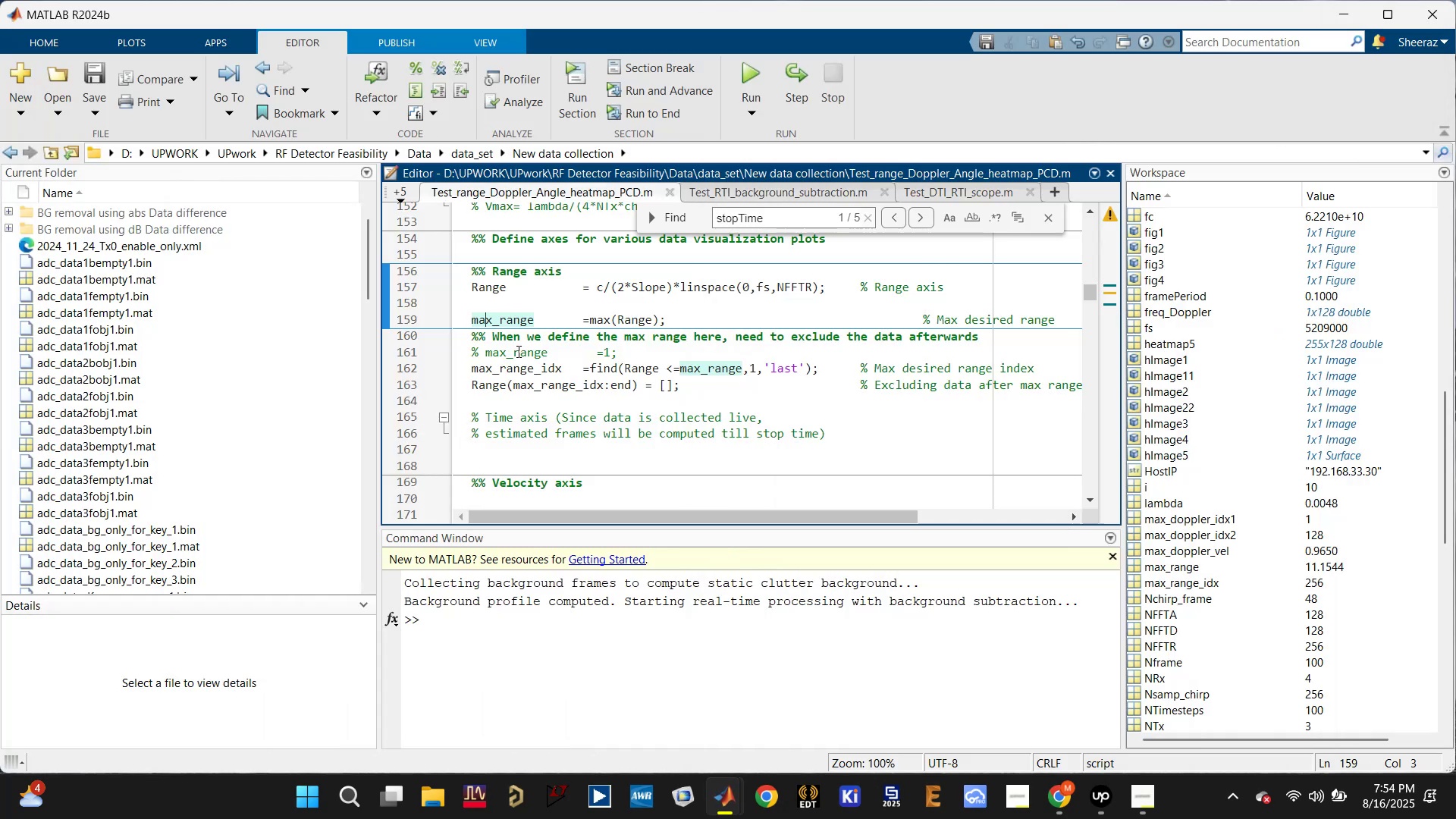 
hold_key(key=ControlLeft, duration=0.77)
 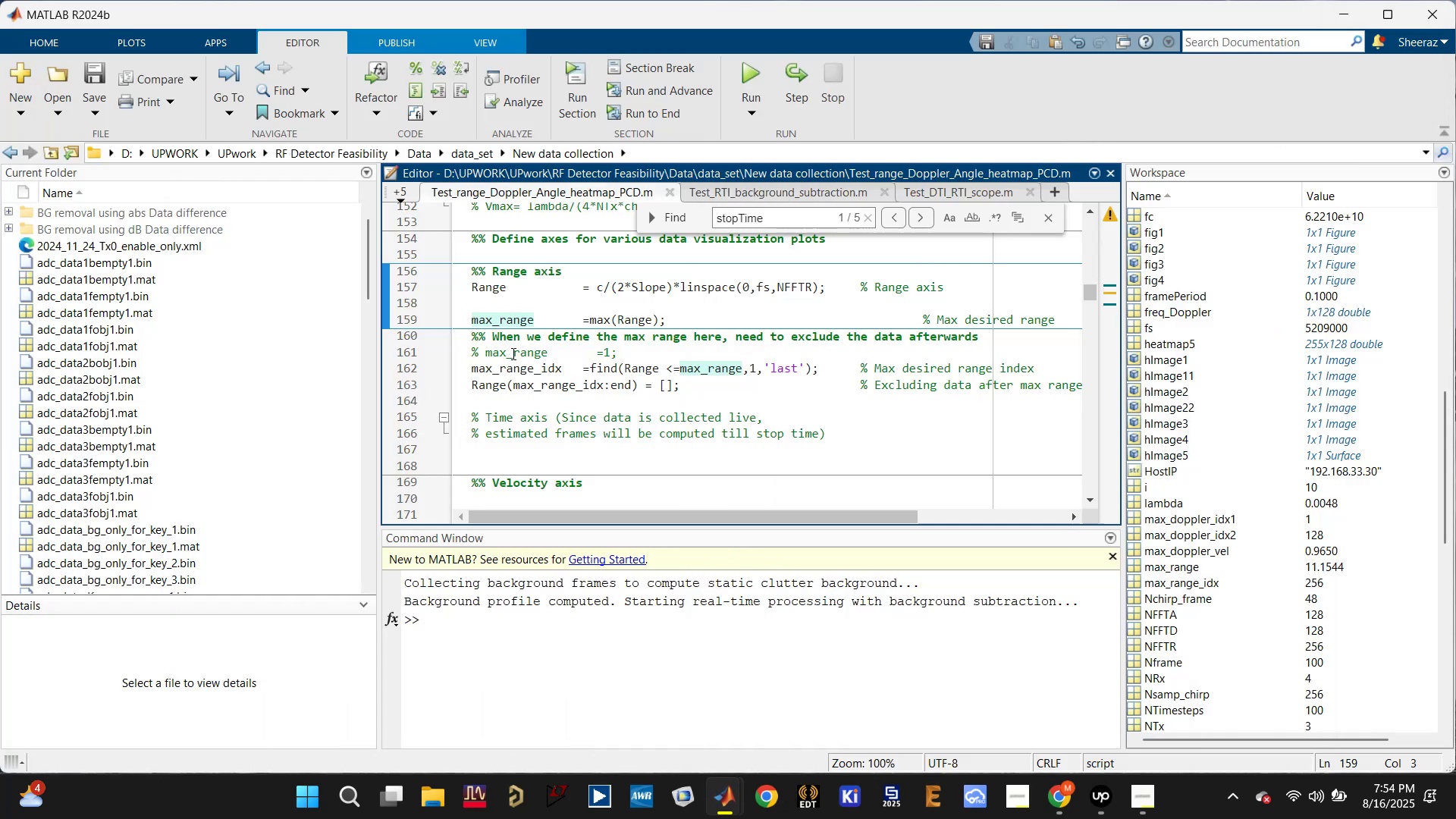 
left_click([512, 353])
 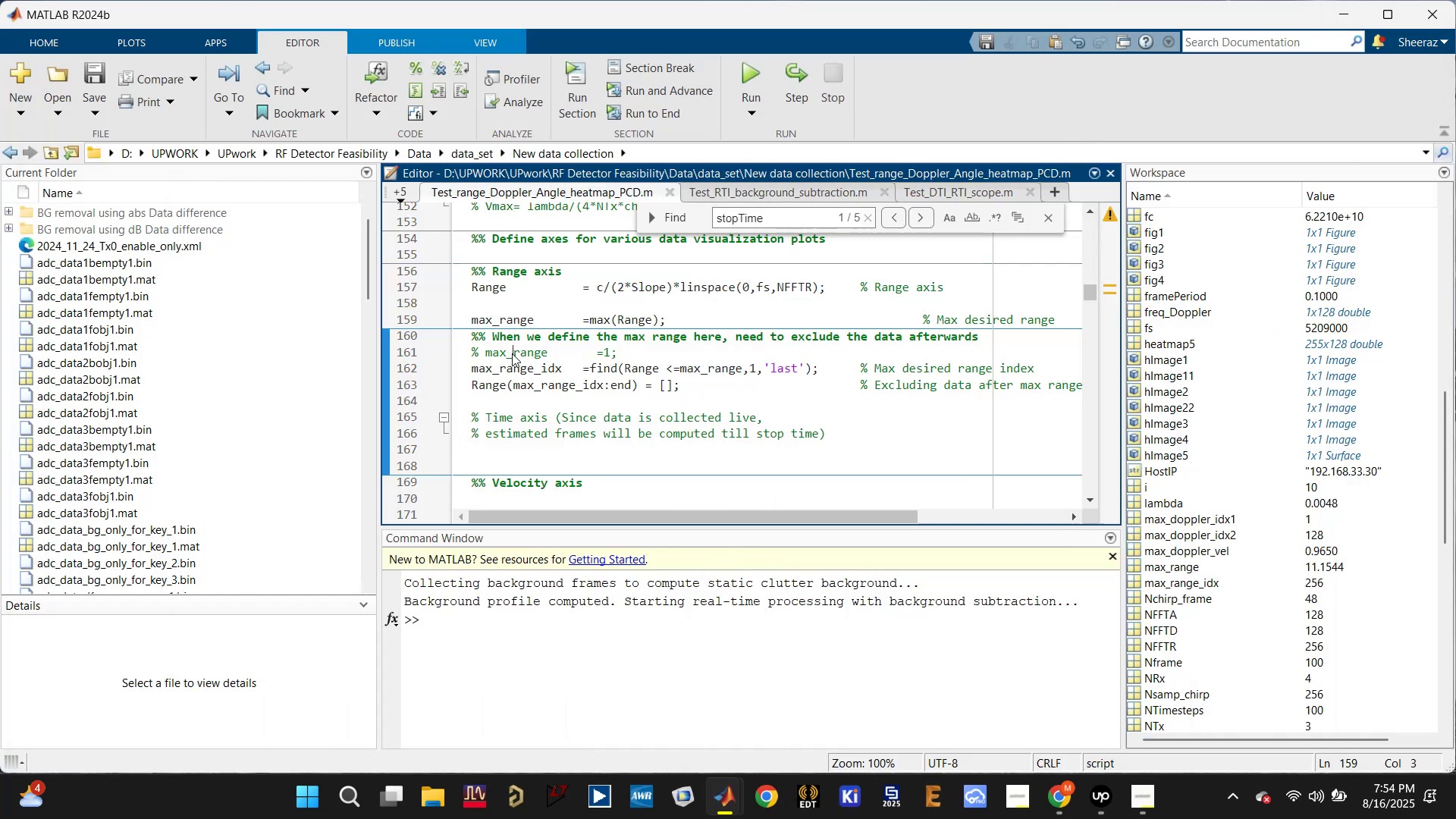 
key(Control+T)
 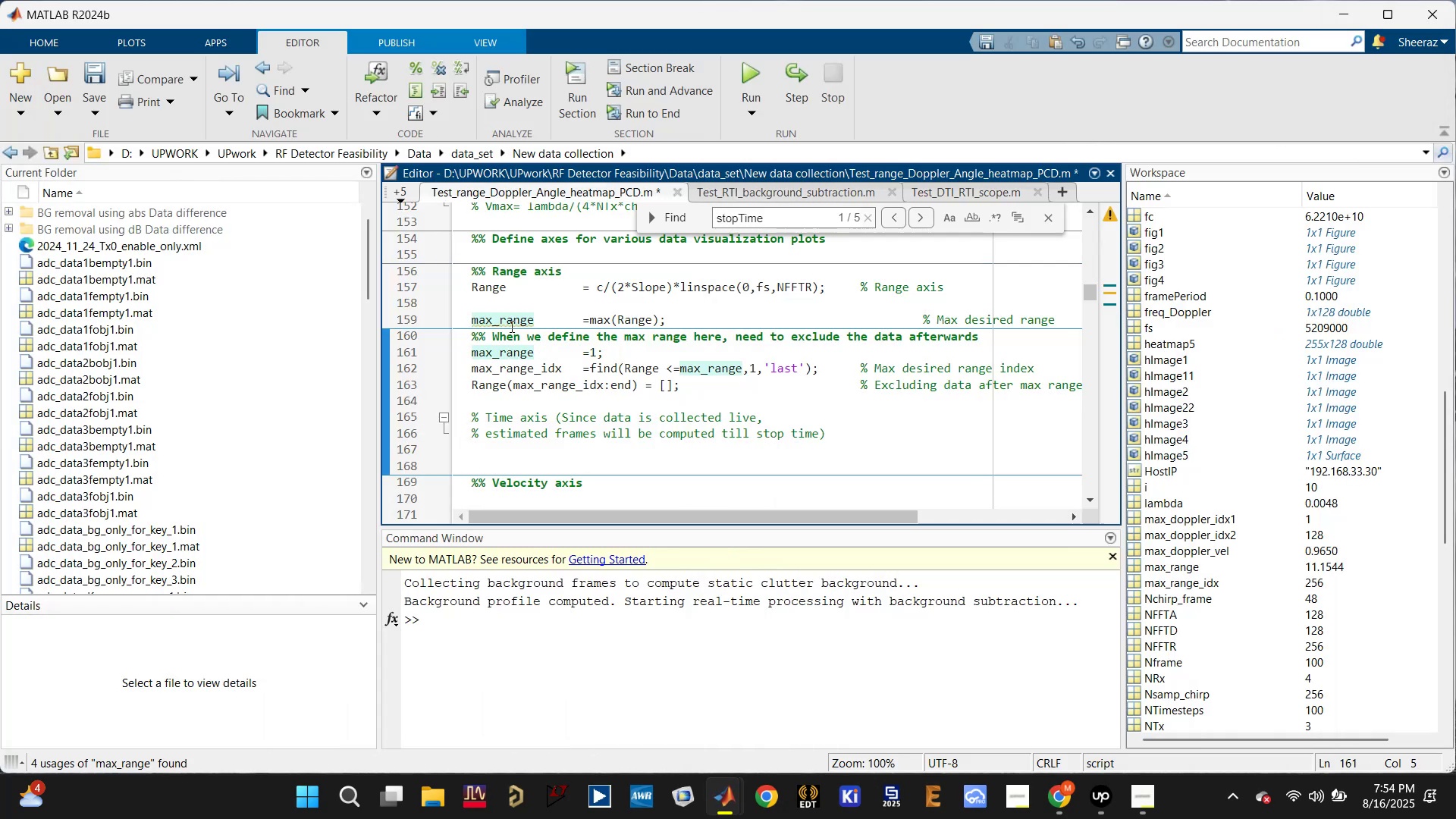 
left_click([510, 319])
 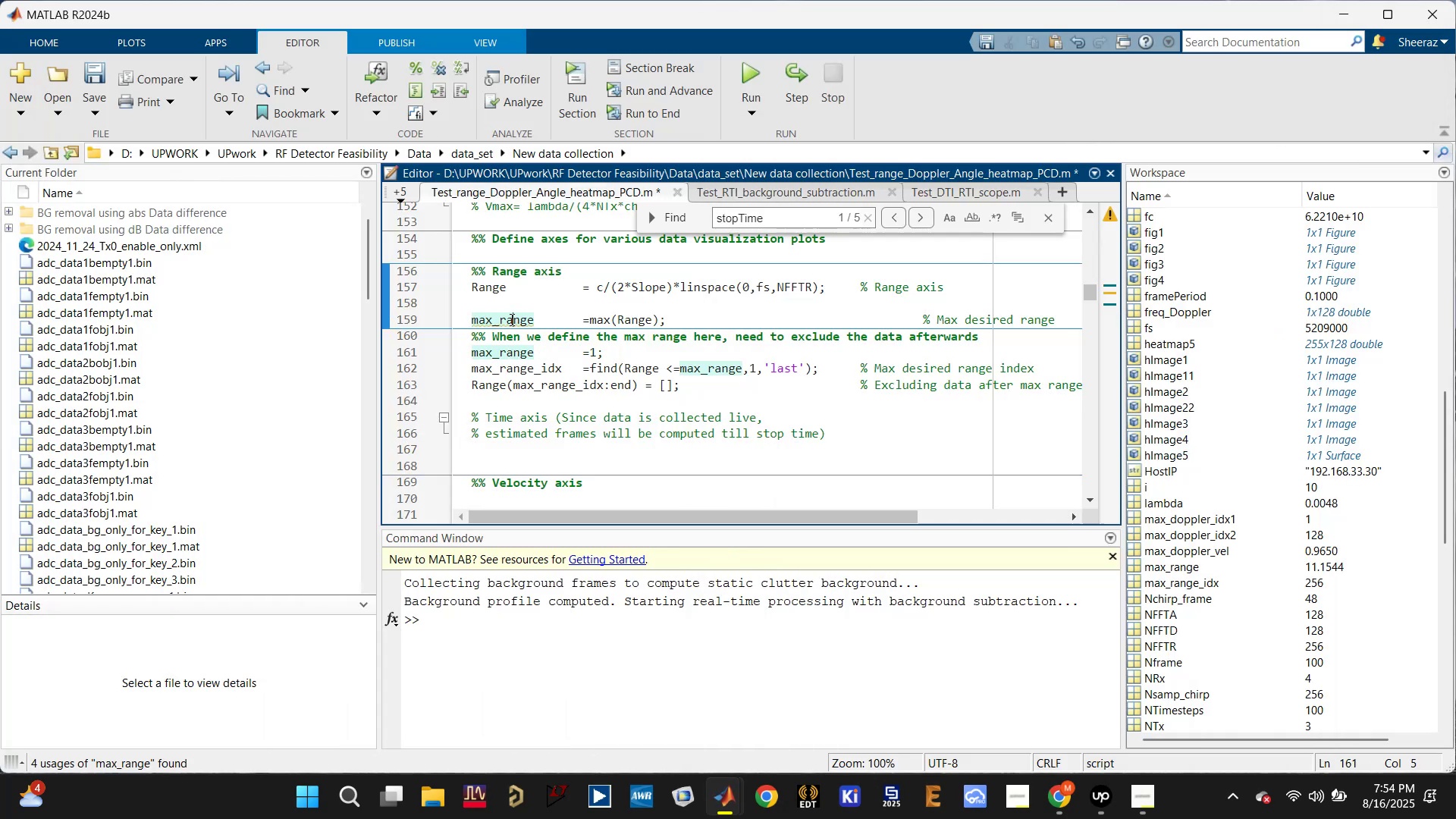 
key(Control+R)
 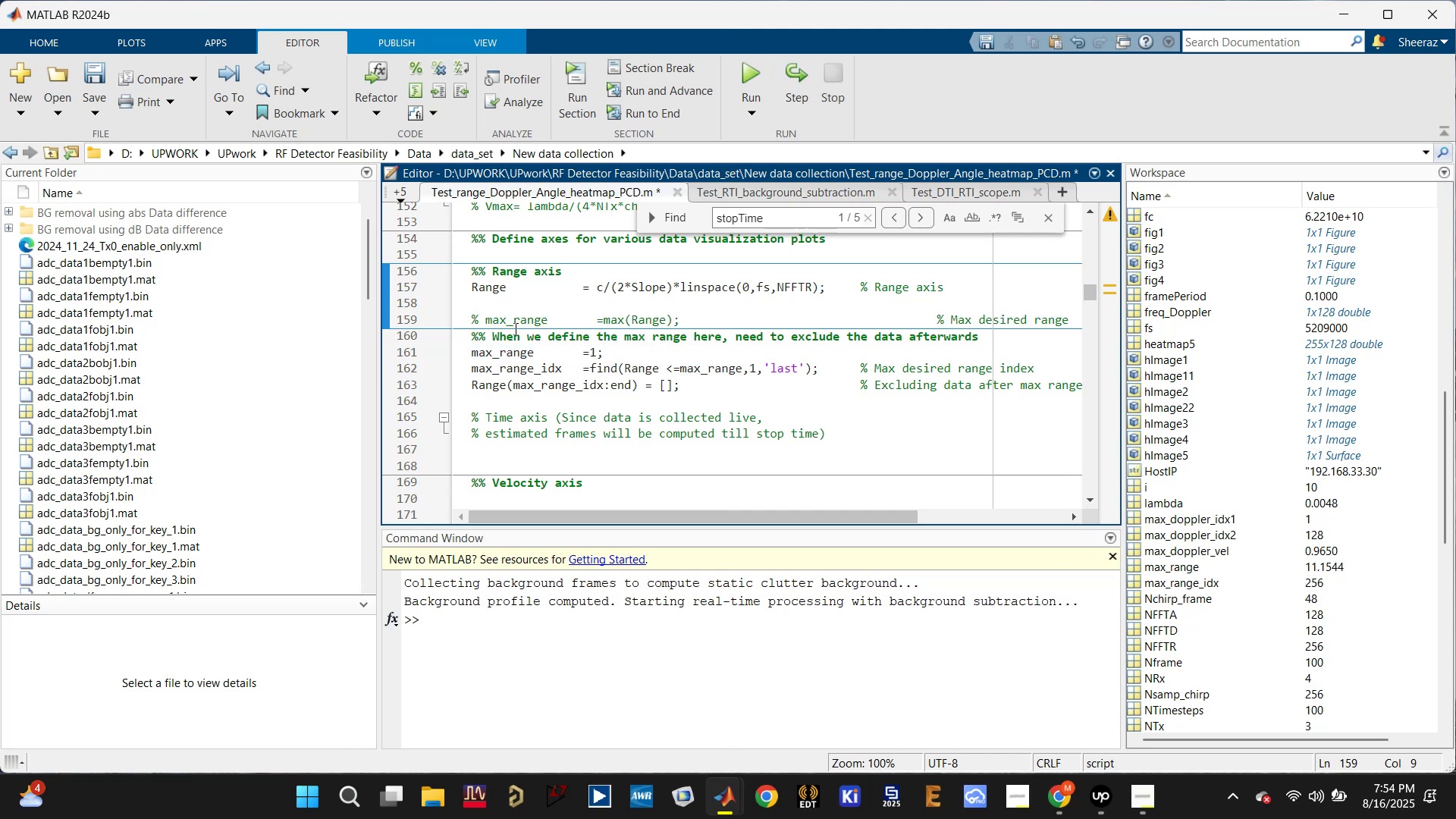 
key(Control+S)
 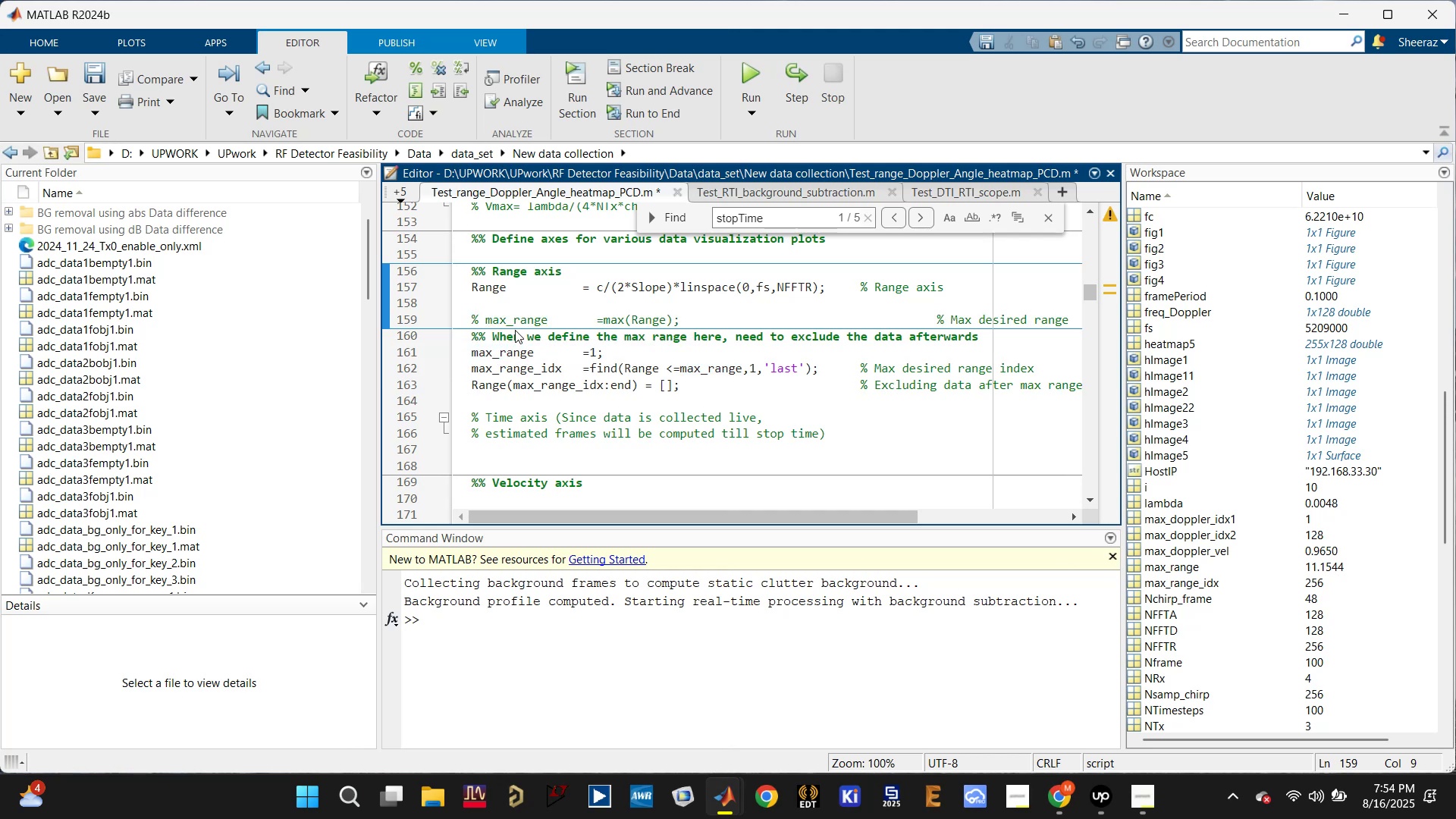 
key(Control+S)
 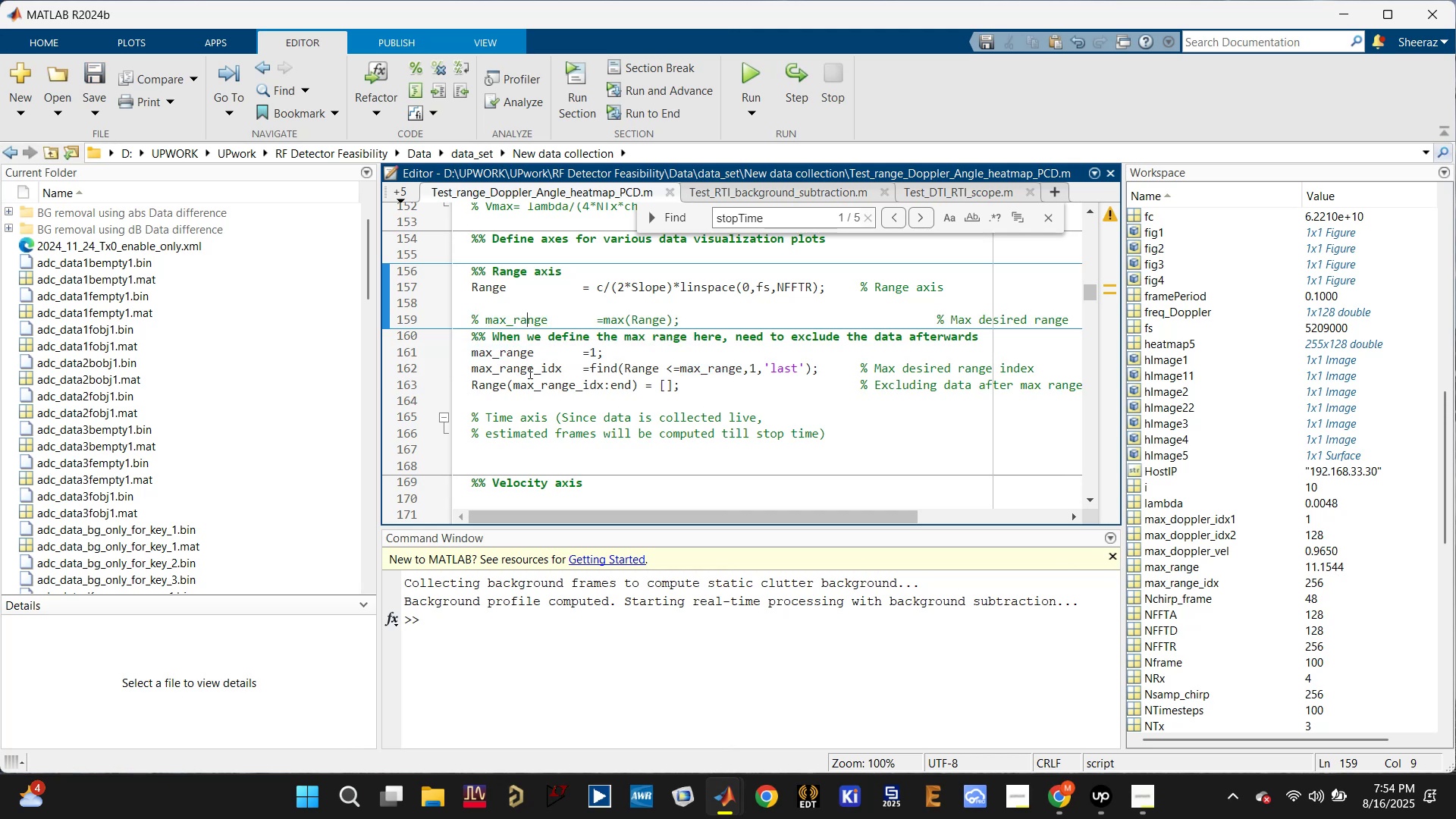 
scroll: coordinate [538, 409], scroll_direction: down, amount: 6.0
 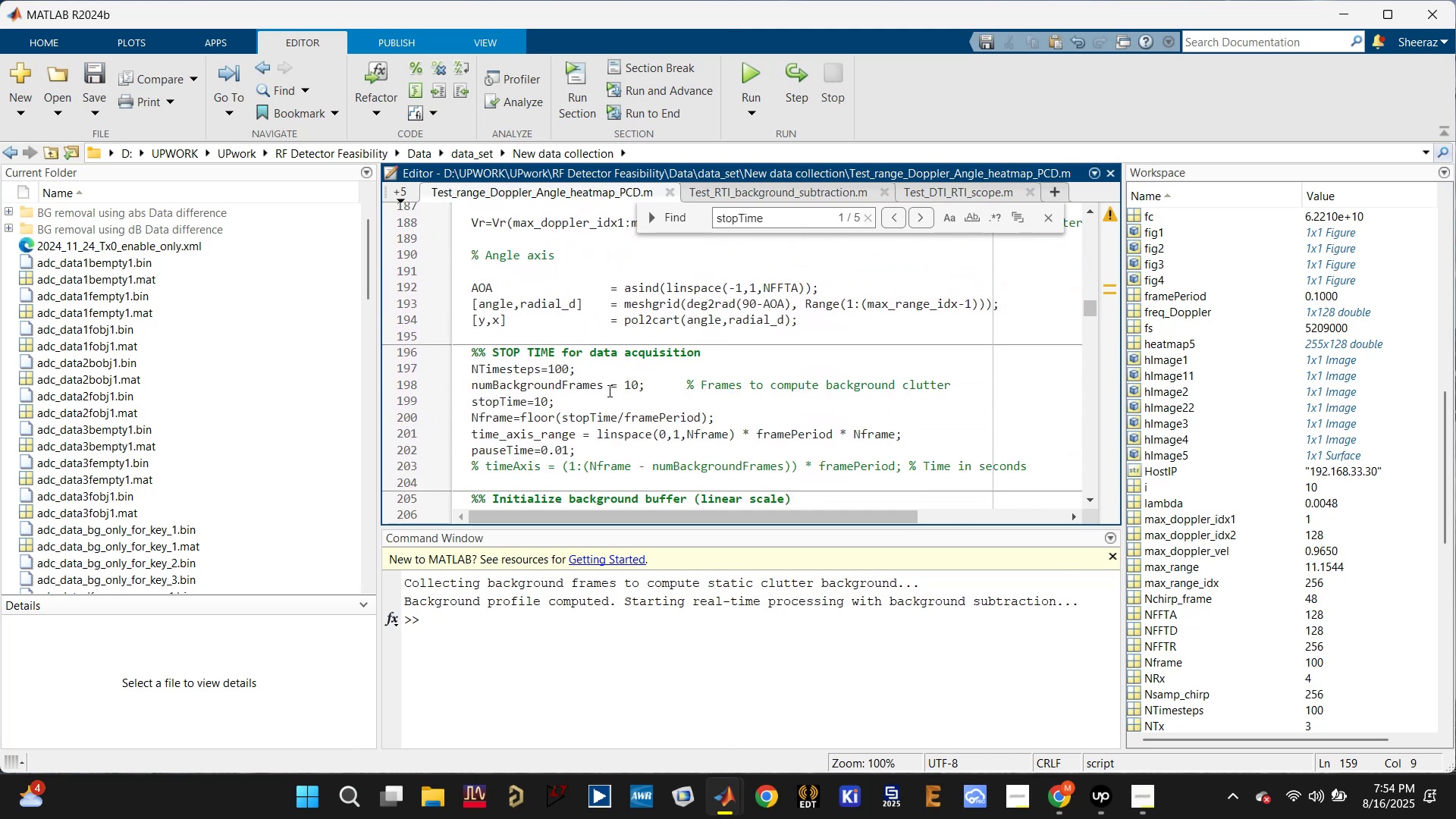 
left_click([639, 379])
 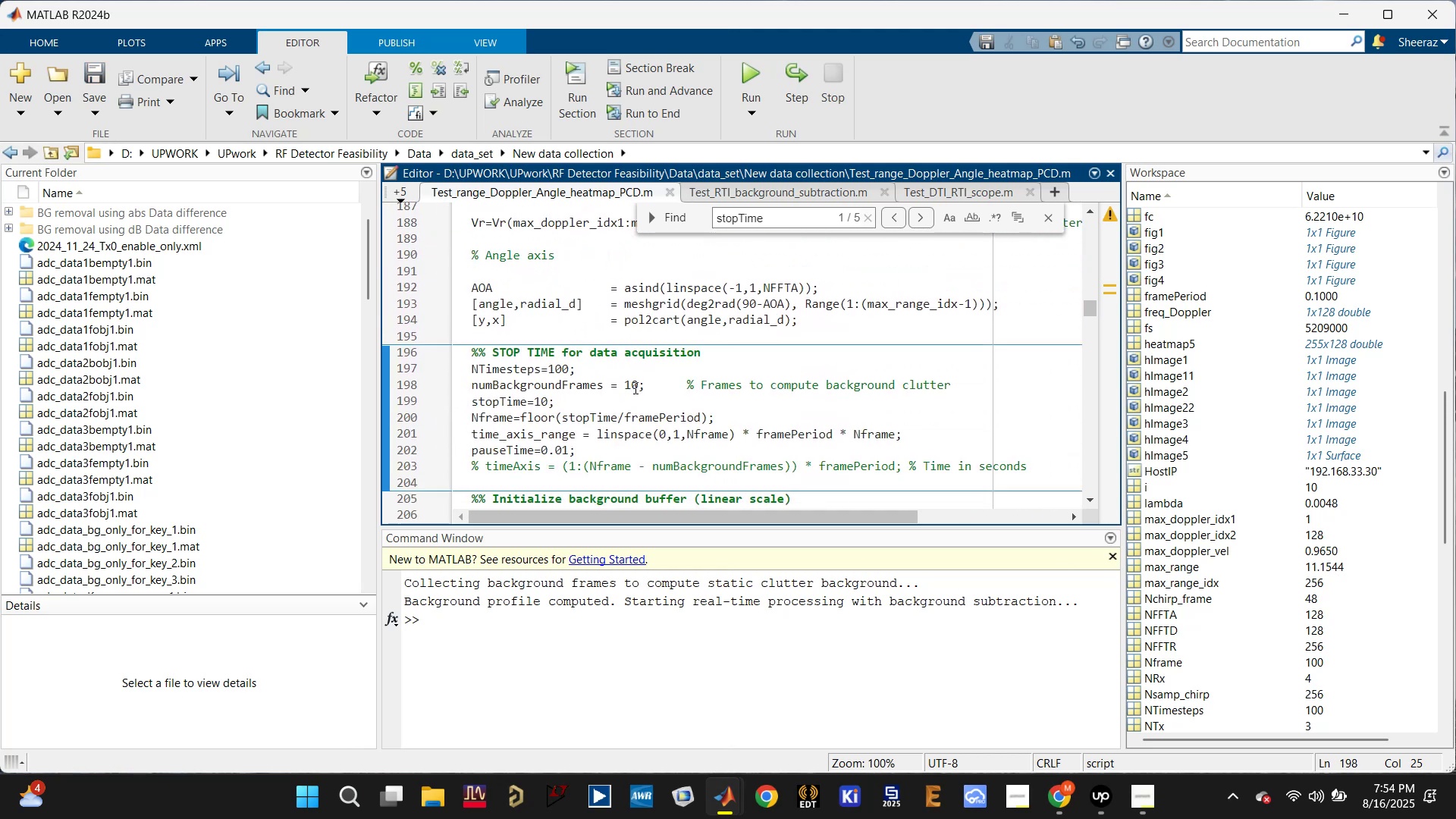 
left_click_drag(start_coordinate=[634, 384], to_coordinate=[626, 381])
 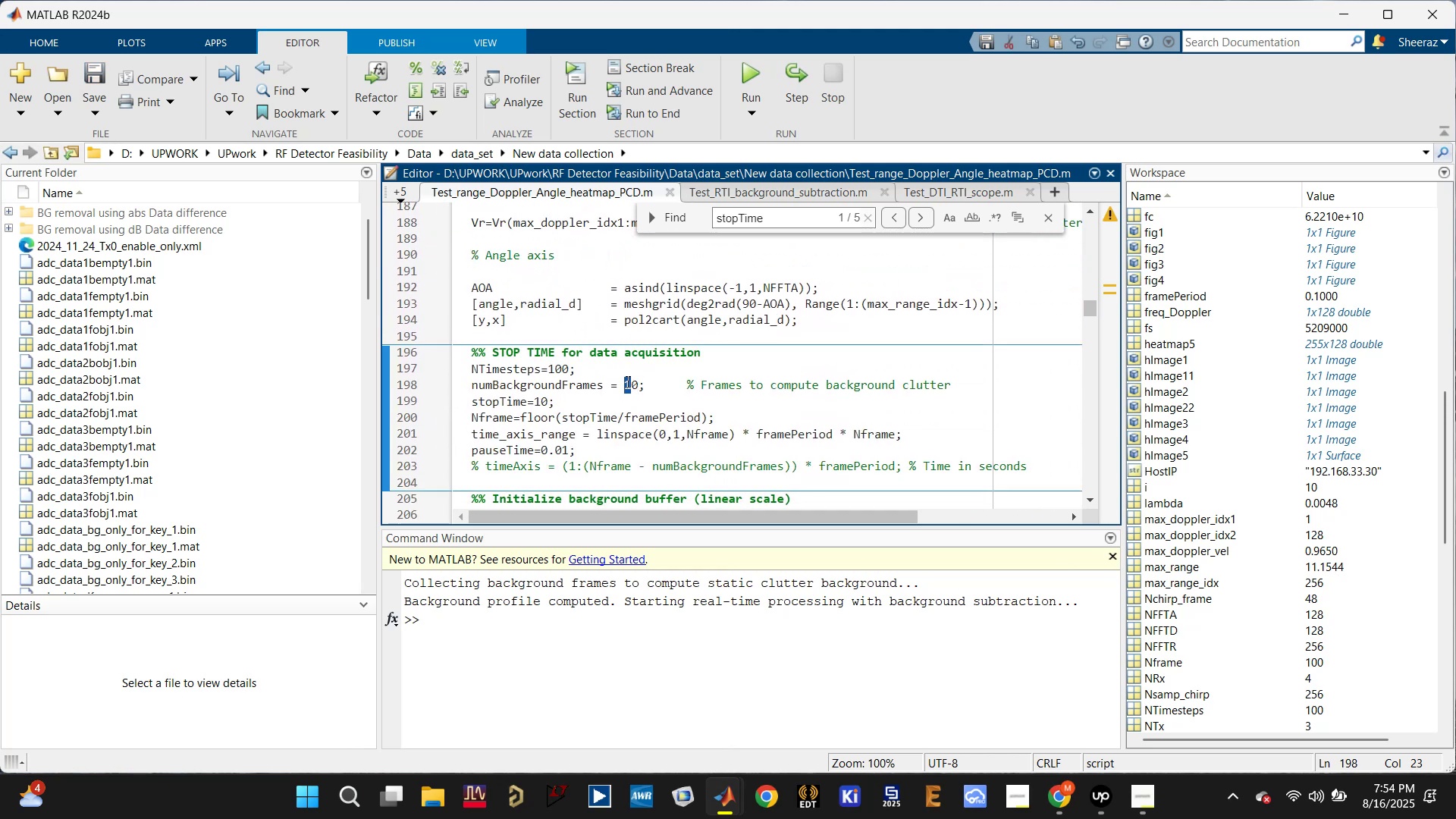 
key(5)
 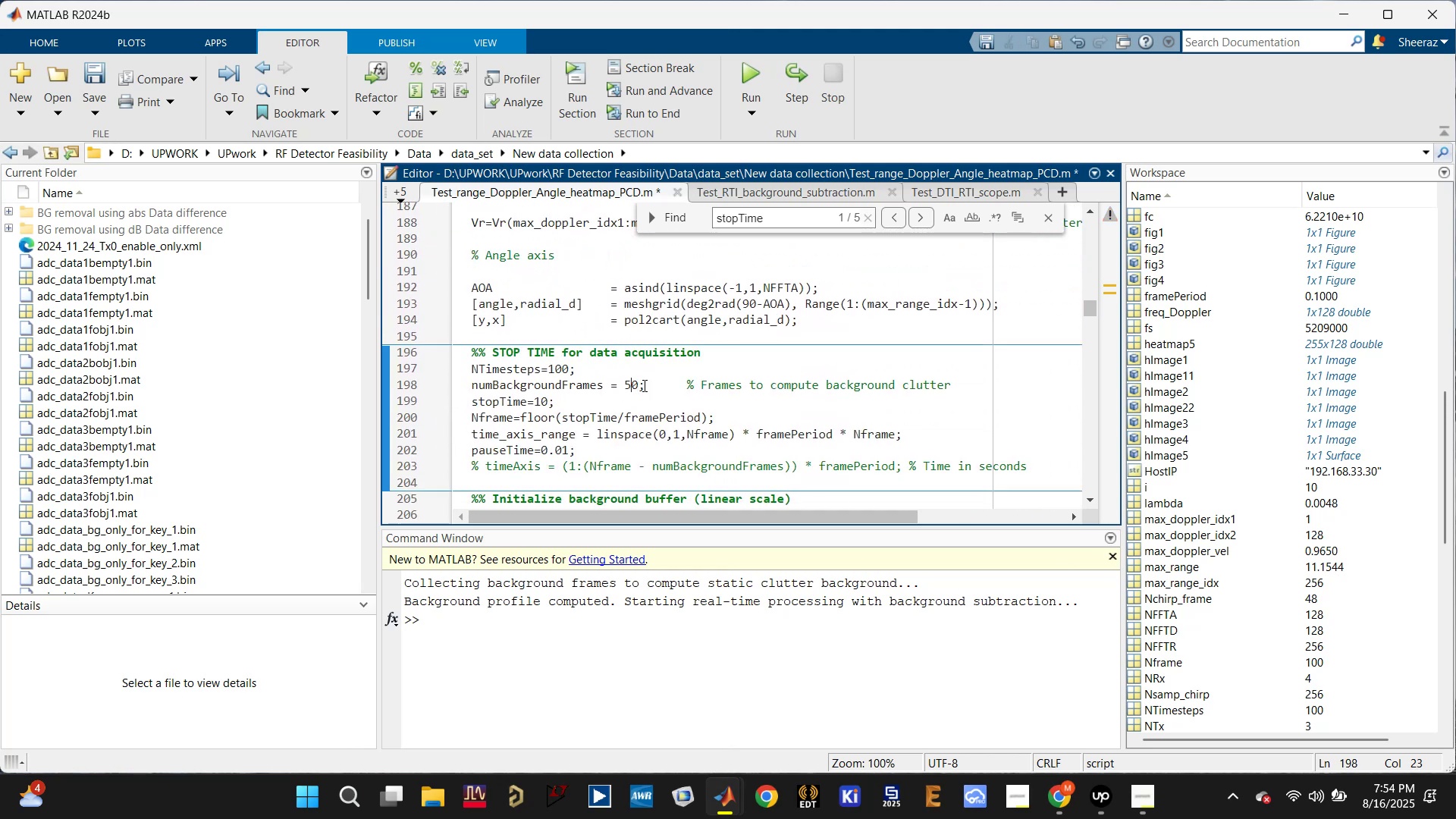 
key(Control+S)
 